 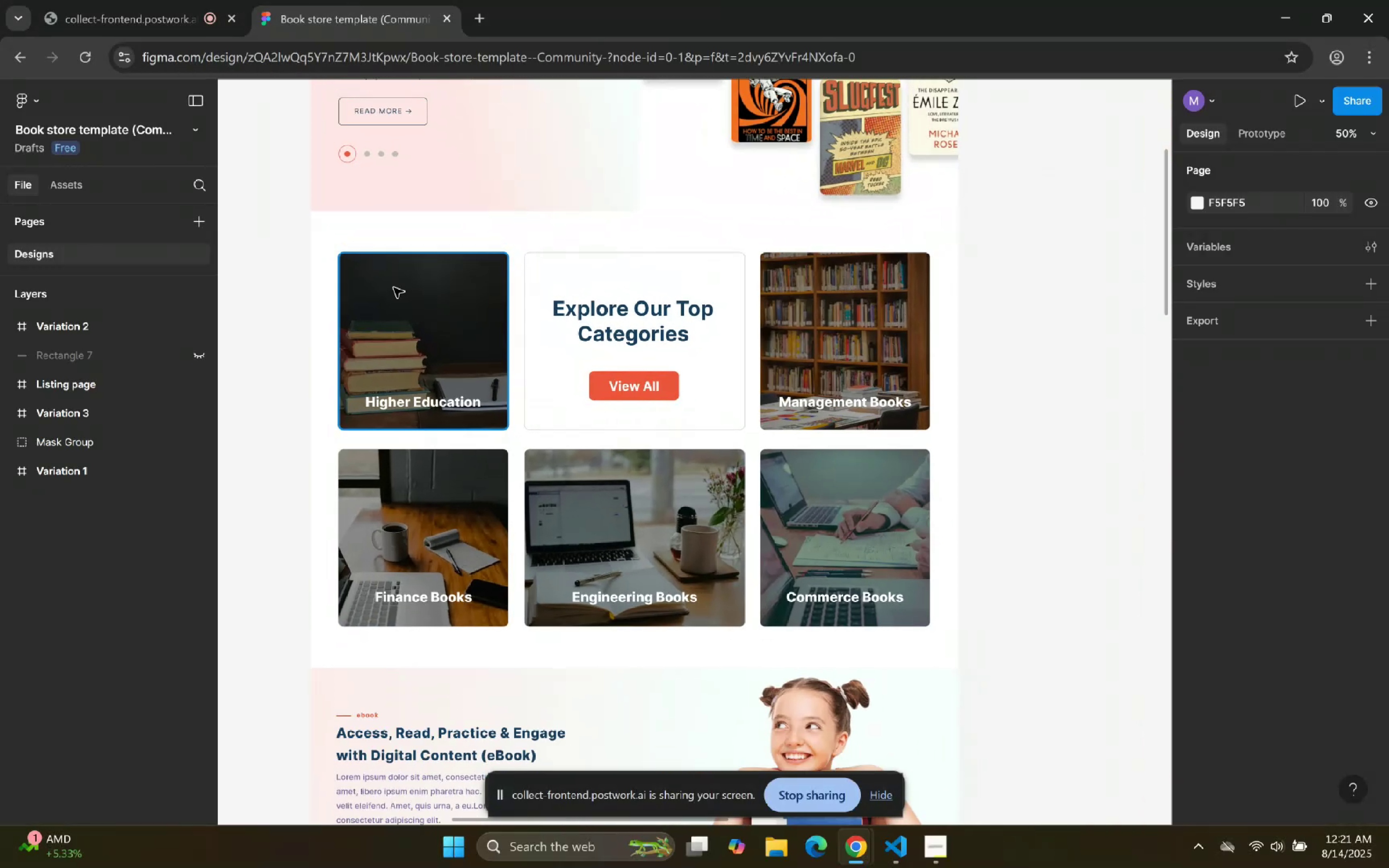 
left_click([201, 90])
 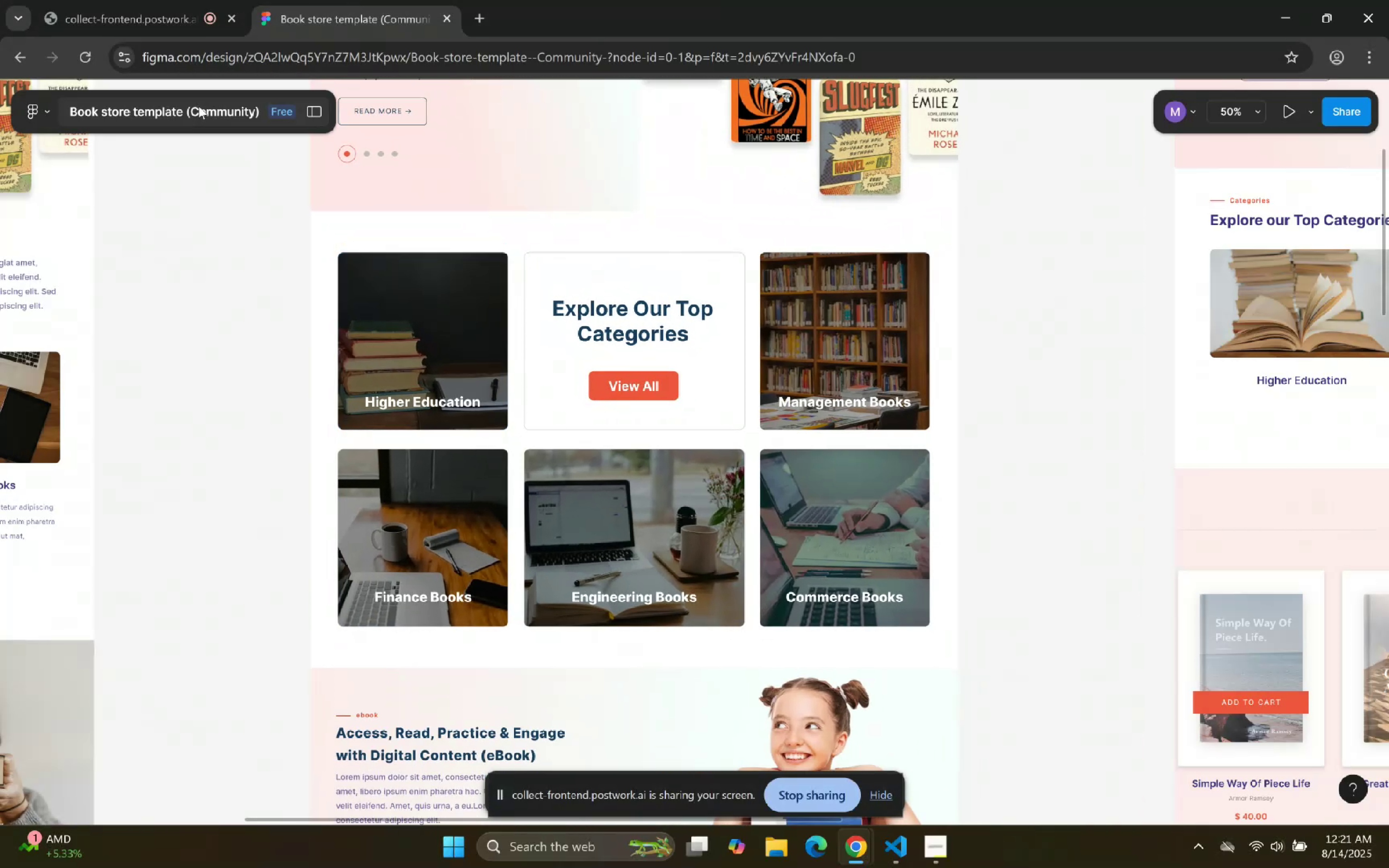 
hold_key(key=ControlLeft, duration=0.59)
scroll: coordinate [898, 343], scroll_direction: up, amount: 1.0
 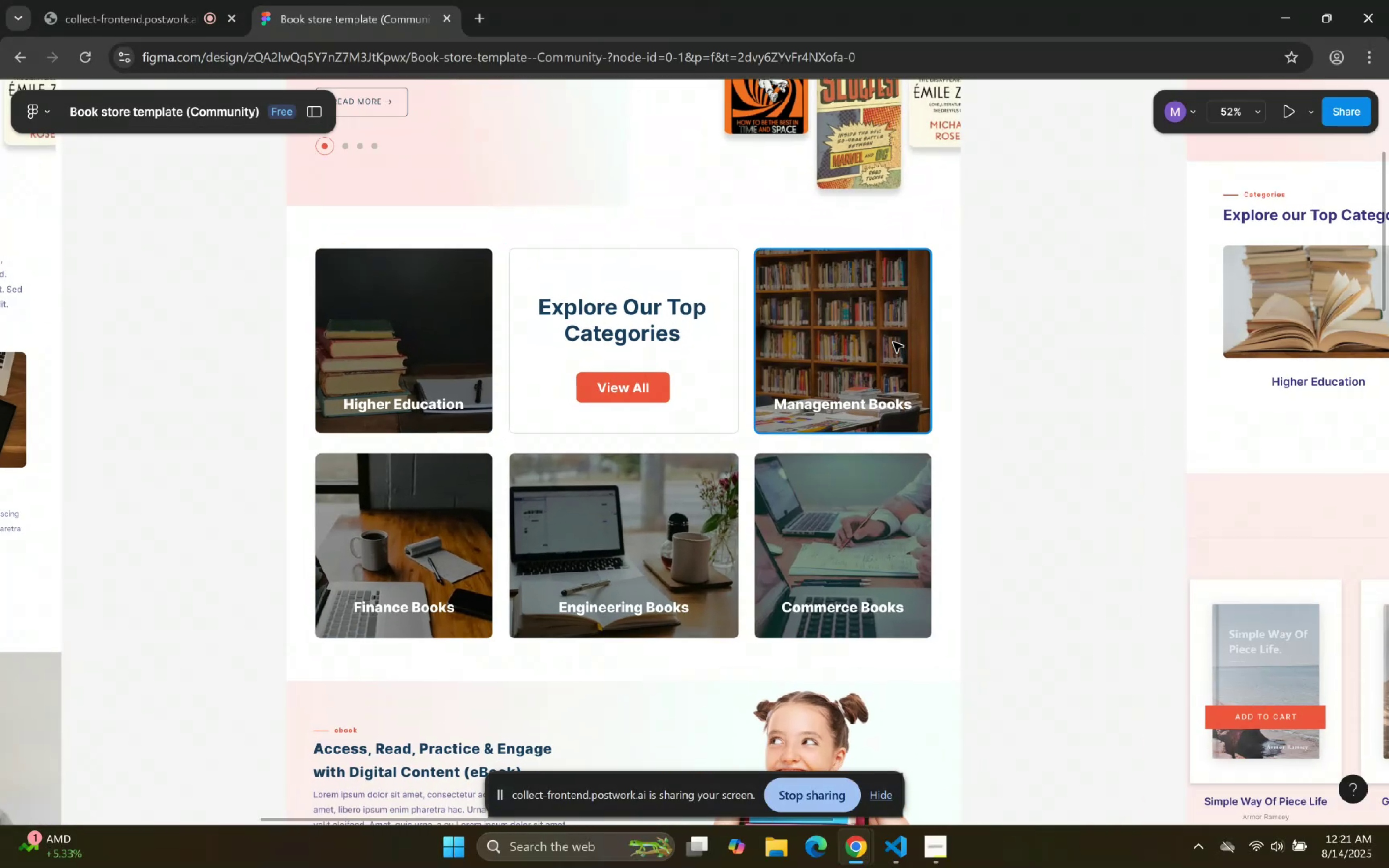 
hold_key(key=ControlLeft, duration=10.95)
hold_key(key=AltLeft, duration=1.53)
left_click([595, 263])
 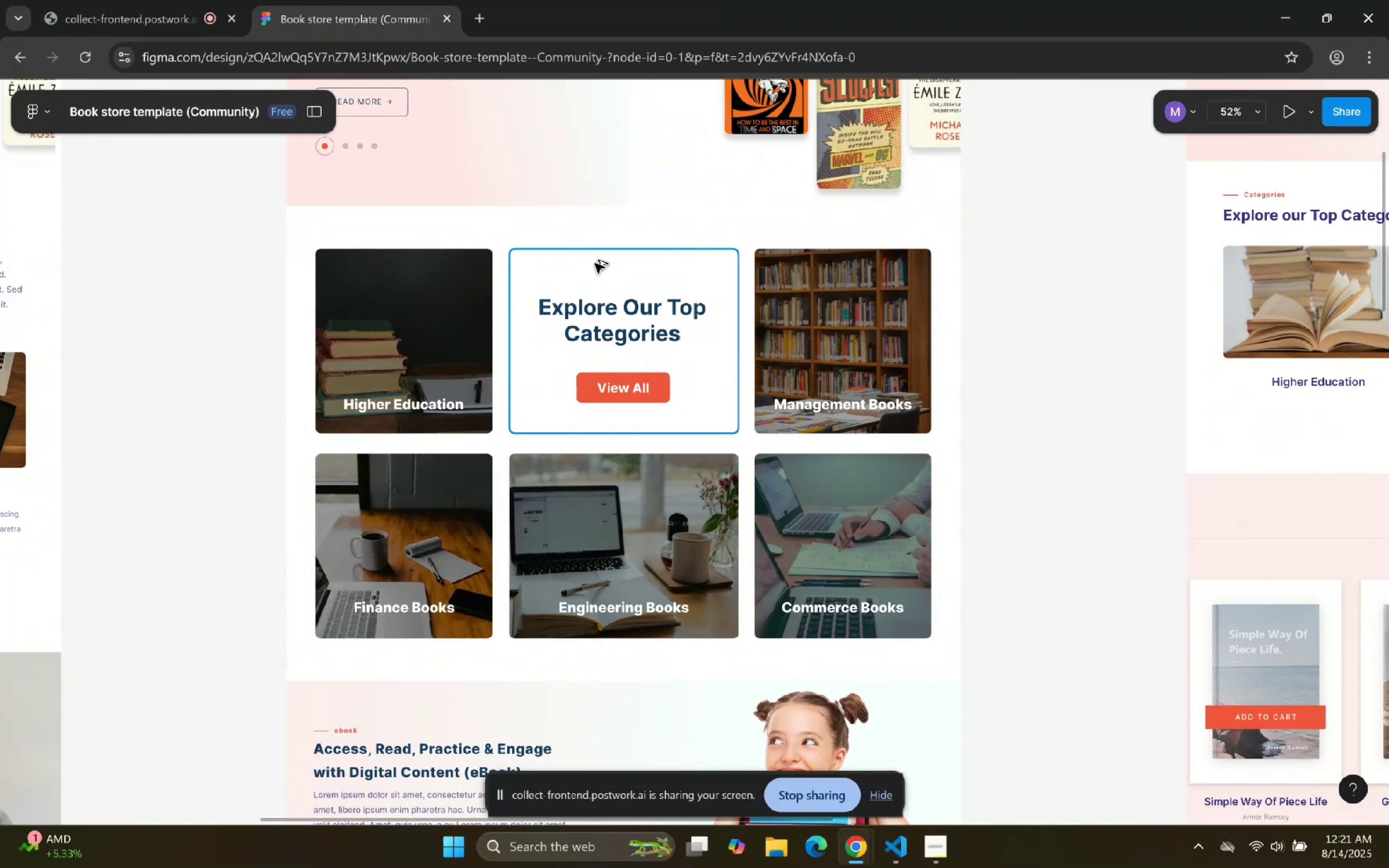 
hold_key(key=AltLeft, duration=1.51)
 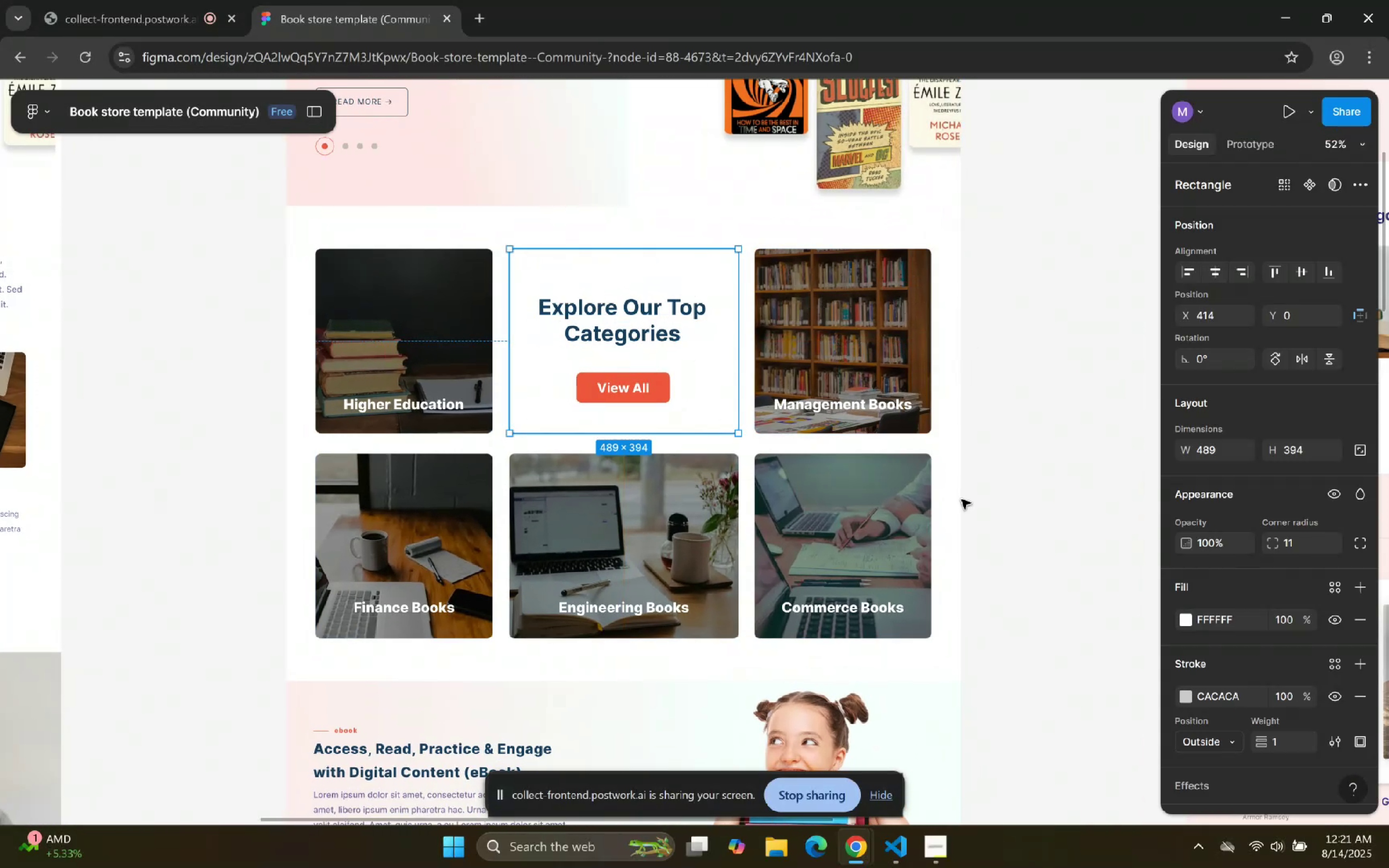 
hold_key(key=AltLeft, duration=1.5)
 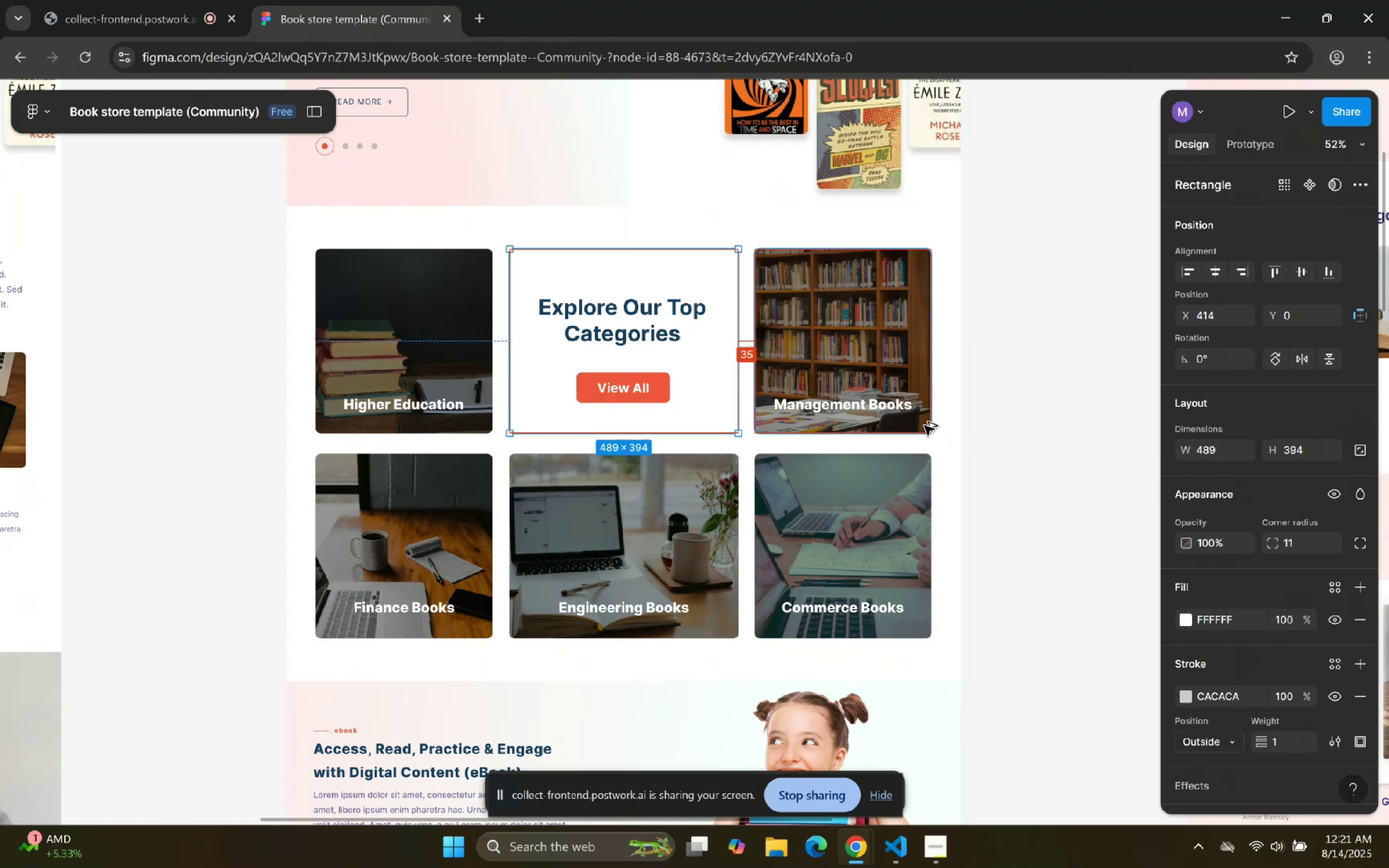 
hold_key(key=AltLeft, duration=1.51)
 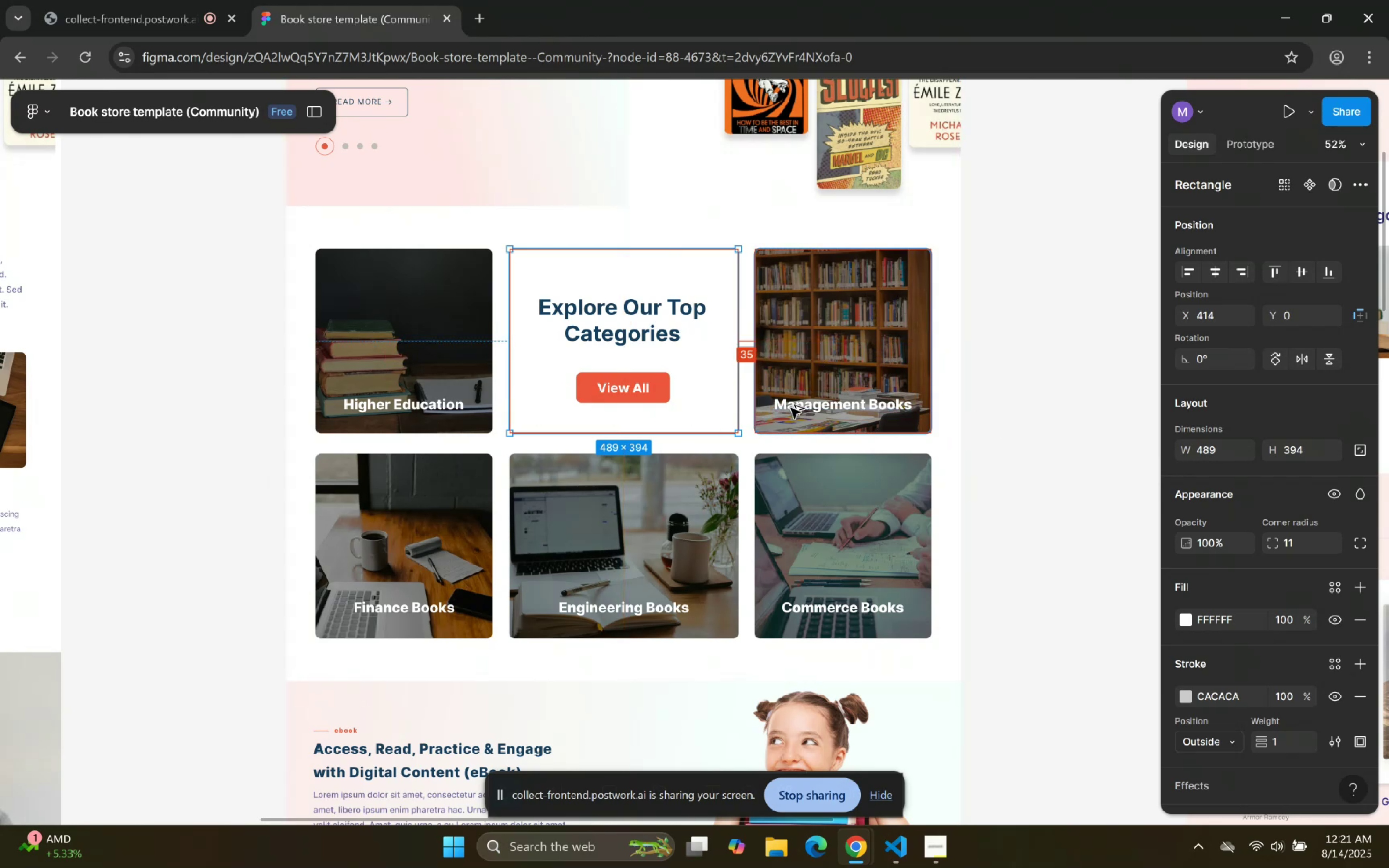 
hold_key(key=AltLeft, duration=1.51)
 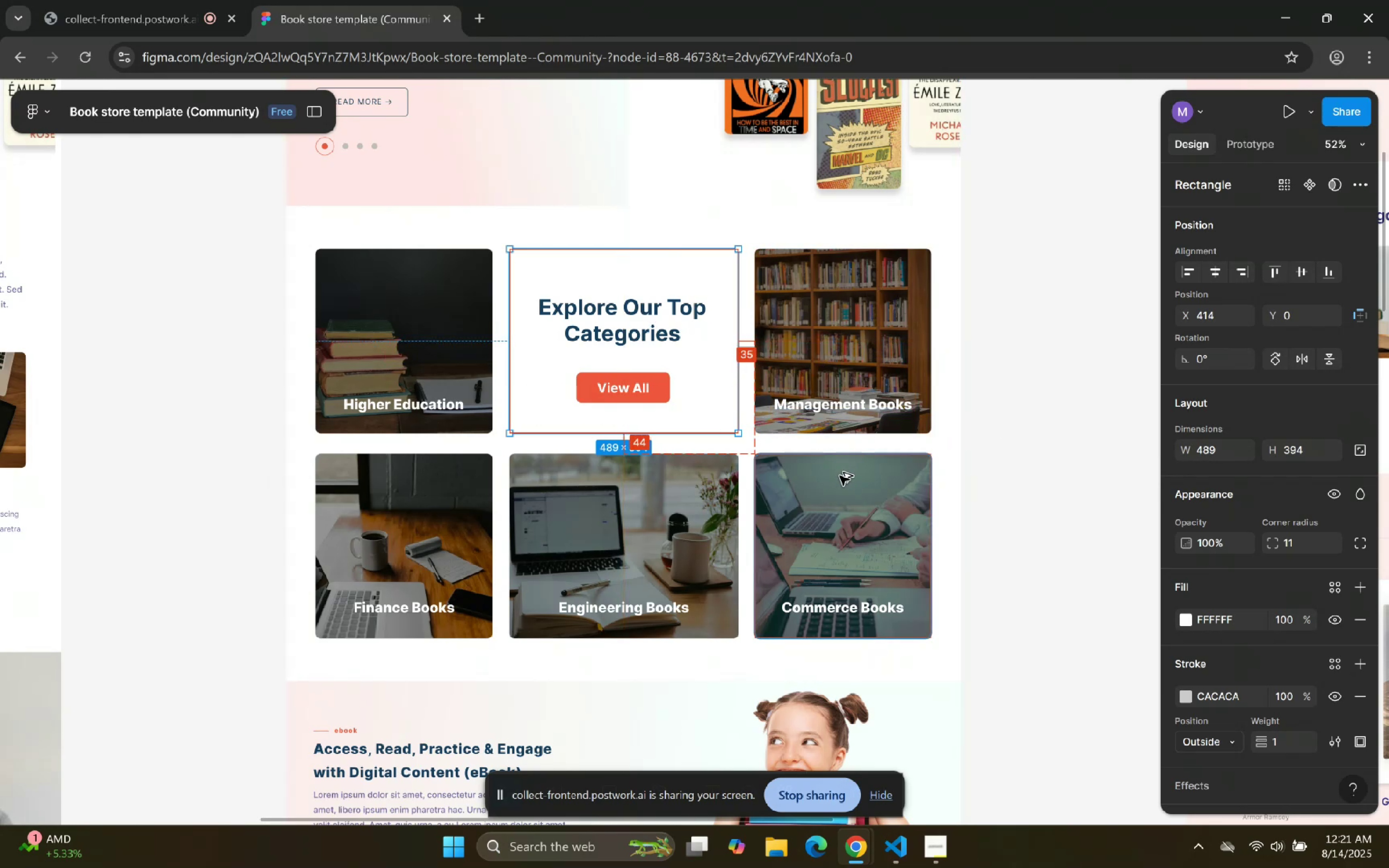 
hold_key(key=AltLeft, duration=1.51)
 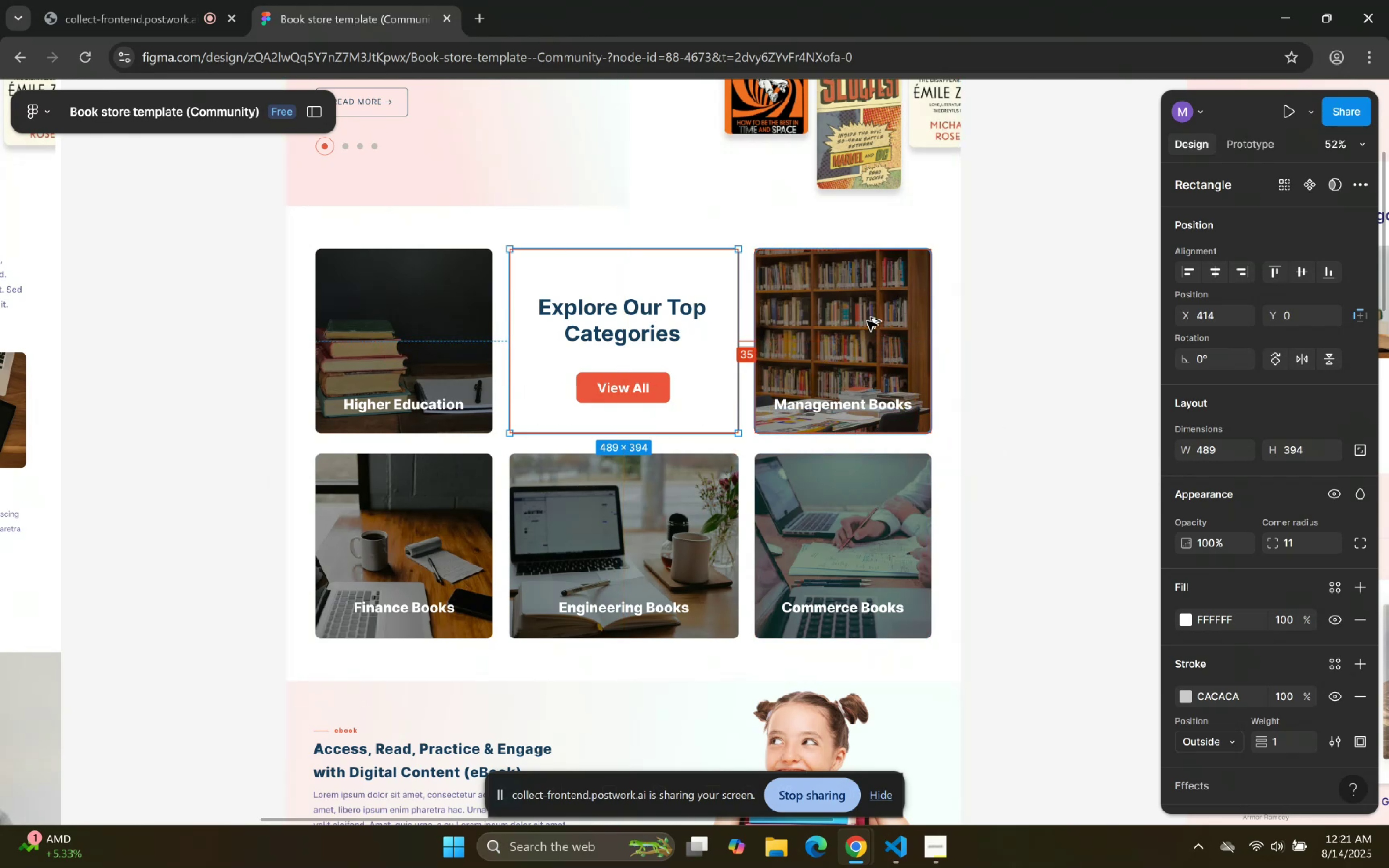 
hold_key(key=AltLeft, duration=1.31)
left_click([881, 305])
 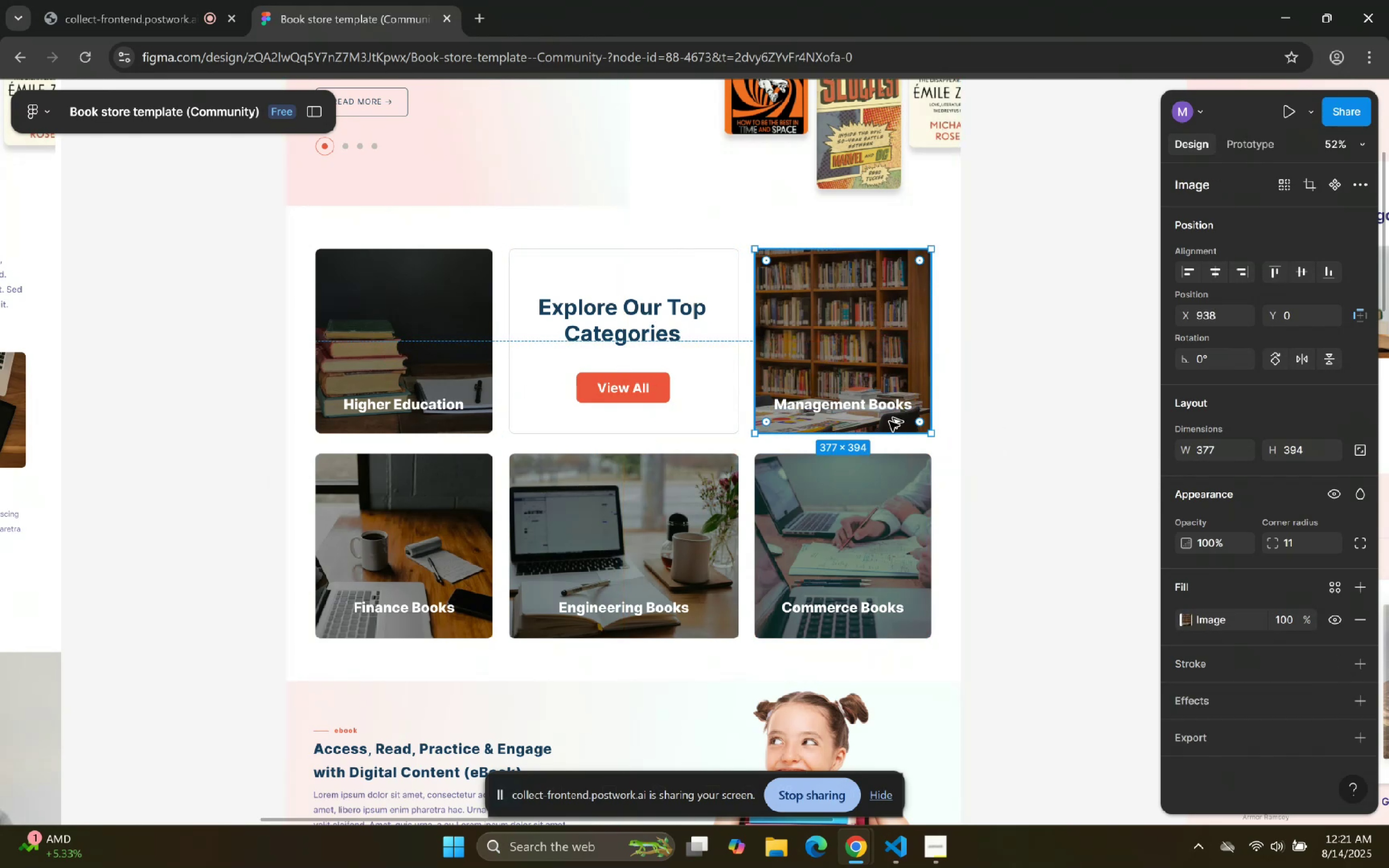 
left_click([1069, 371])
 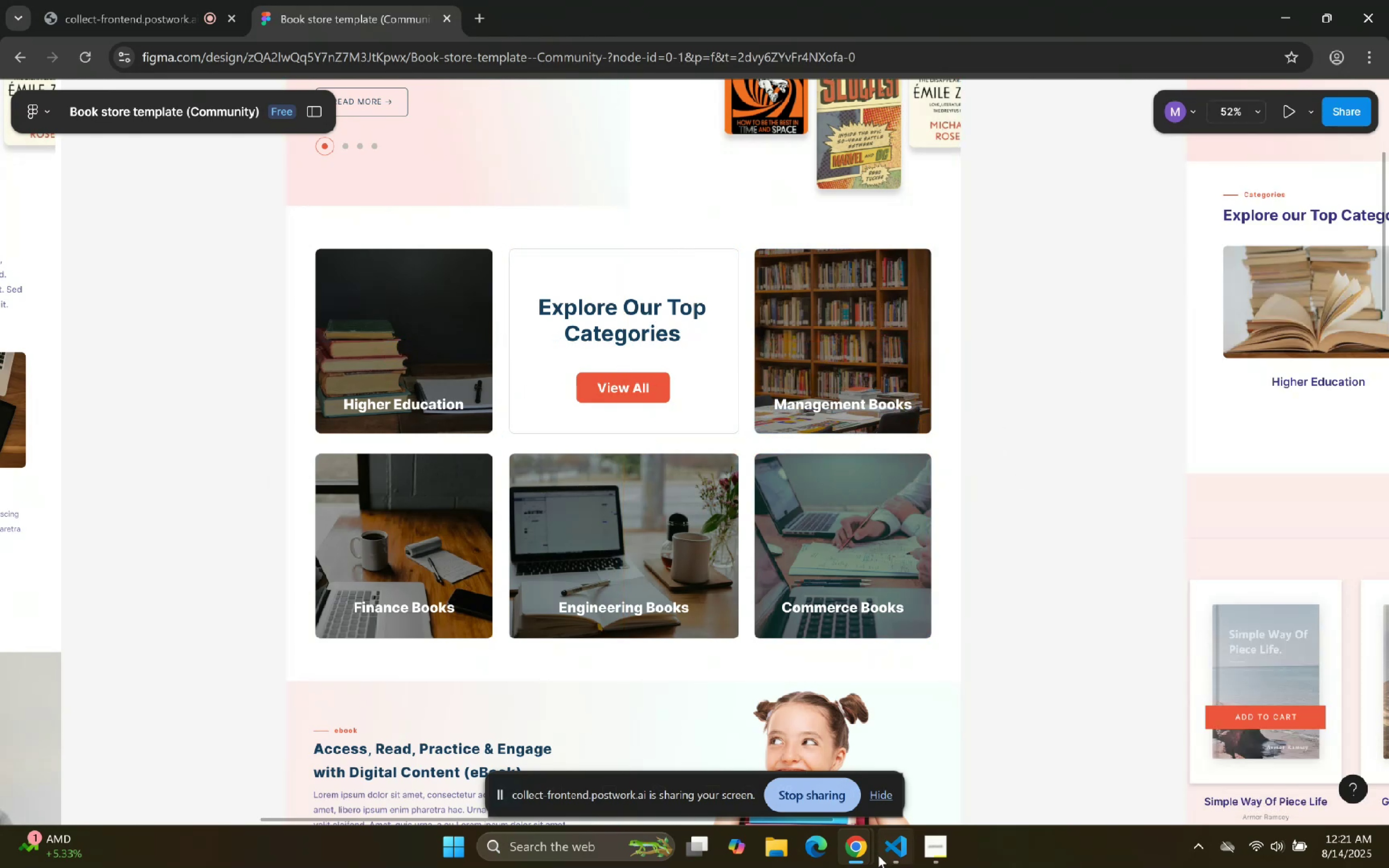 
left_click([893, 849])
 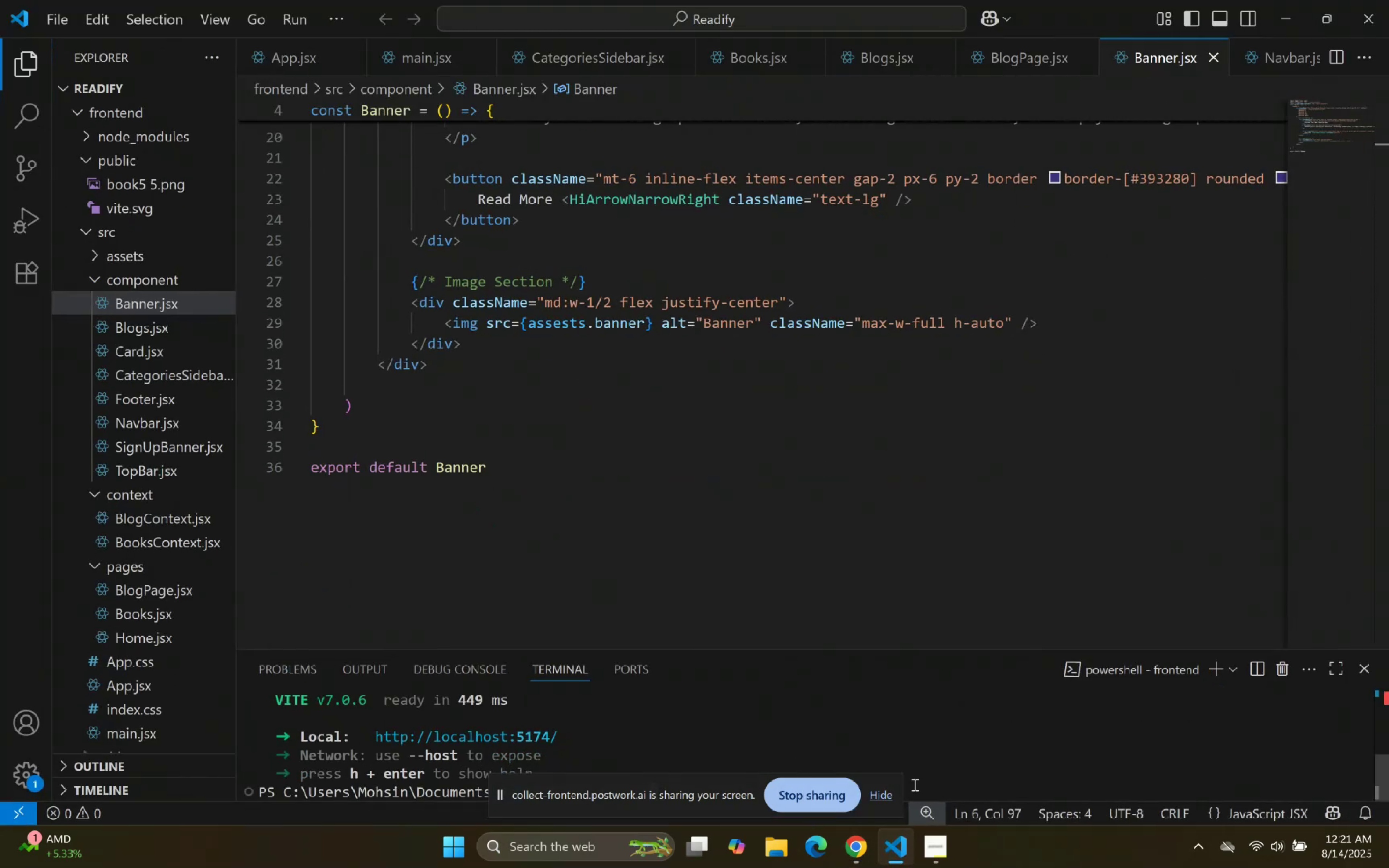 
left_click([882, 794])
 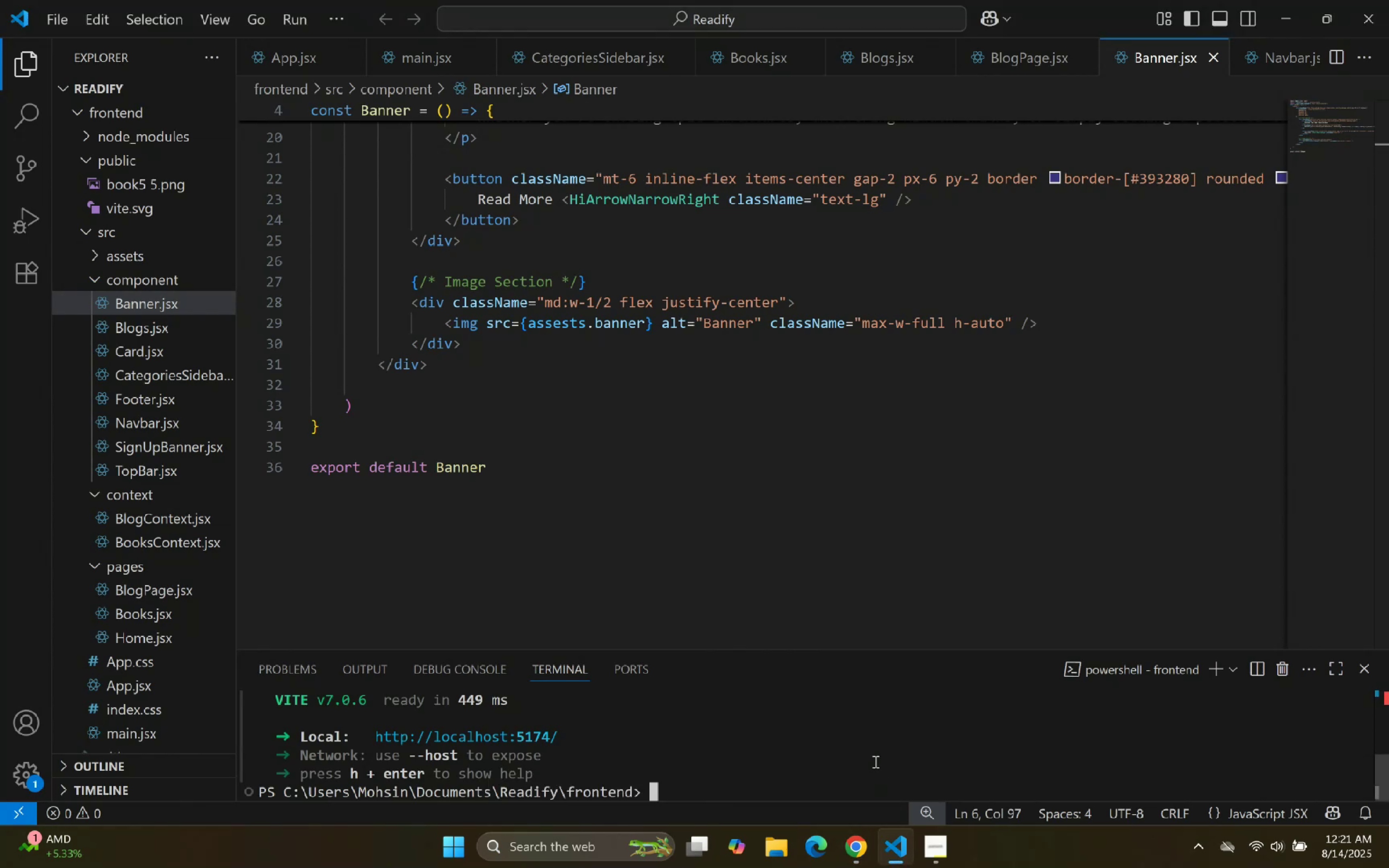 
type(npm run dev)
 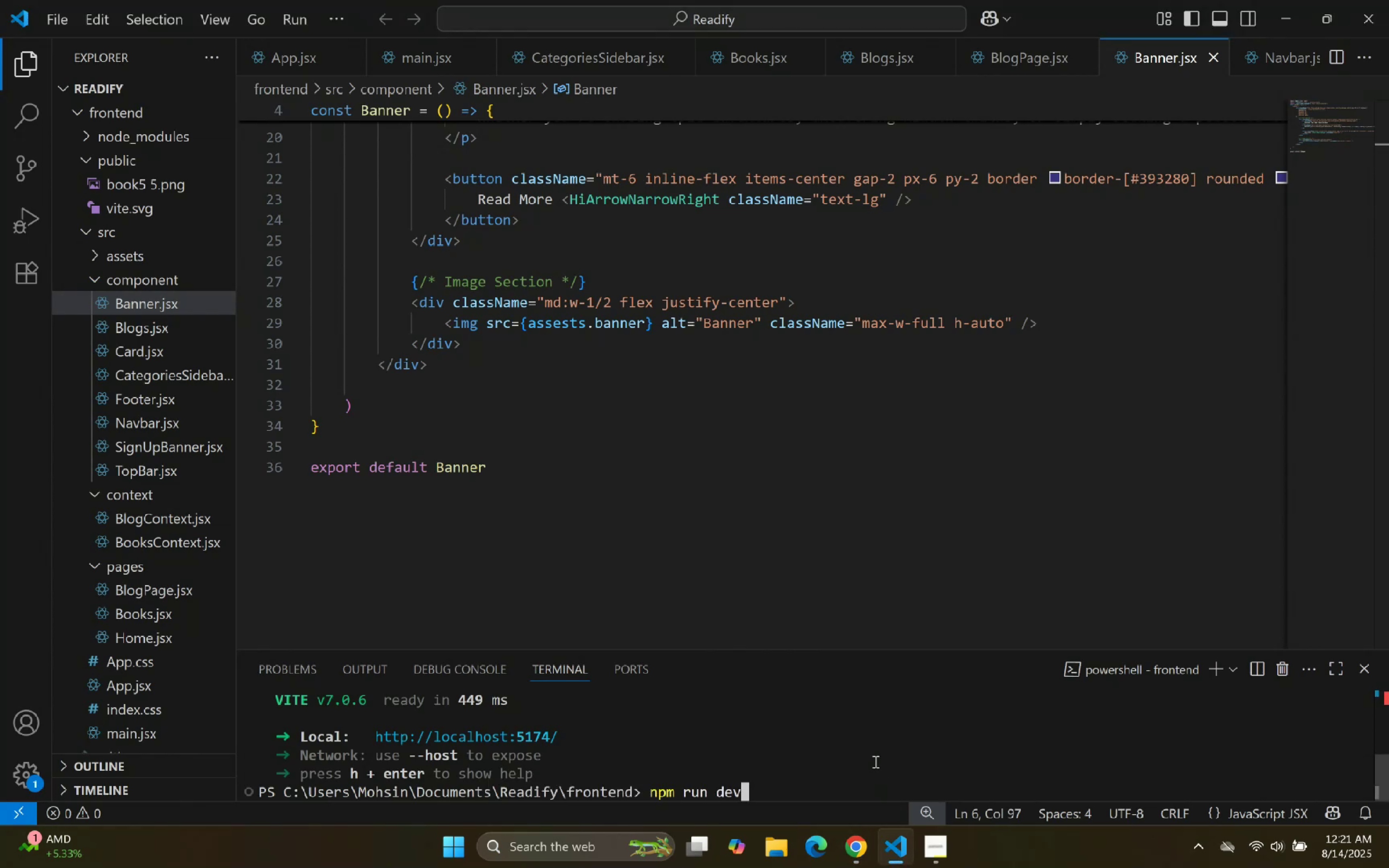 
key(Enter)
 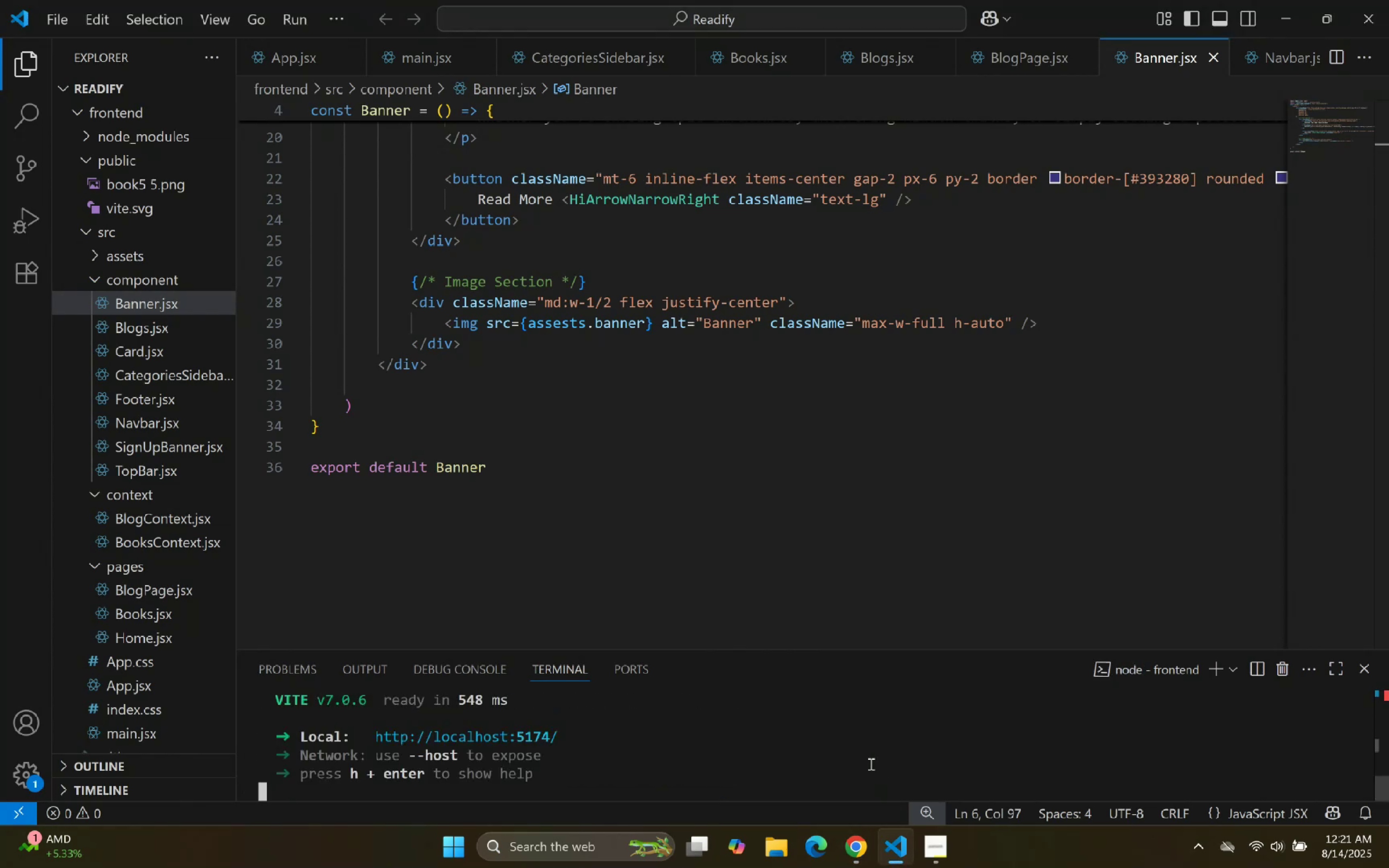 
hold_key(key=ControlLeft, duration=1.53)
left_click([502, 726])
 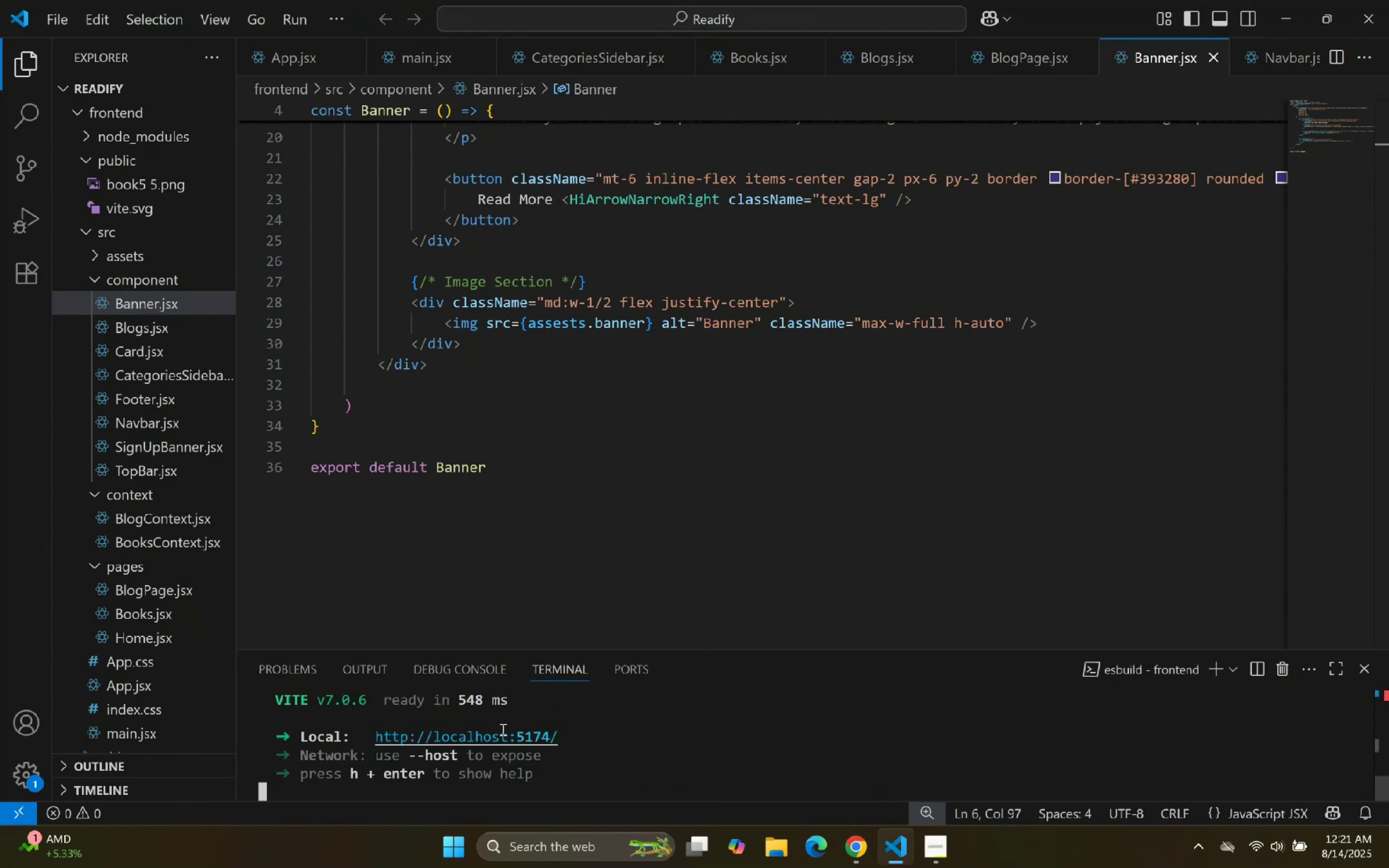 
hold_key(key=ControlLeft, duration=1.47)
left_click([501, 737])
 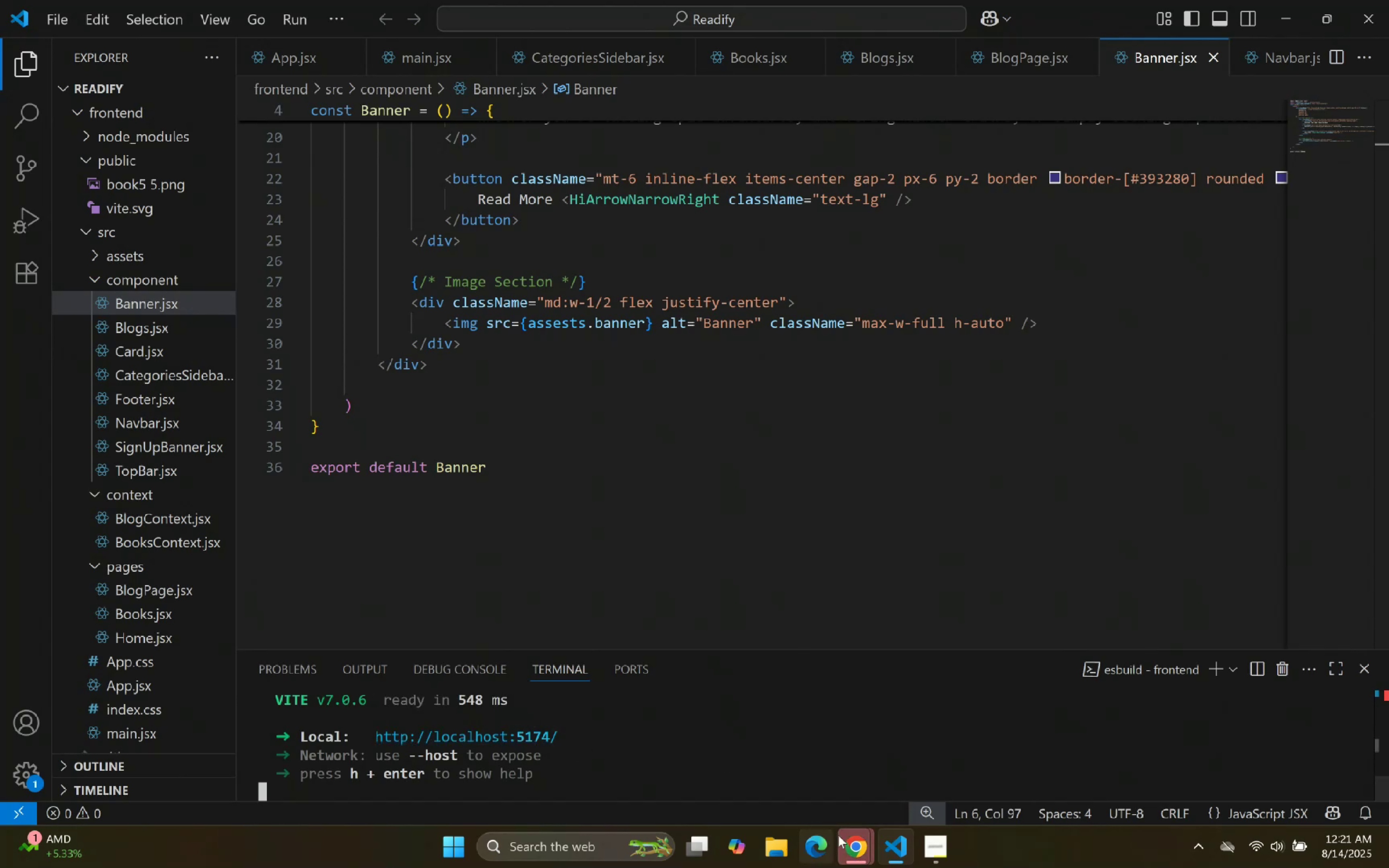 
left_click([805, 800])
 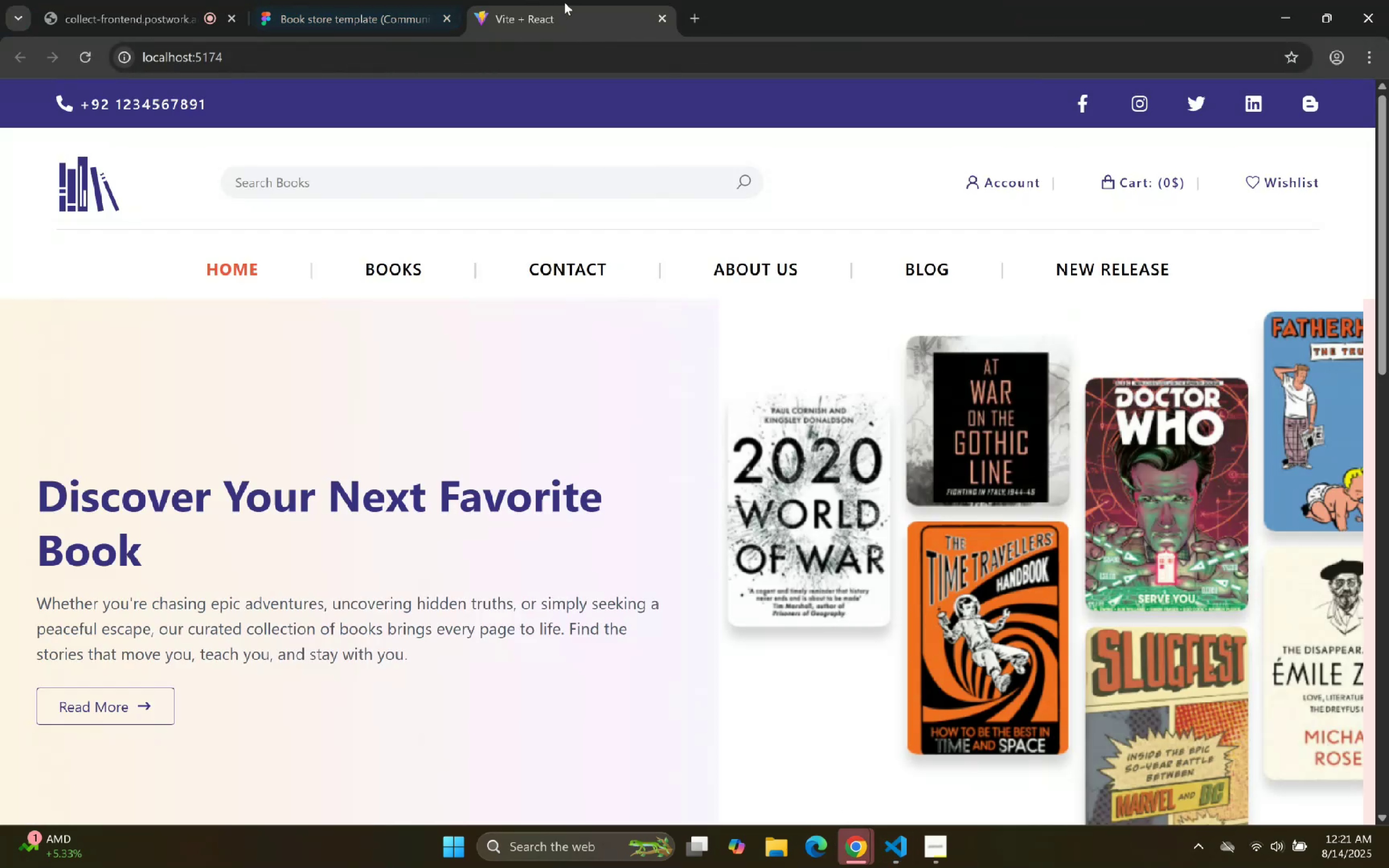 
scroll: coordinate [620, 386], scroll_direction: down, amount: 8.0
 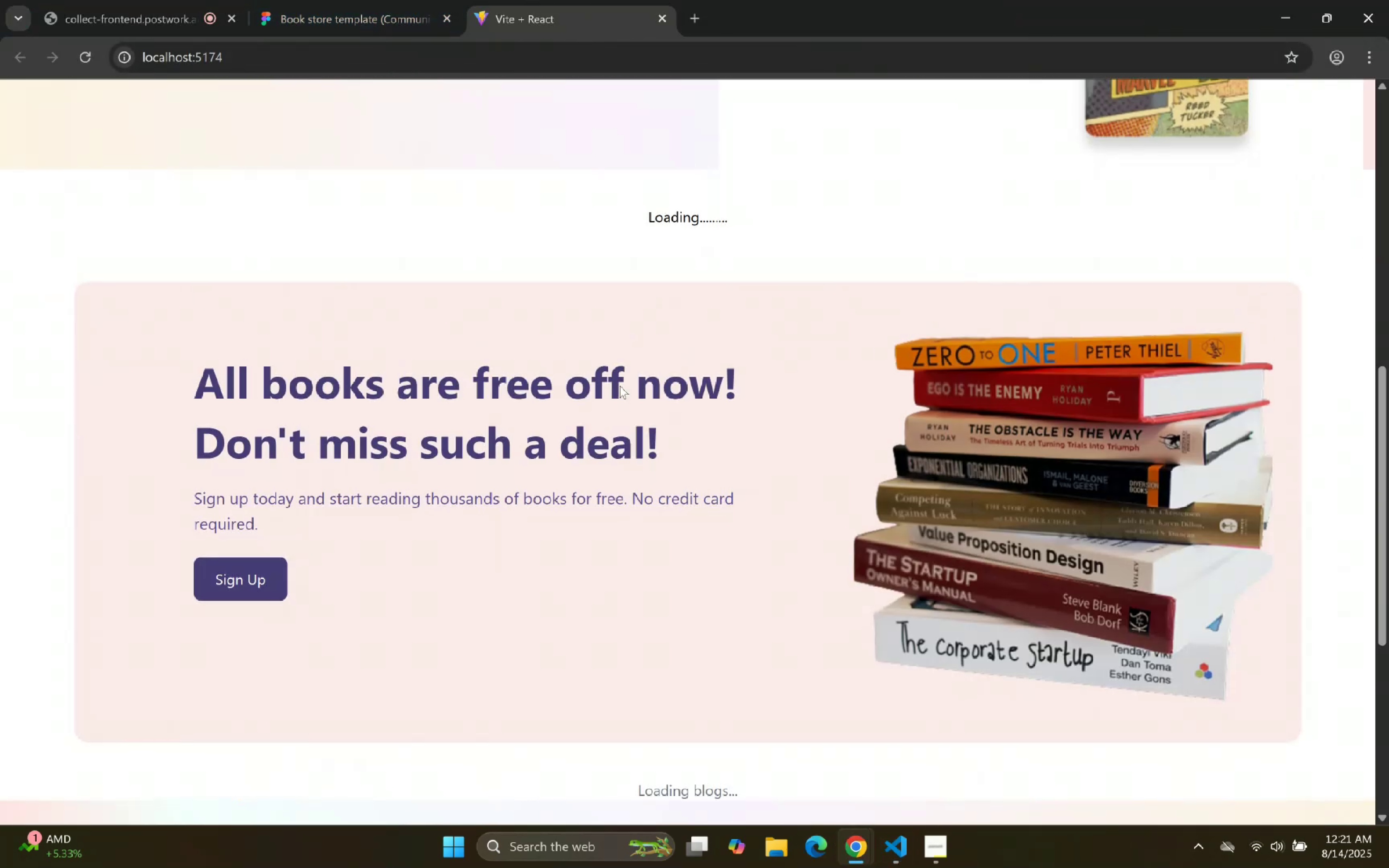 
scroll: coordinate [619, 388], scroll_direction: up, amount: 1.0
 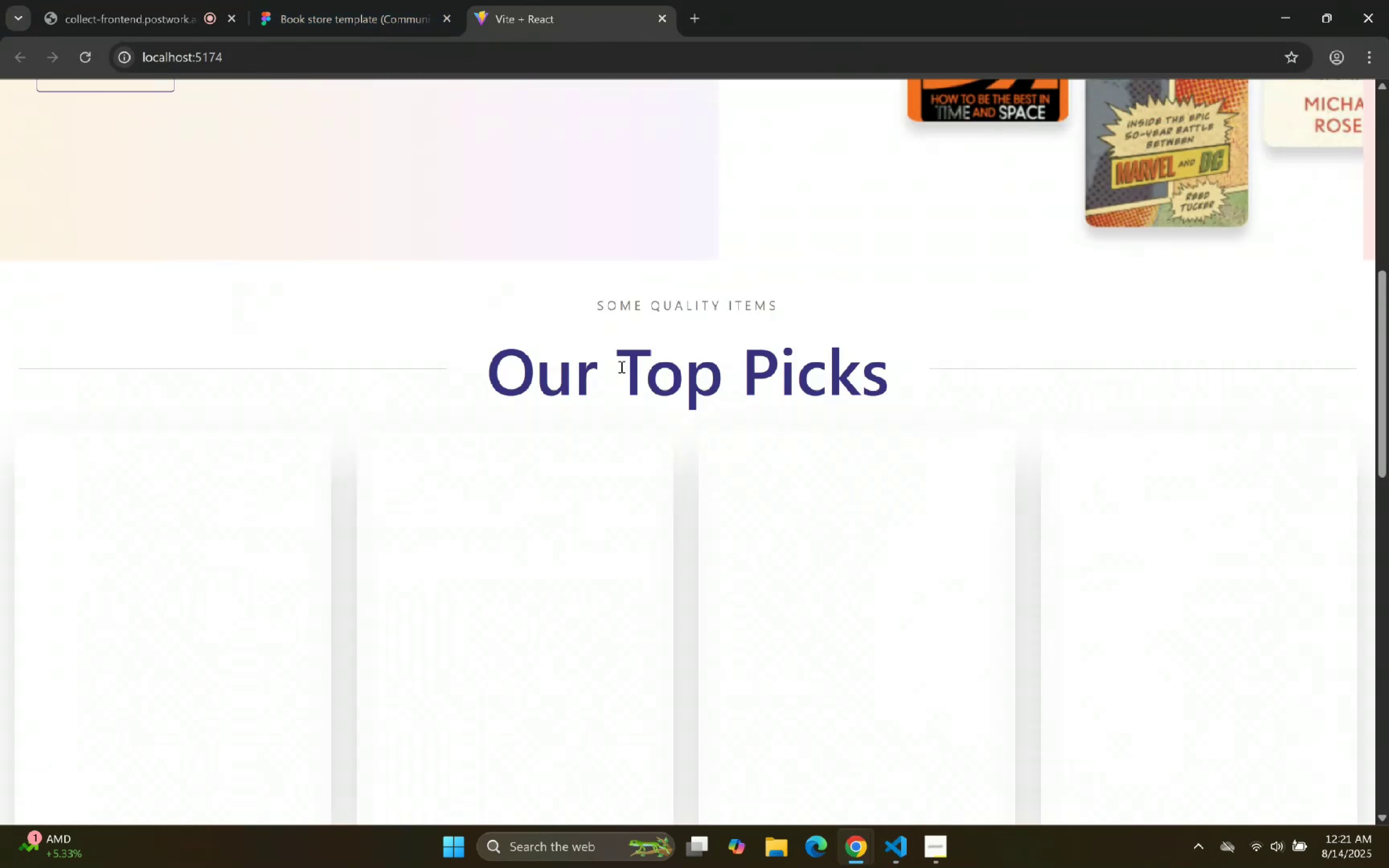 
scroll: coordinate [605, 376], scroll_direction: down, amount: 2.0
 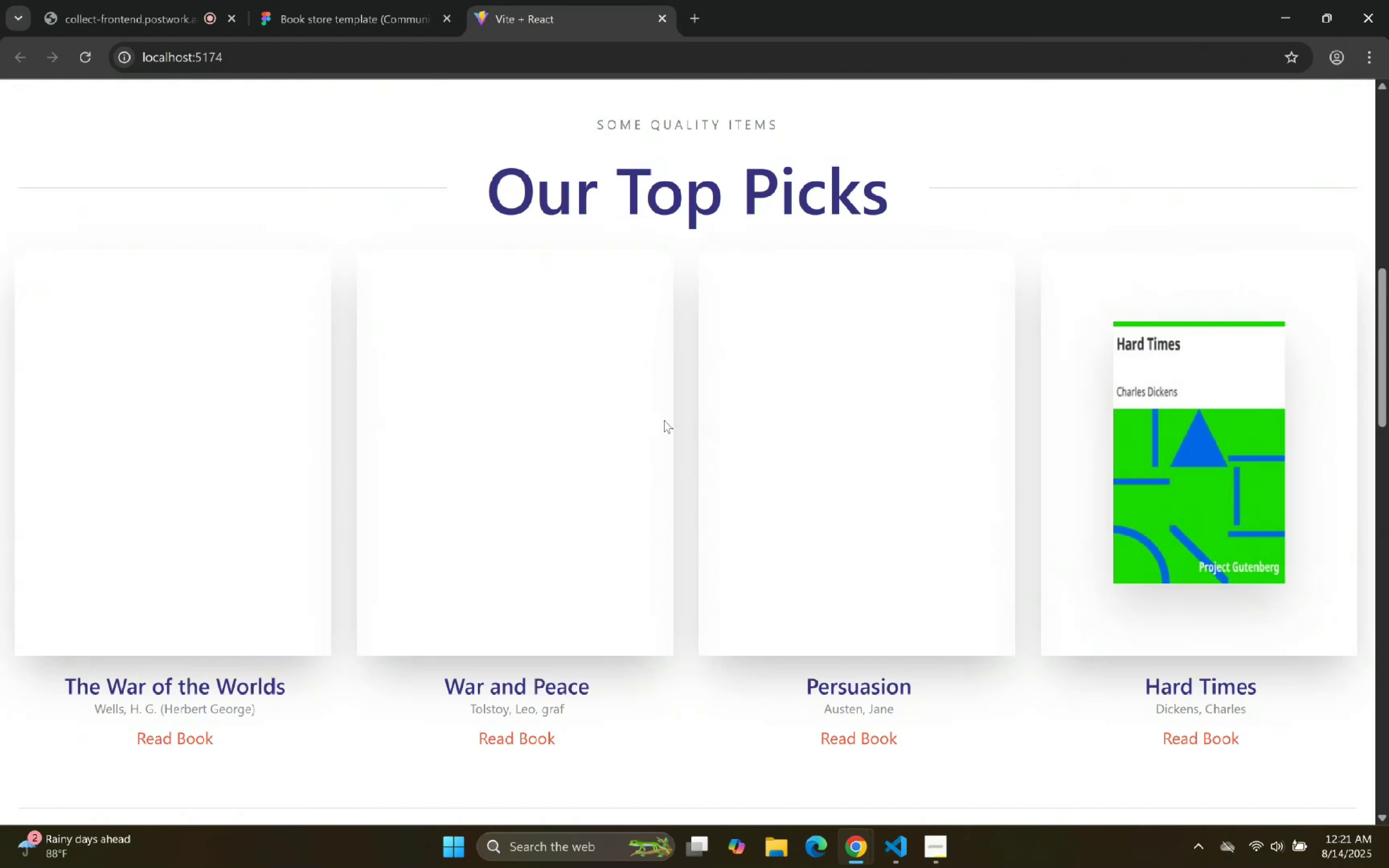 
scroll: coordinate [633, 383], scroll_direction: up, amount: 1.0
 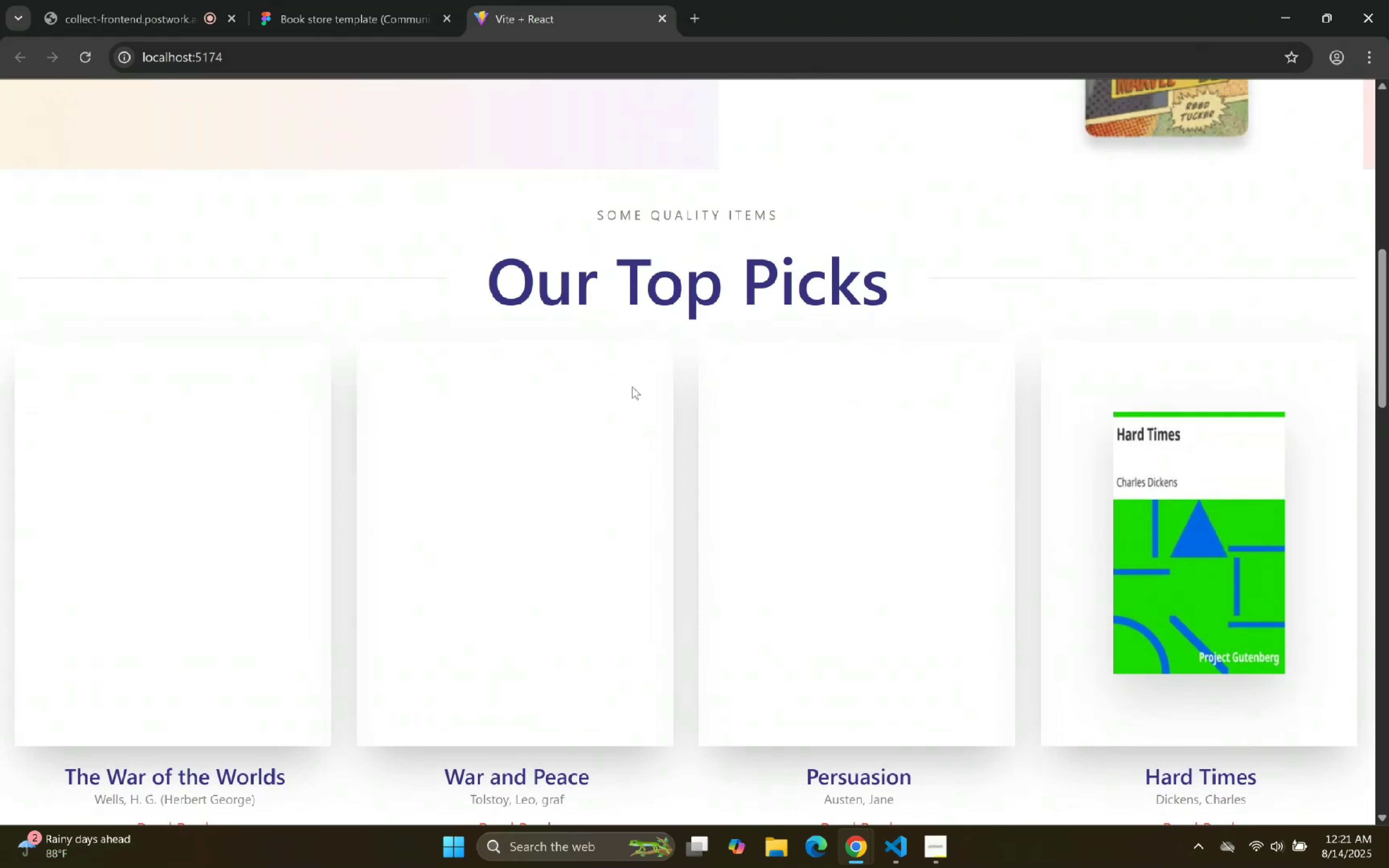 
scroll: coordinate [634, 386], scroll_direction: down, amount: 1.0
 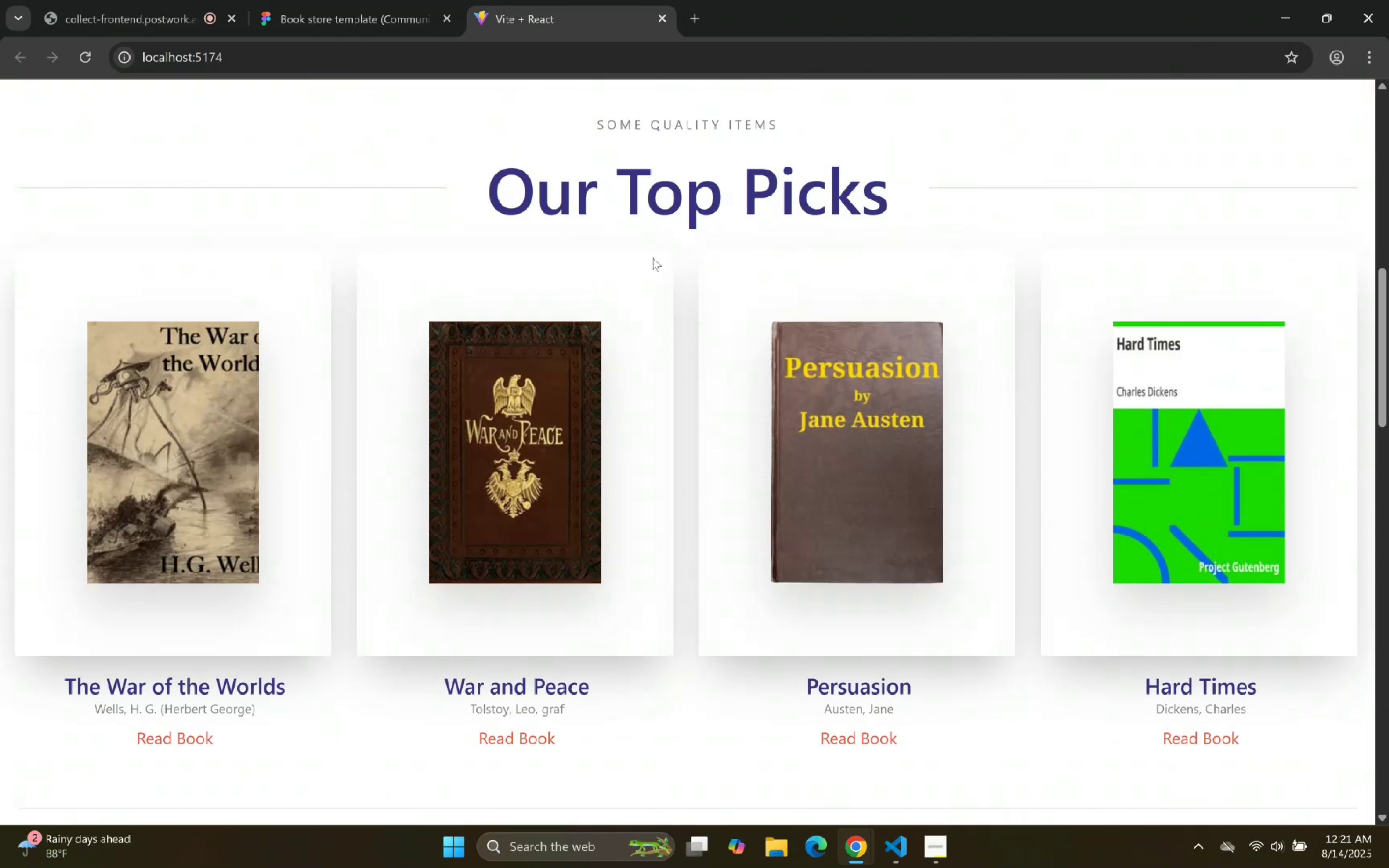 
left_click([307, 0])
 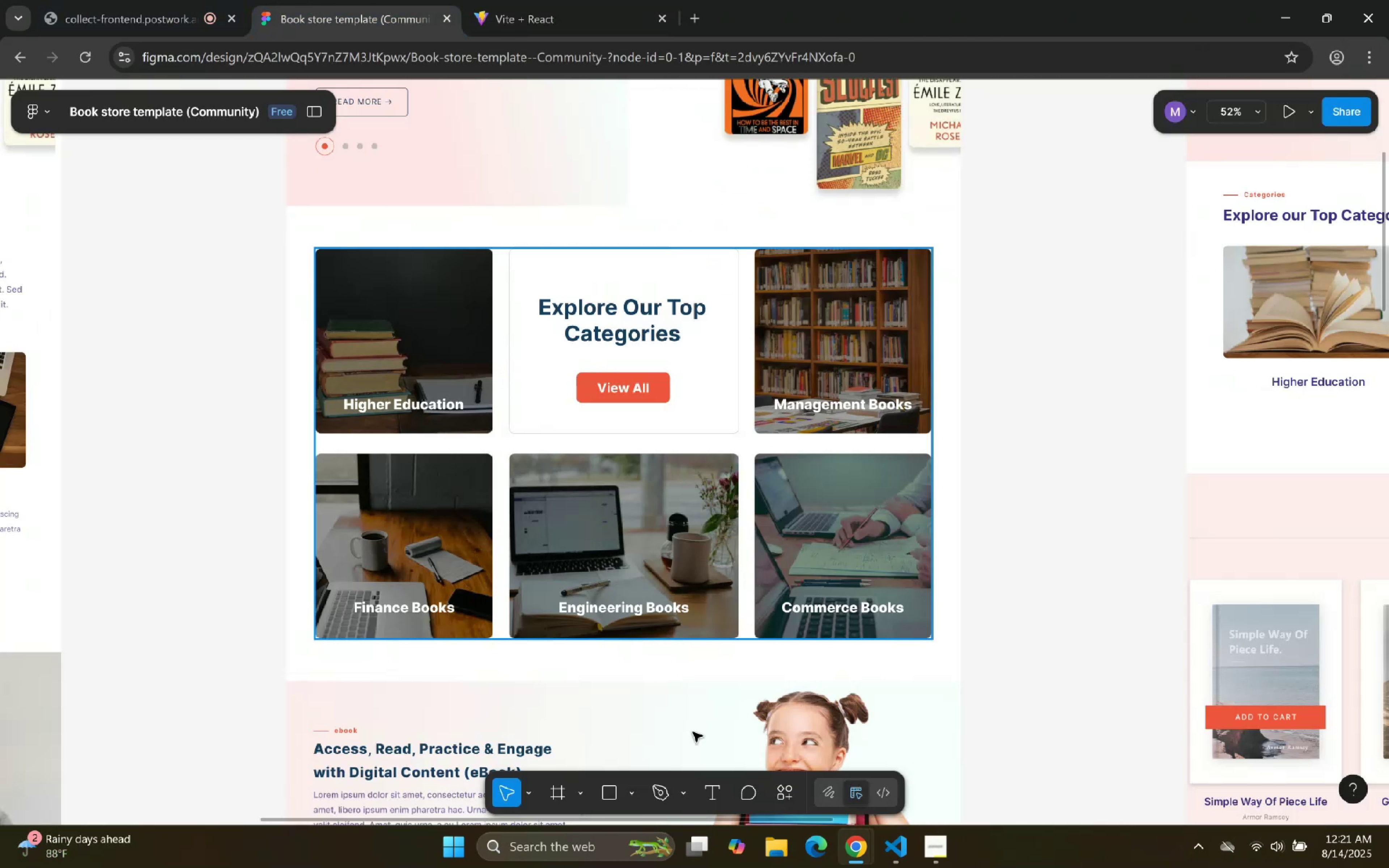 
scroll: coordinate [504, 347], scroll_direction: down, amount: 1.0
 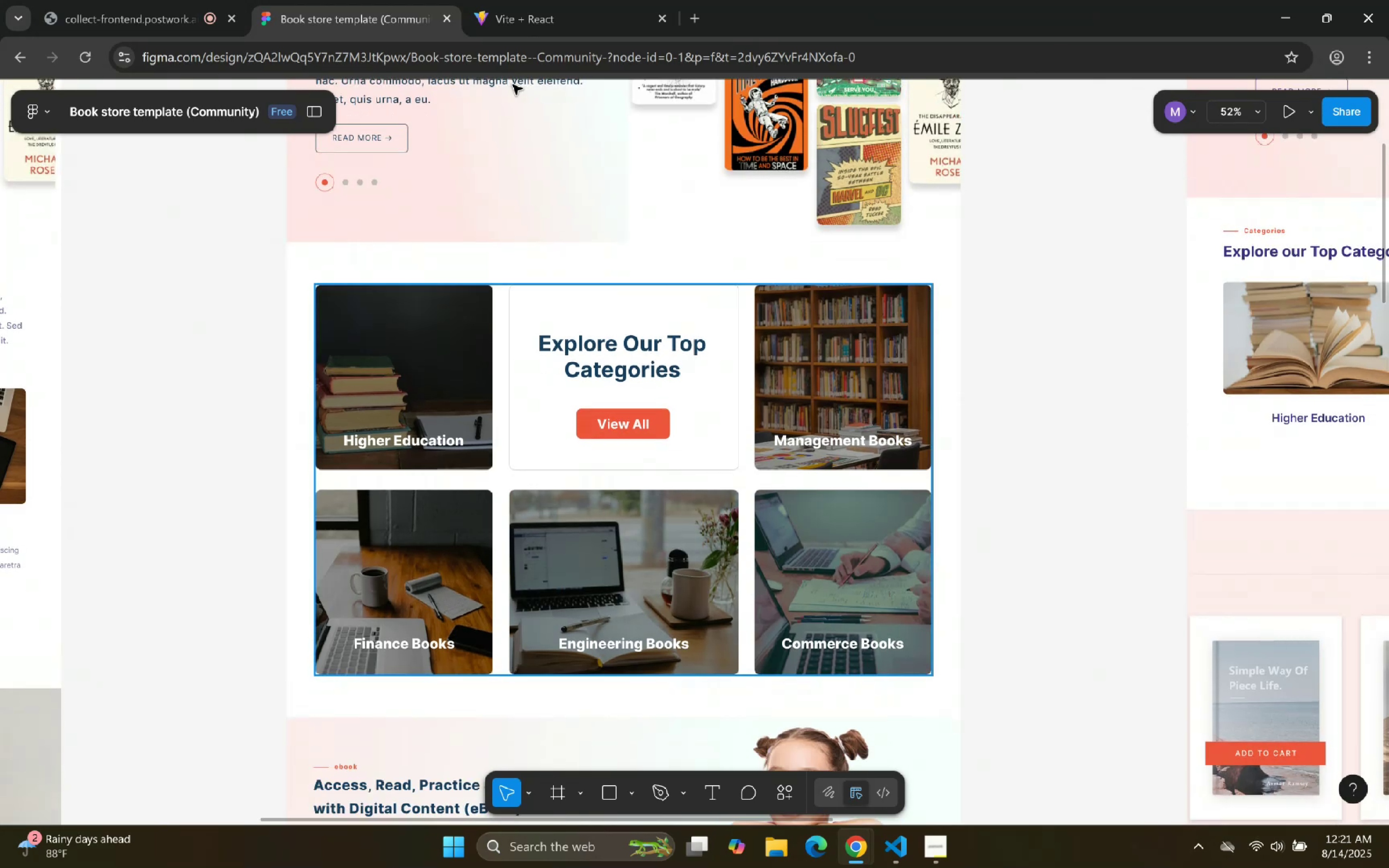 
double_click([392, 0])
 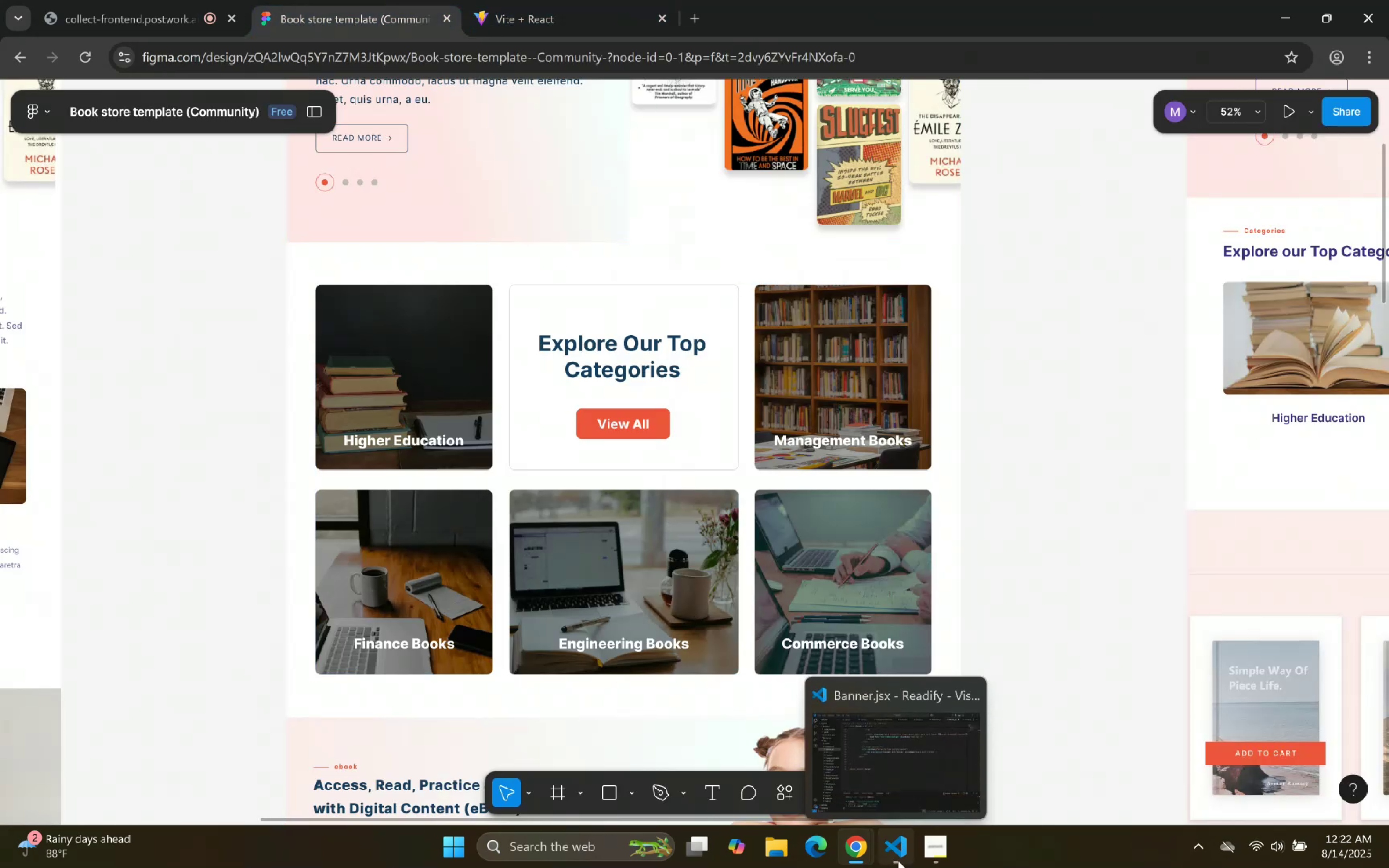 
left_click([900, 860])
 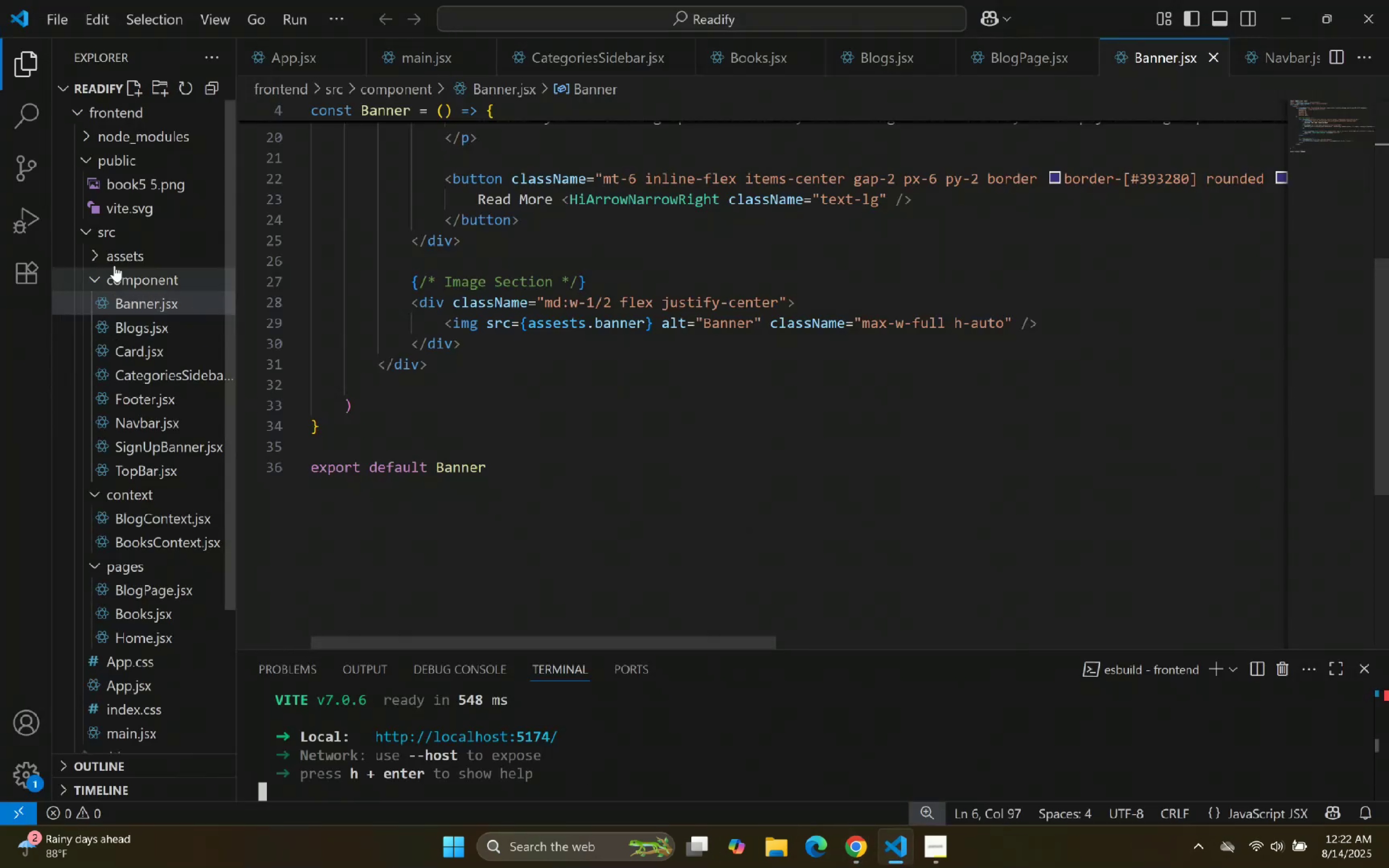 
right_click([126, 276])
 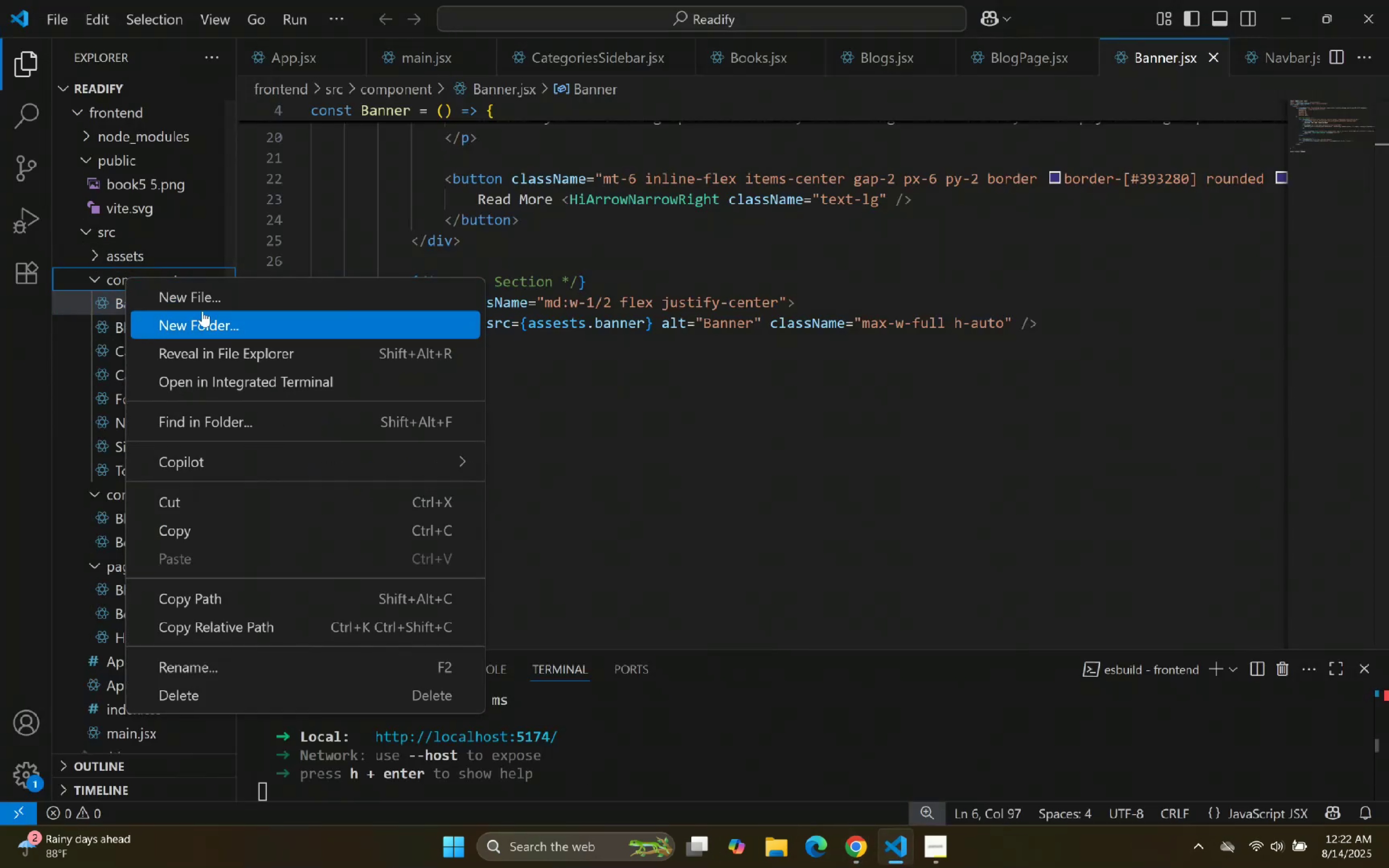 
left_click([313, 300])
 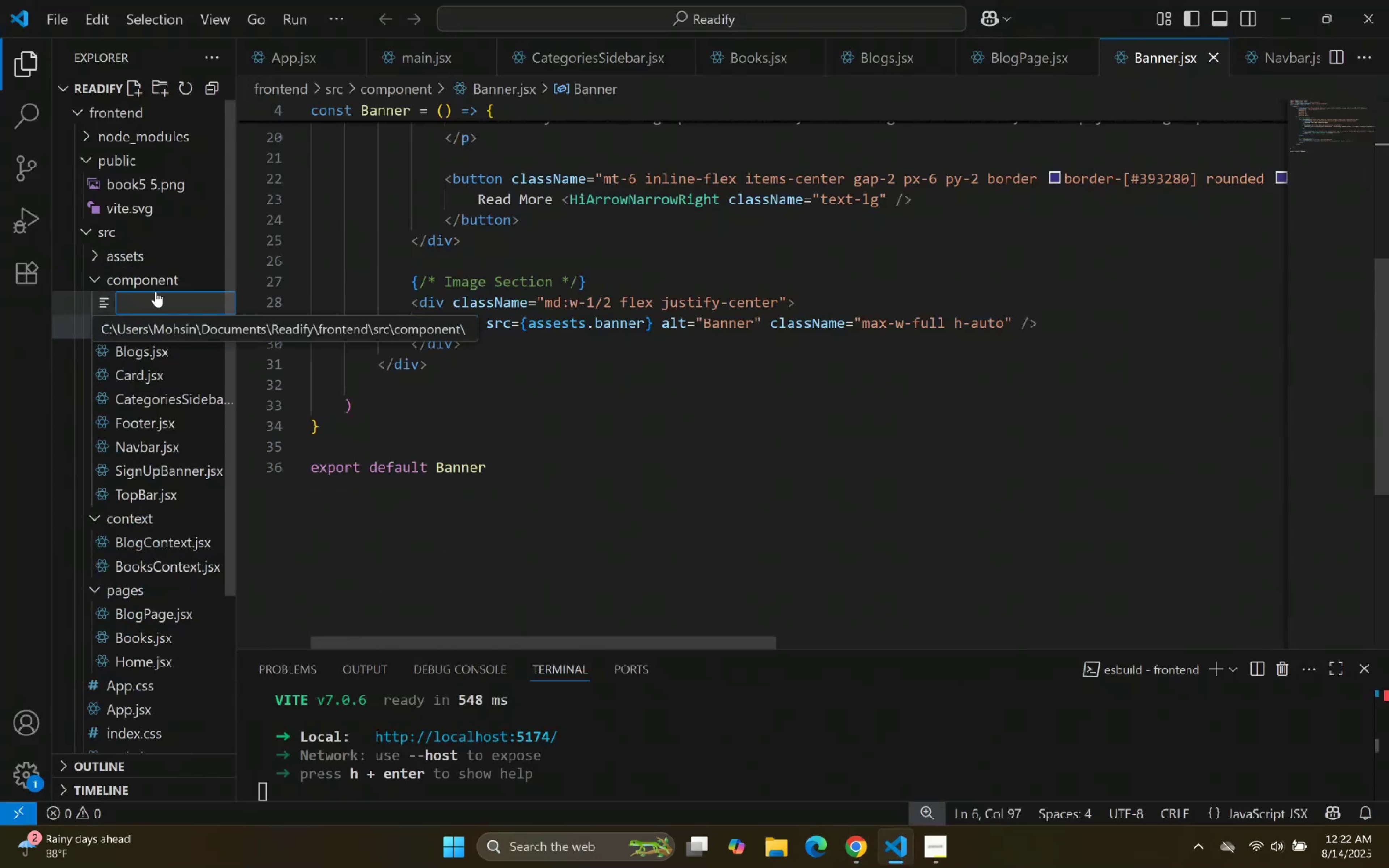 
right_click([151, 280])
 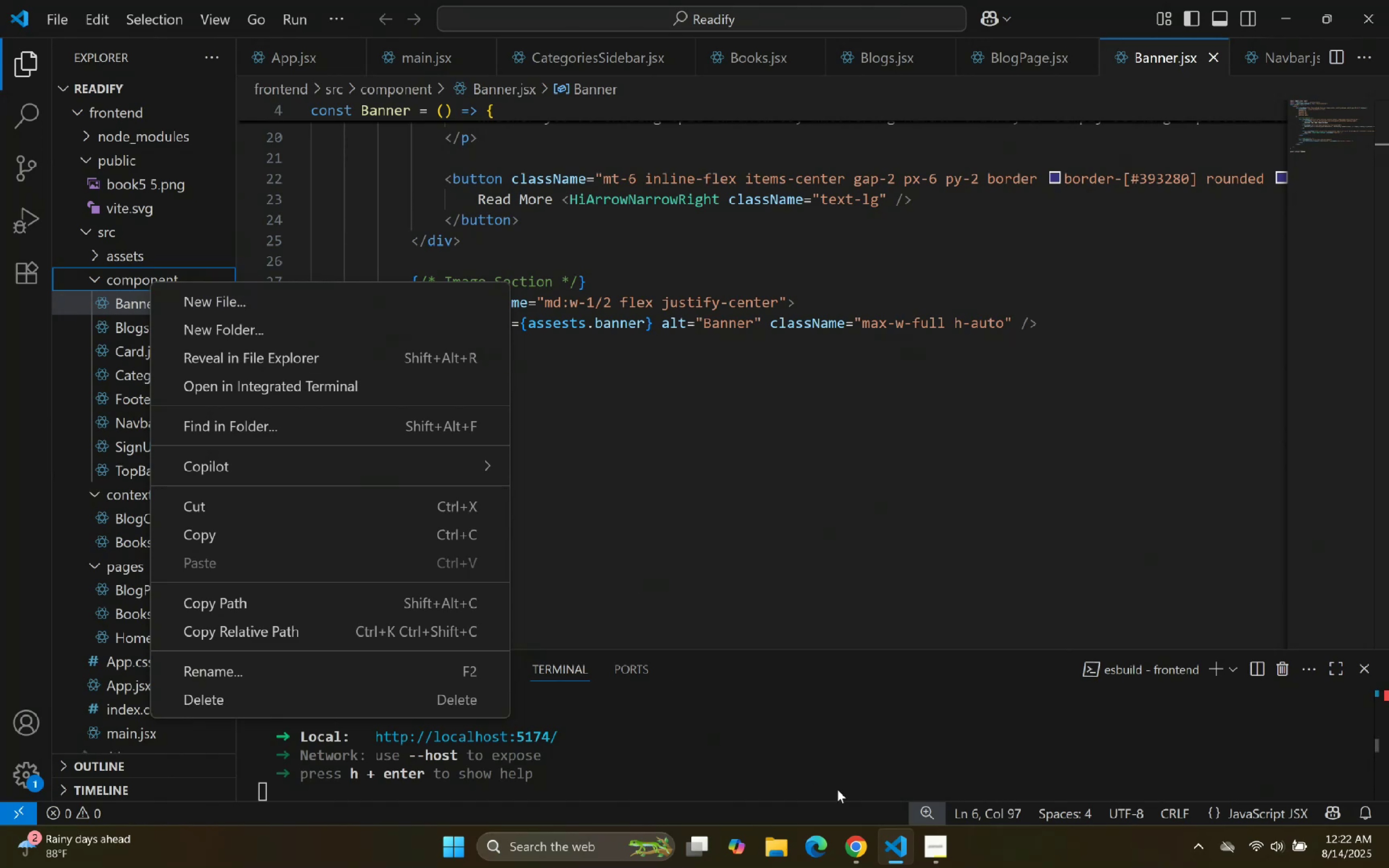 
left_click([239, 289])
 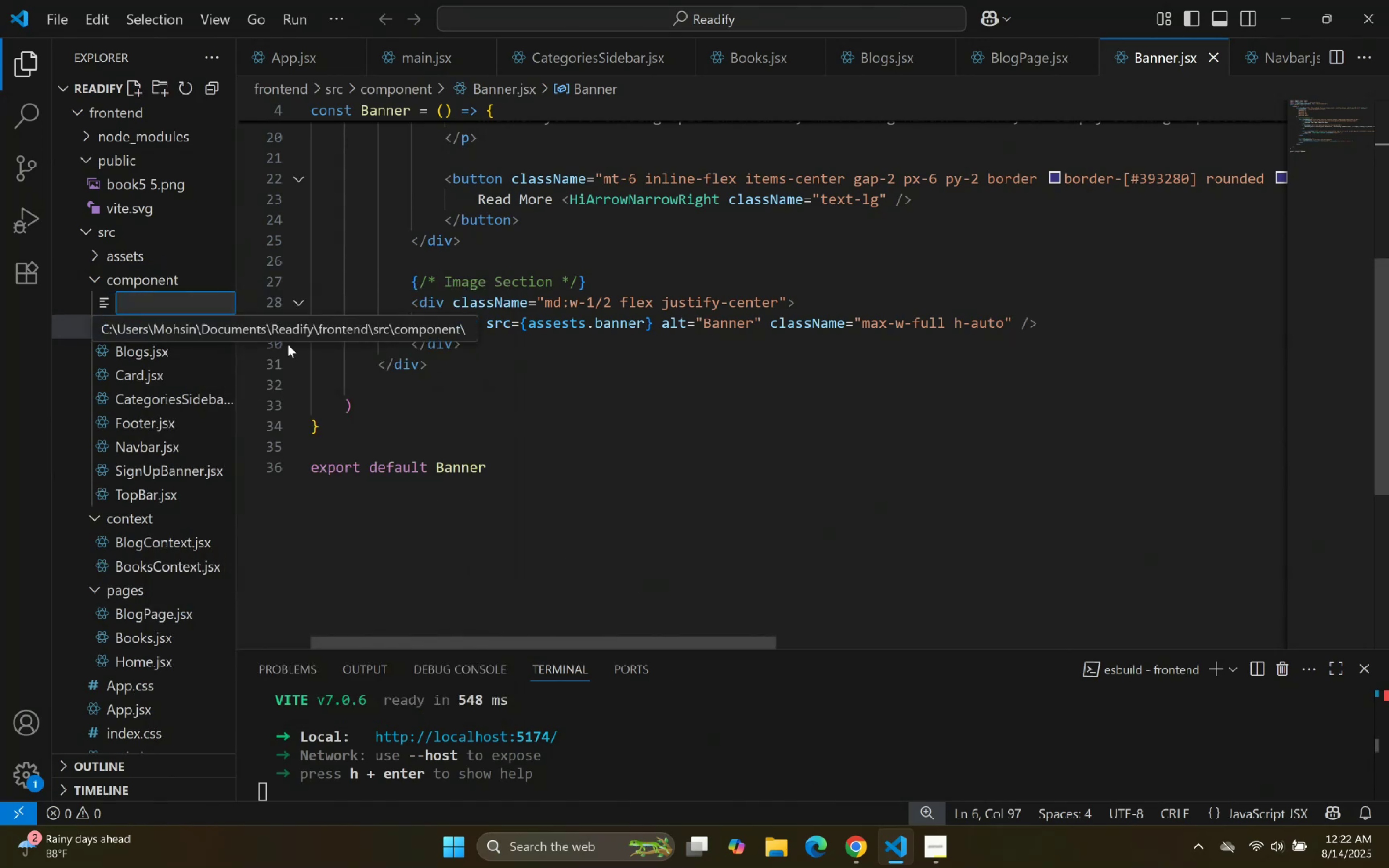 
type(BooksCat.jsx)
 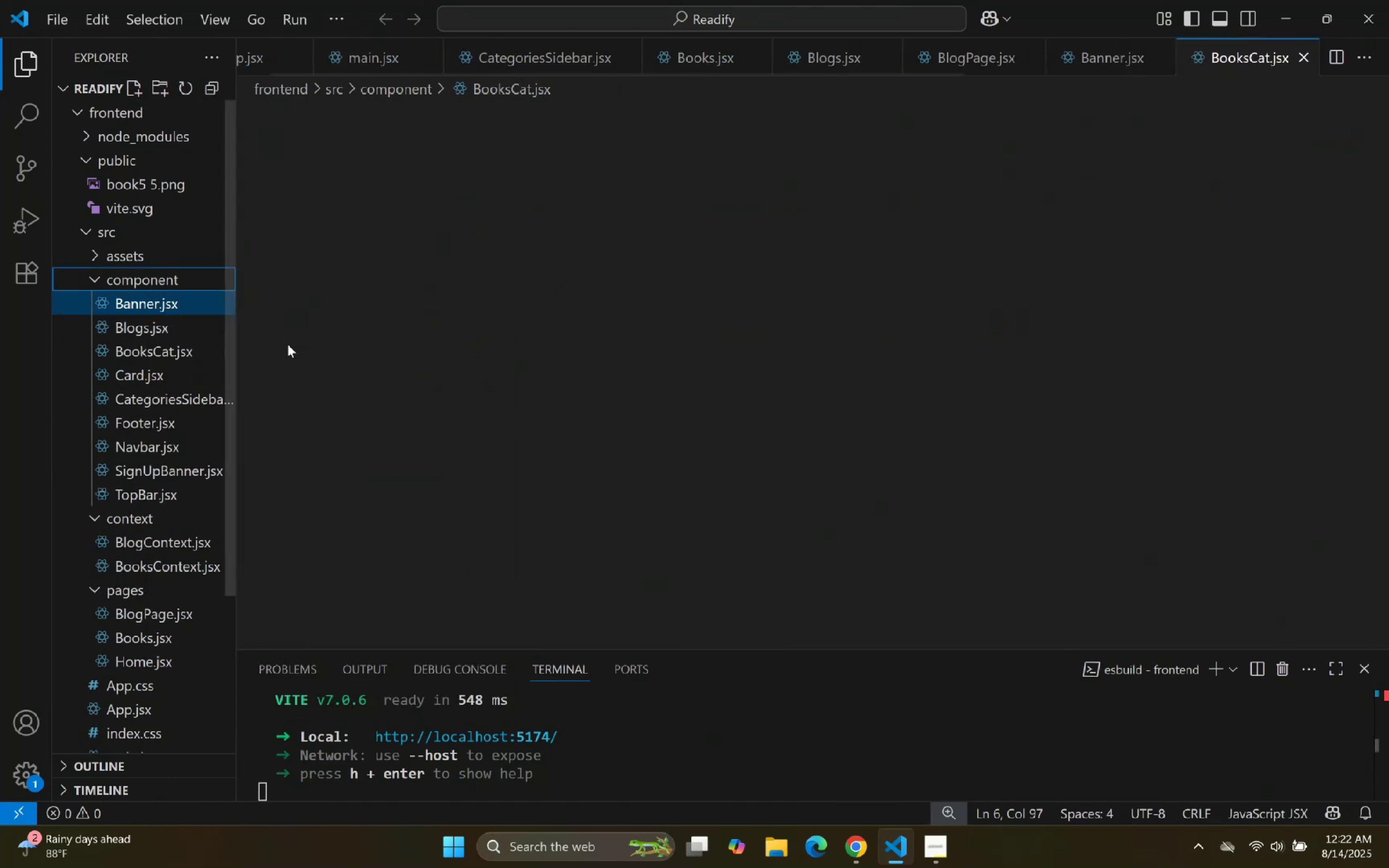 
 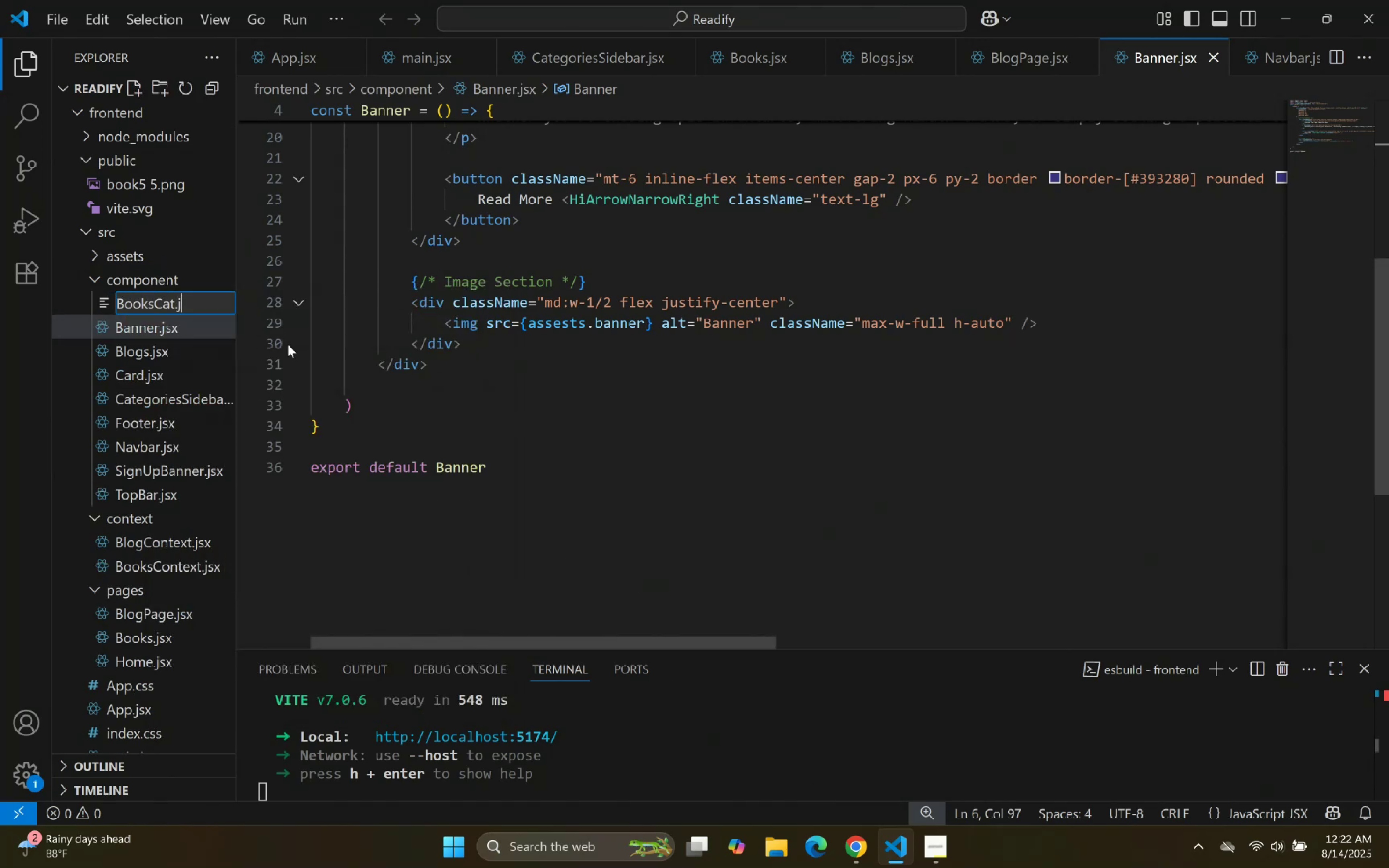 
key(Enter)
 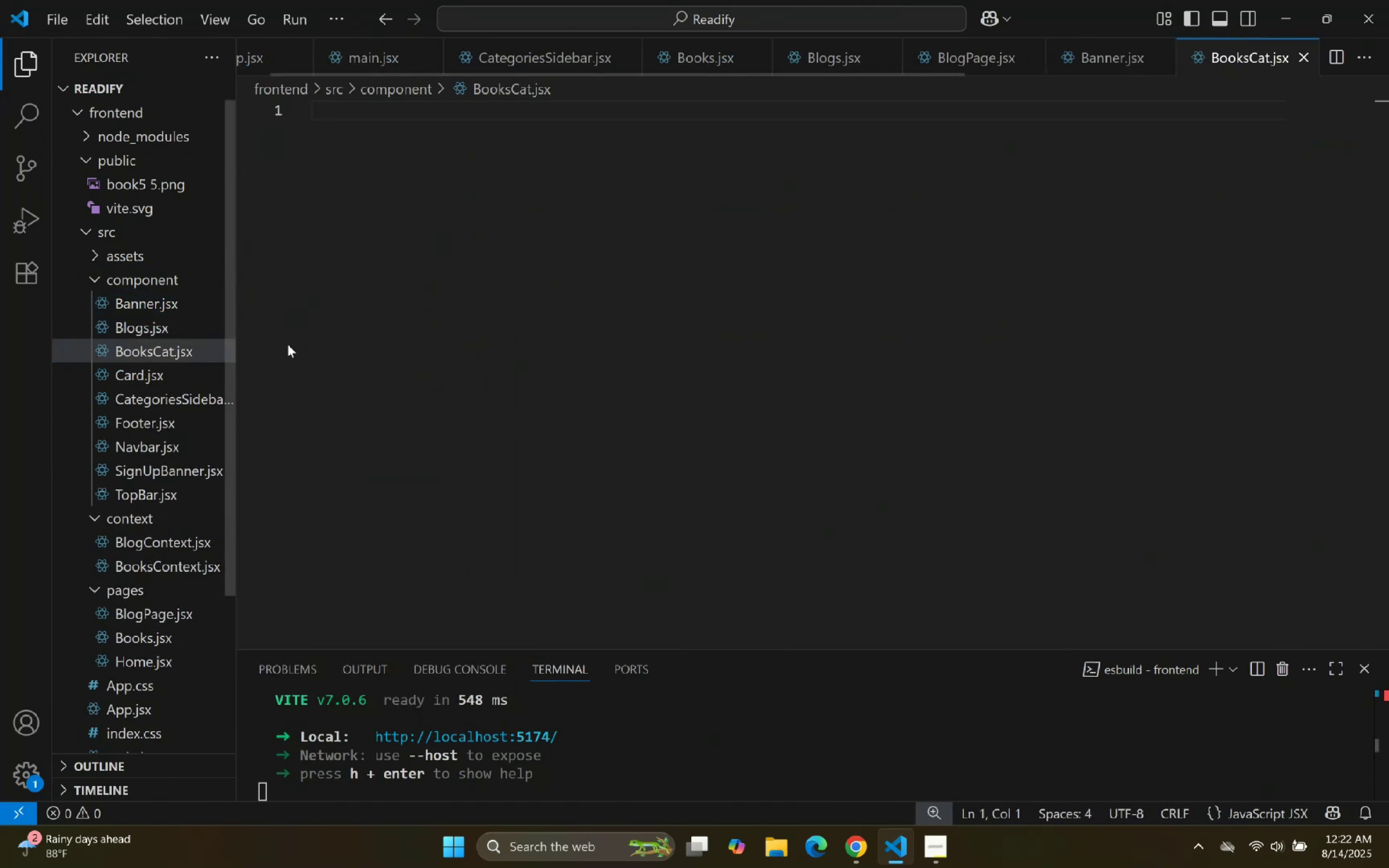 
type(rafce)
 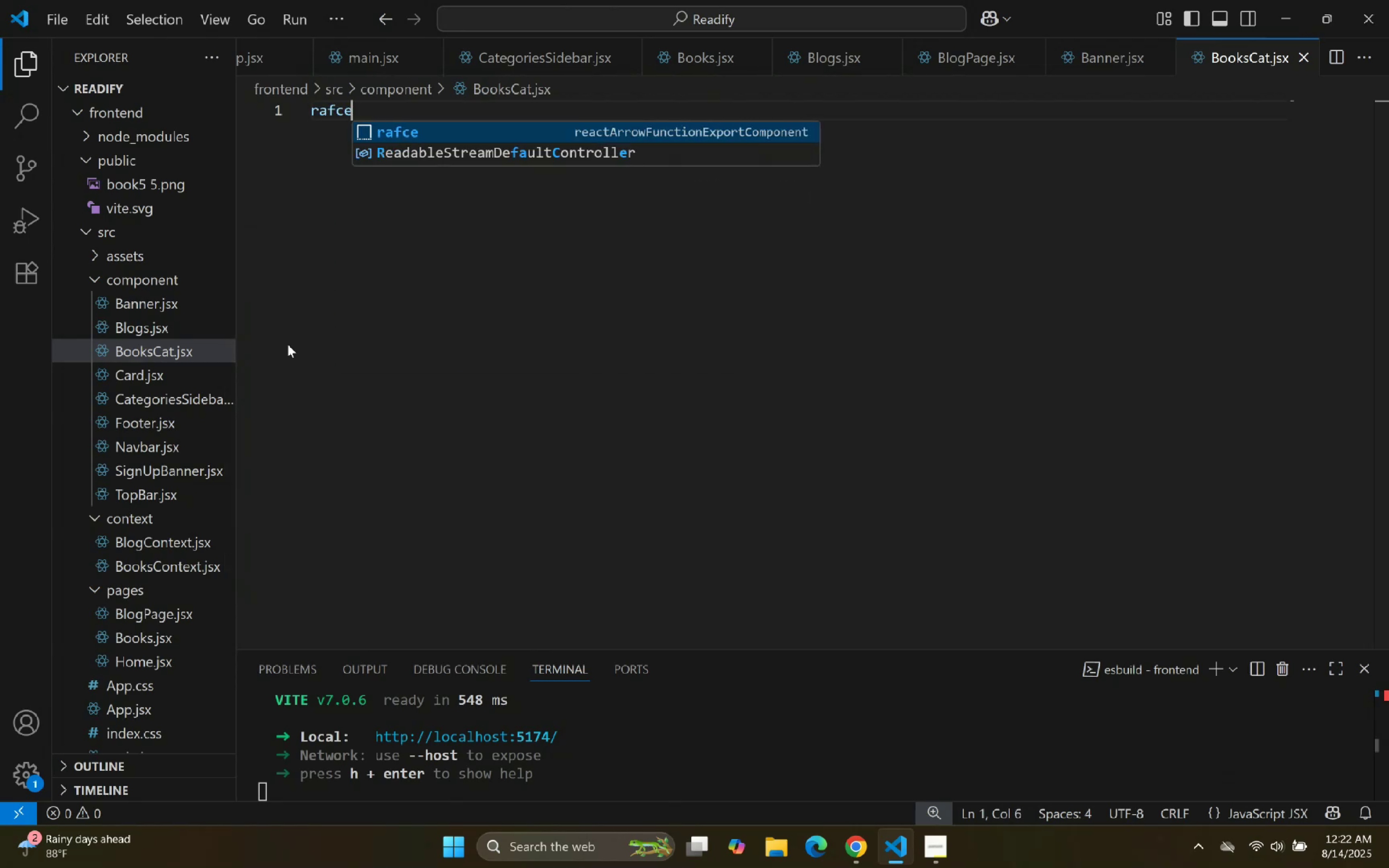 
key(Enter)
 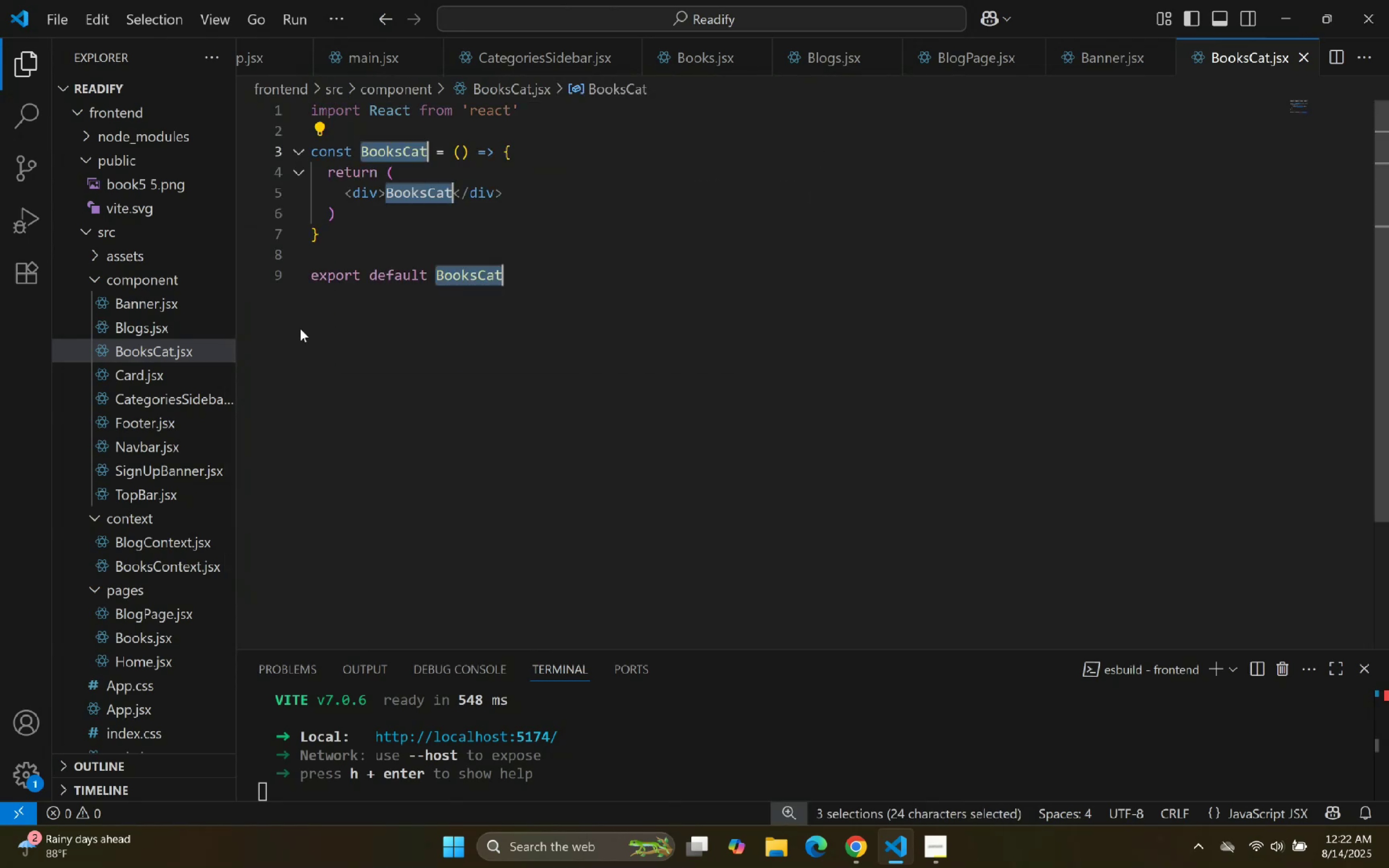 
left_click([450, 169])
 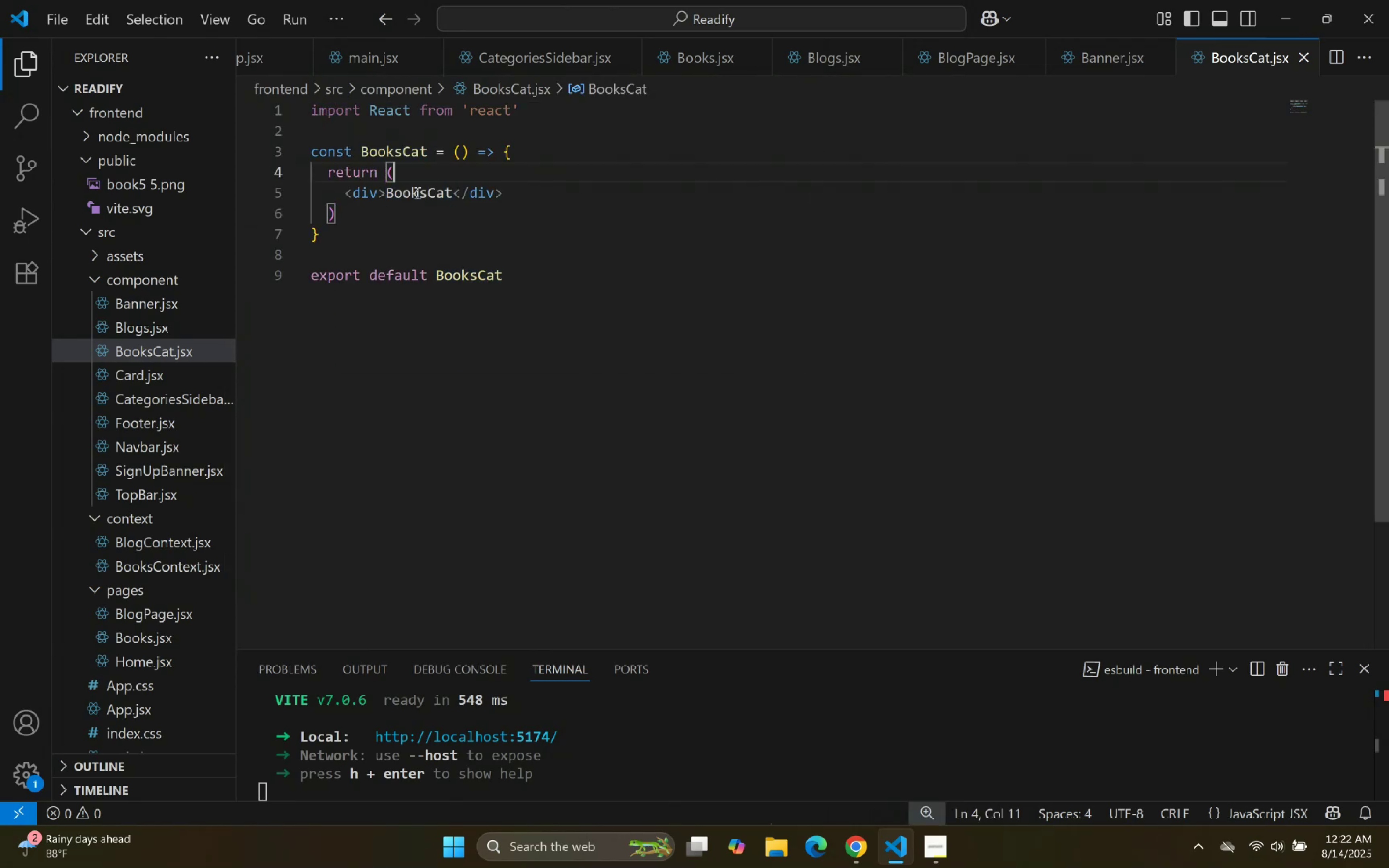 
double_click([409, 196])
 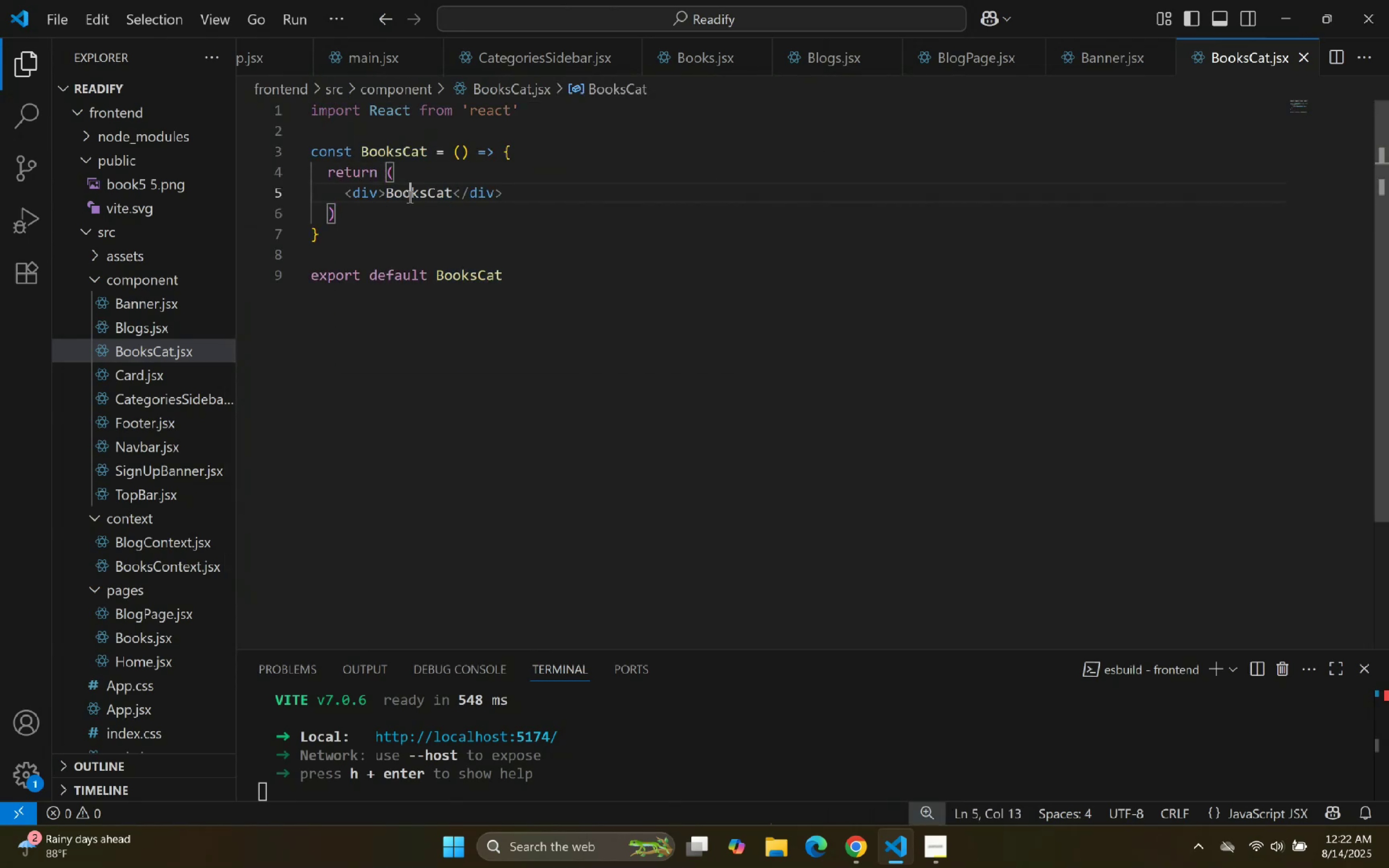 
triple_click([408, 197])
 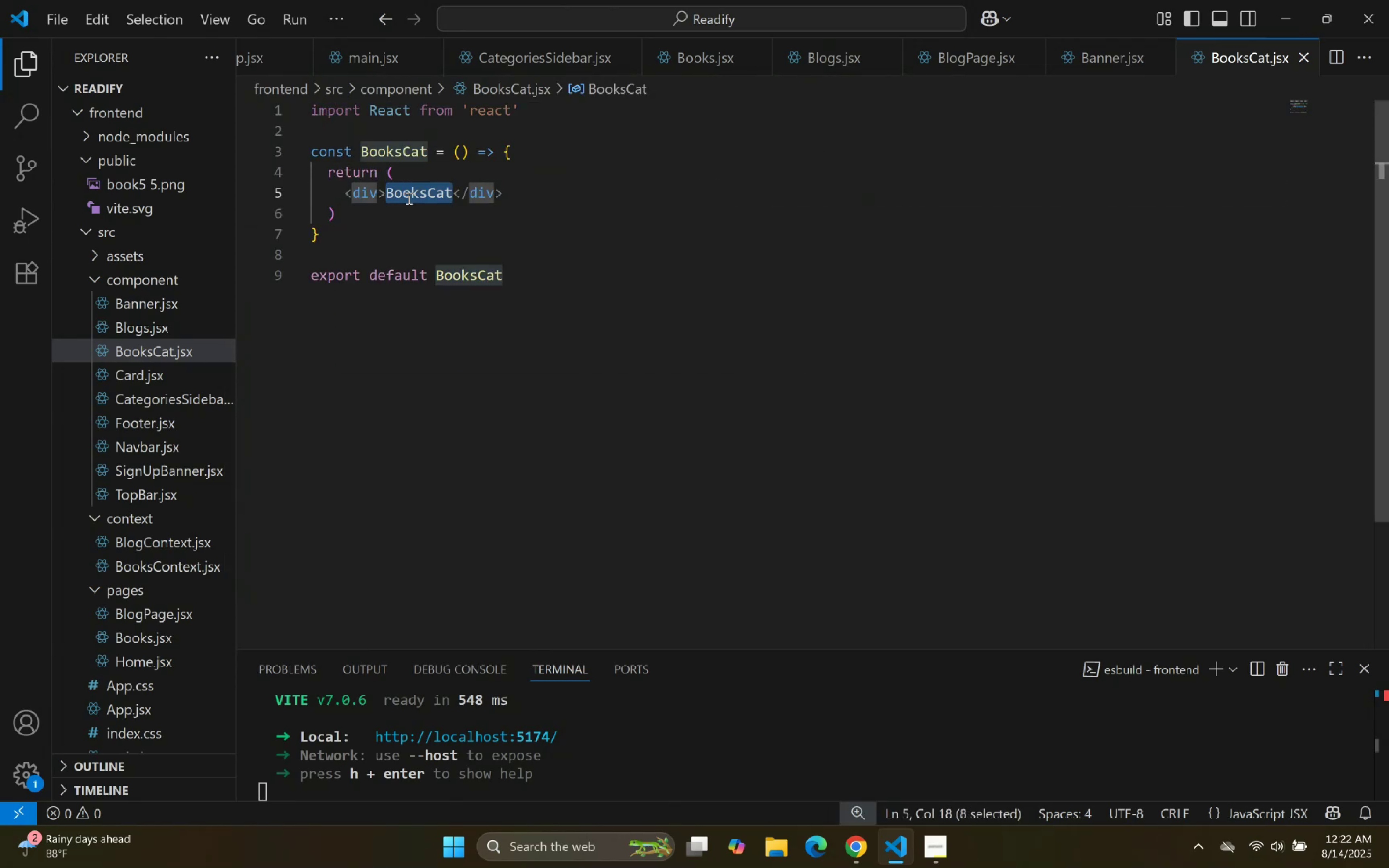 
key(Enter)
 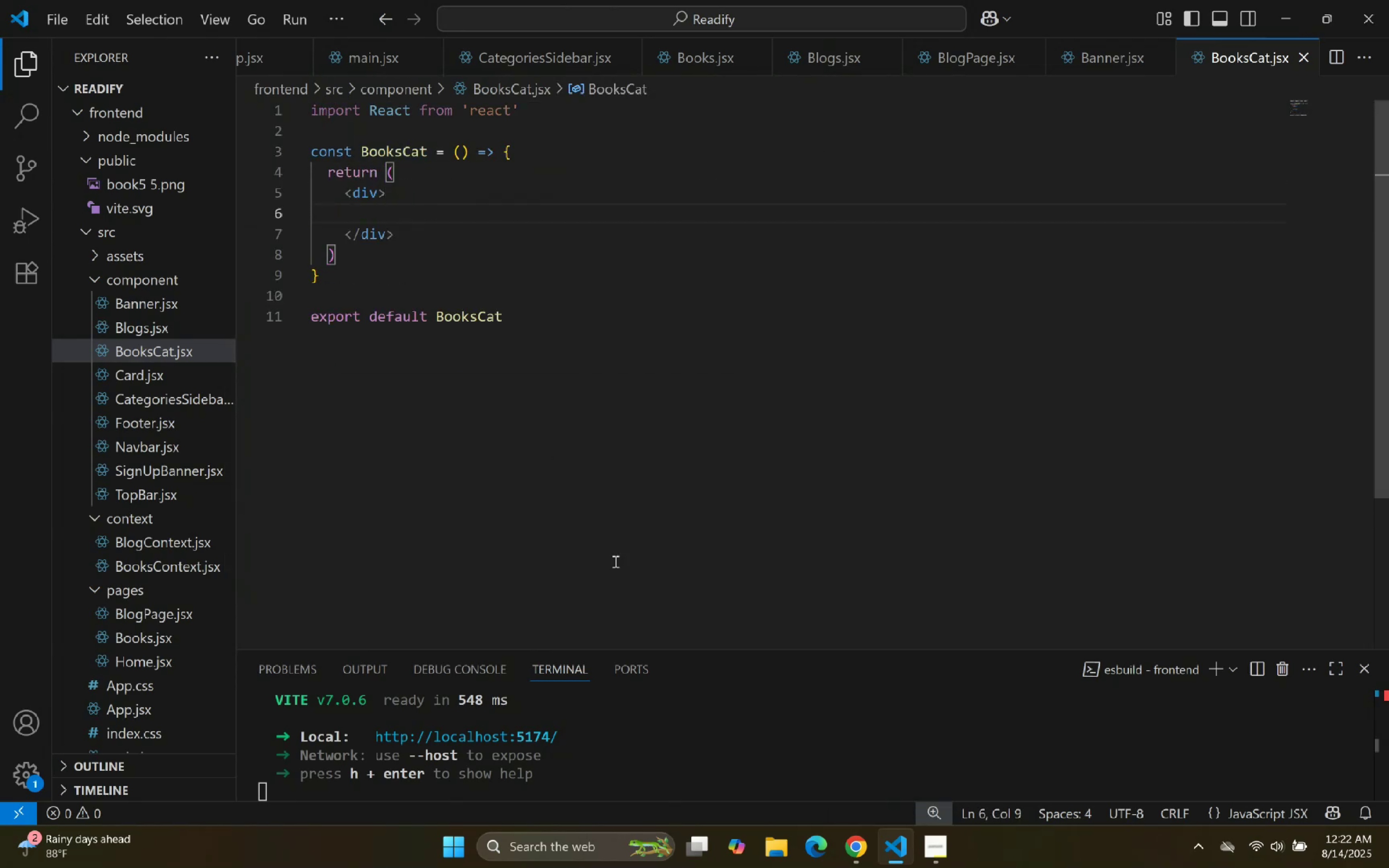 
left_click([899, 849])
 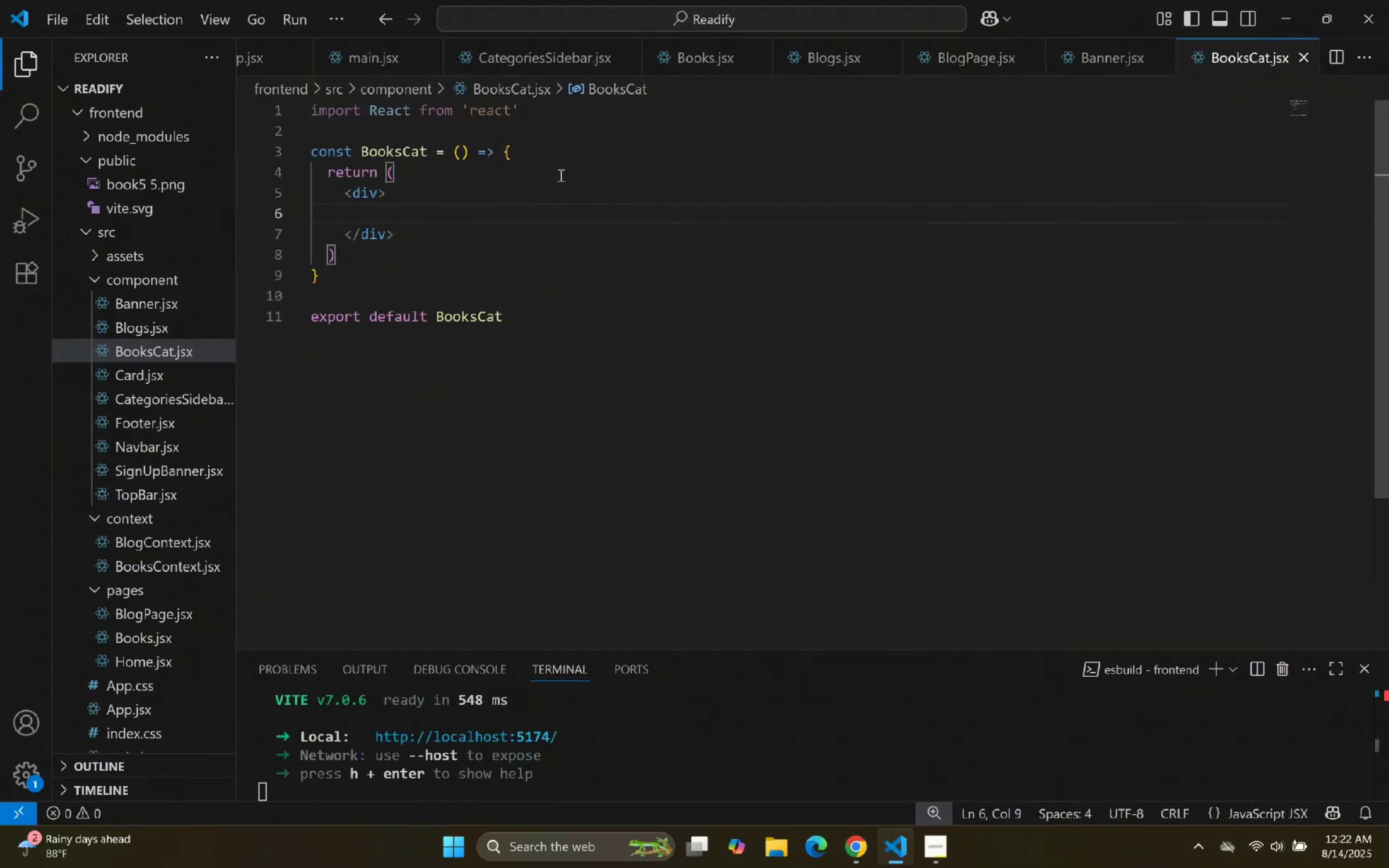 
wait(16.43)
 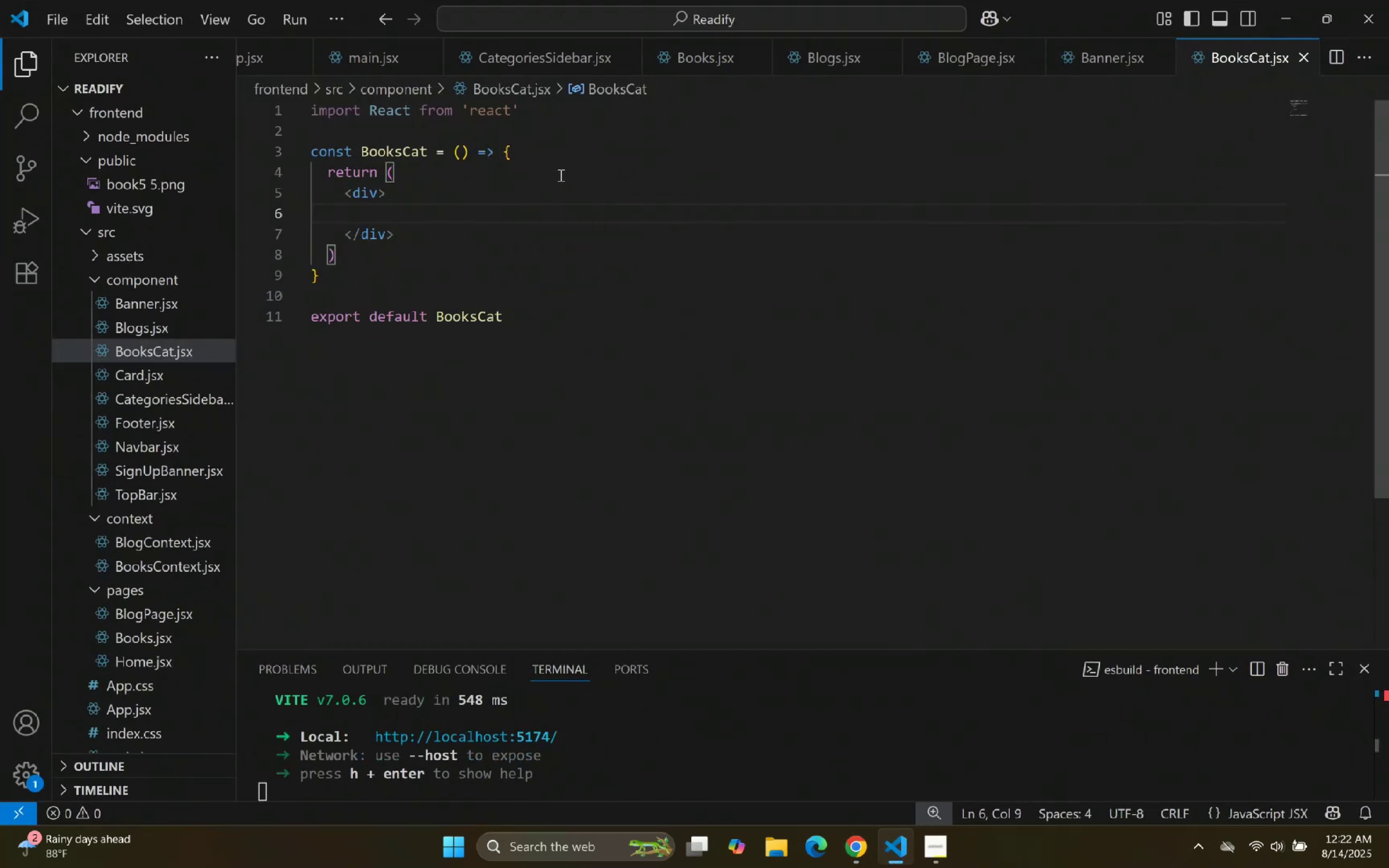 
type(div)
 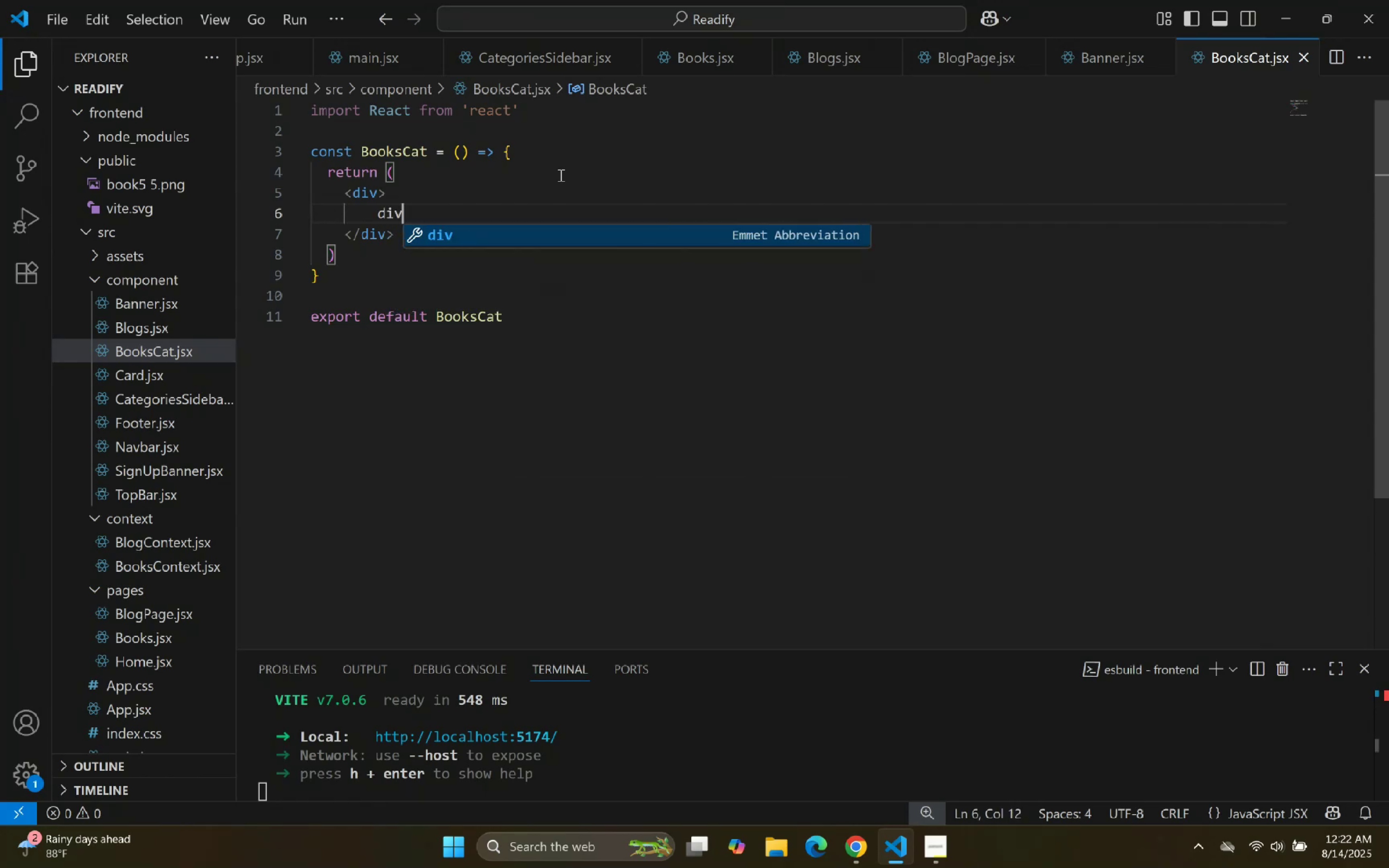 
key(Enter)
 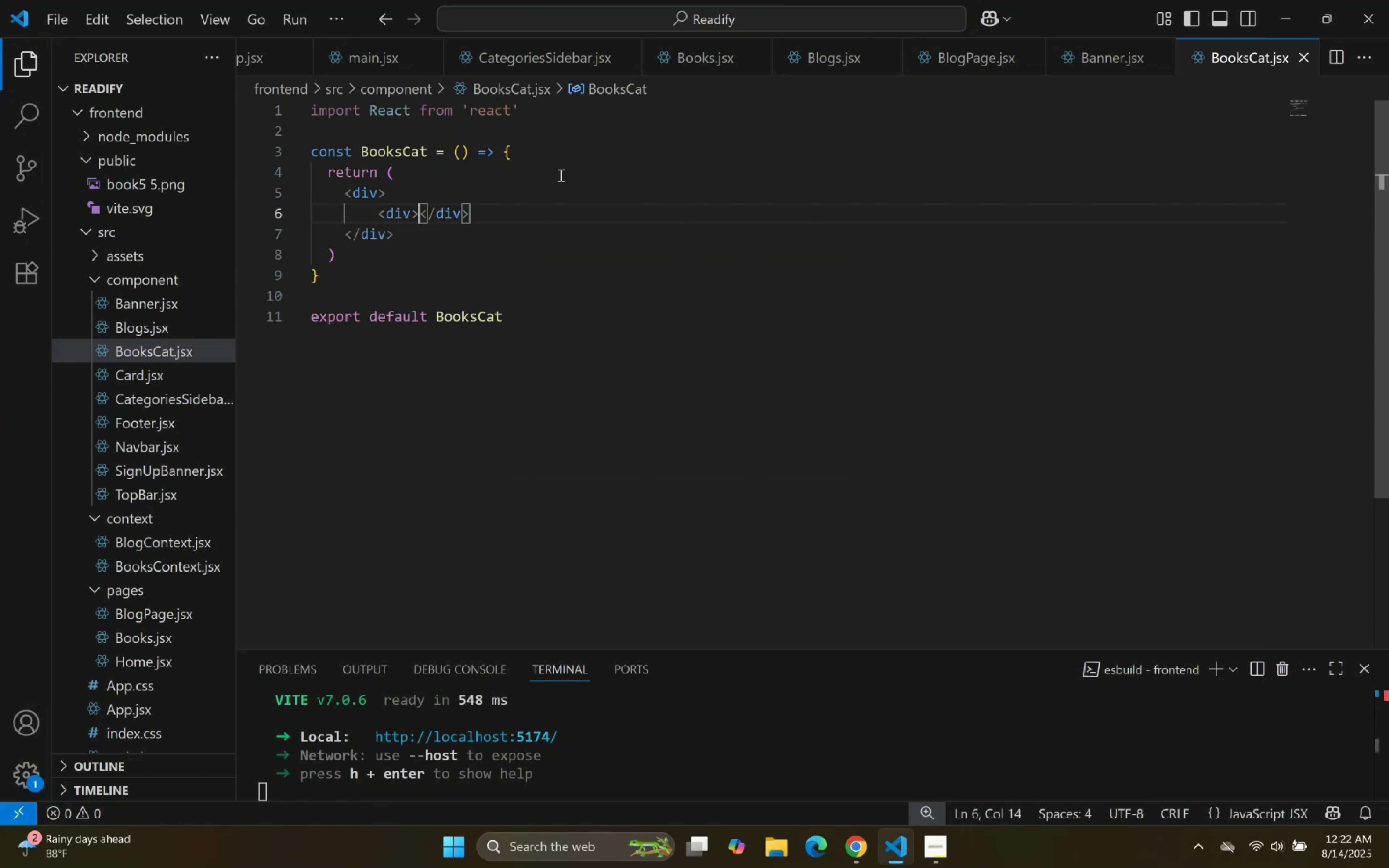 
key(Enter)
 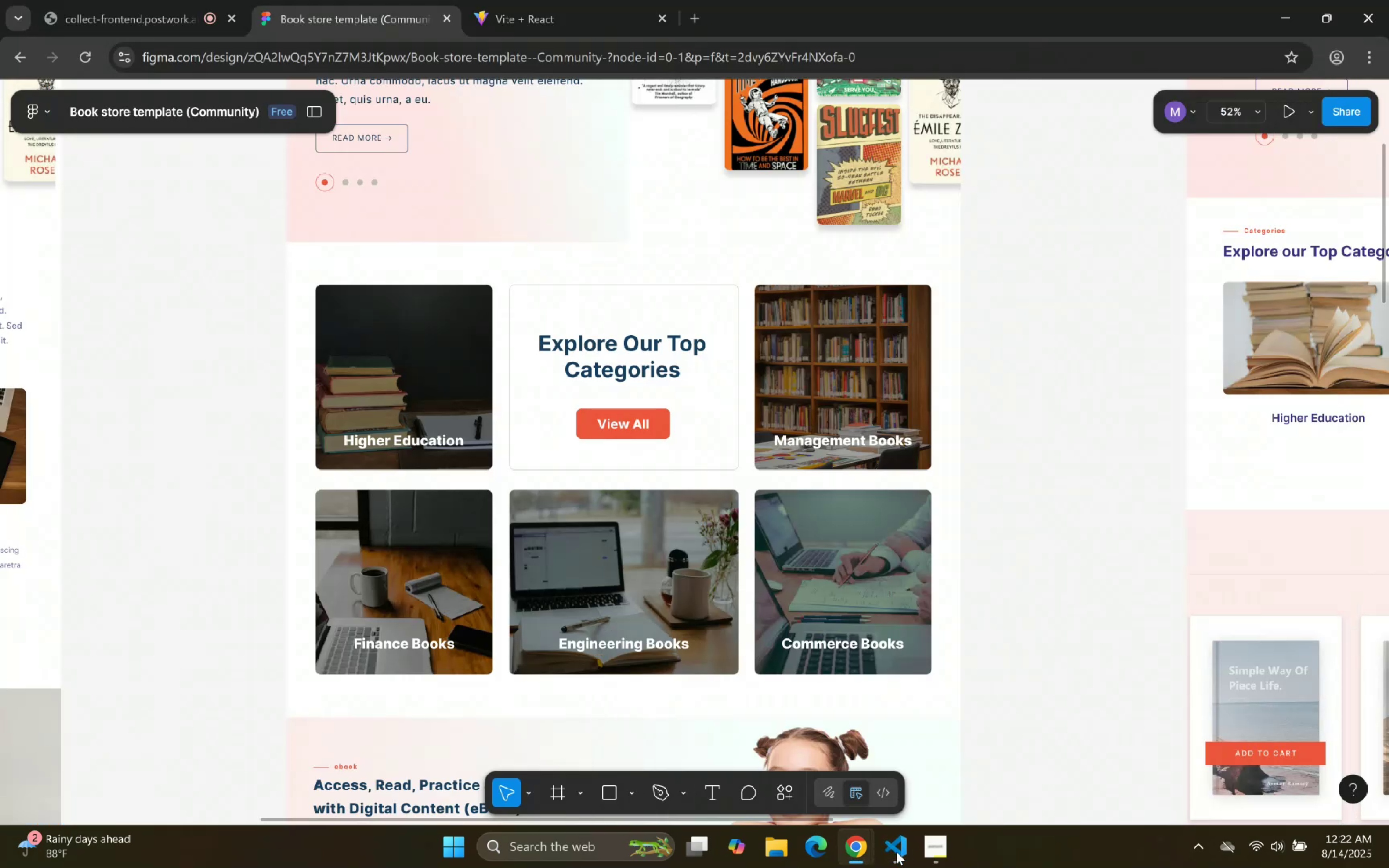 
wait(5.18)
 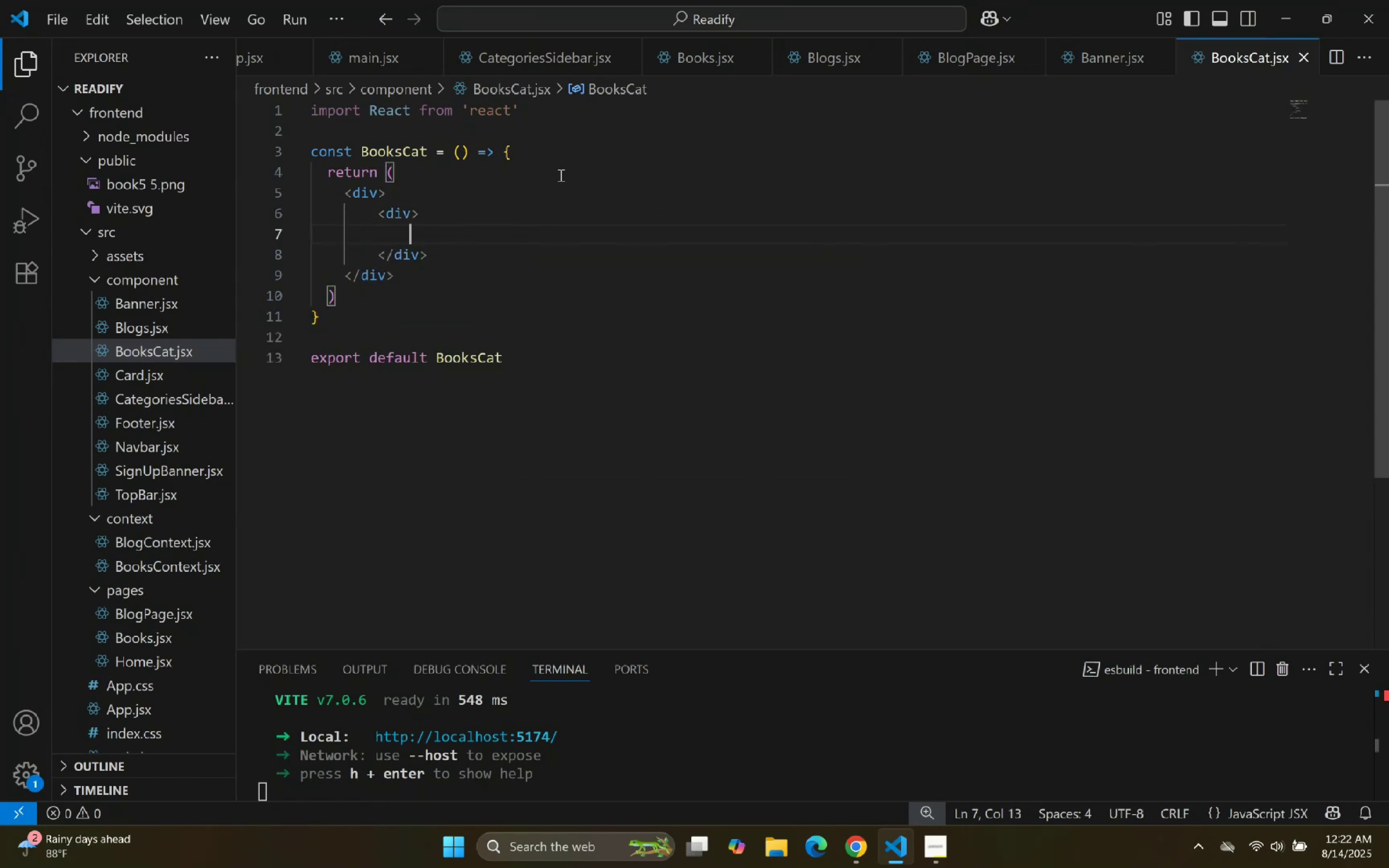 
left_click([896, 852])
 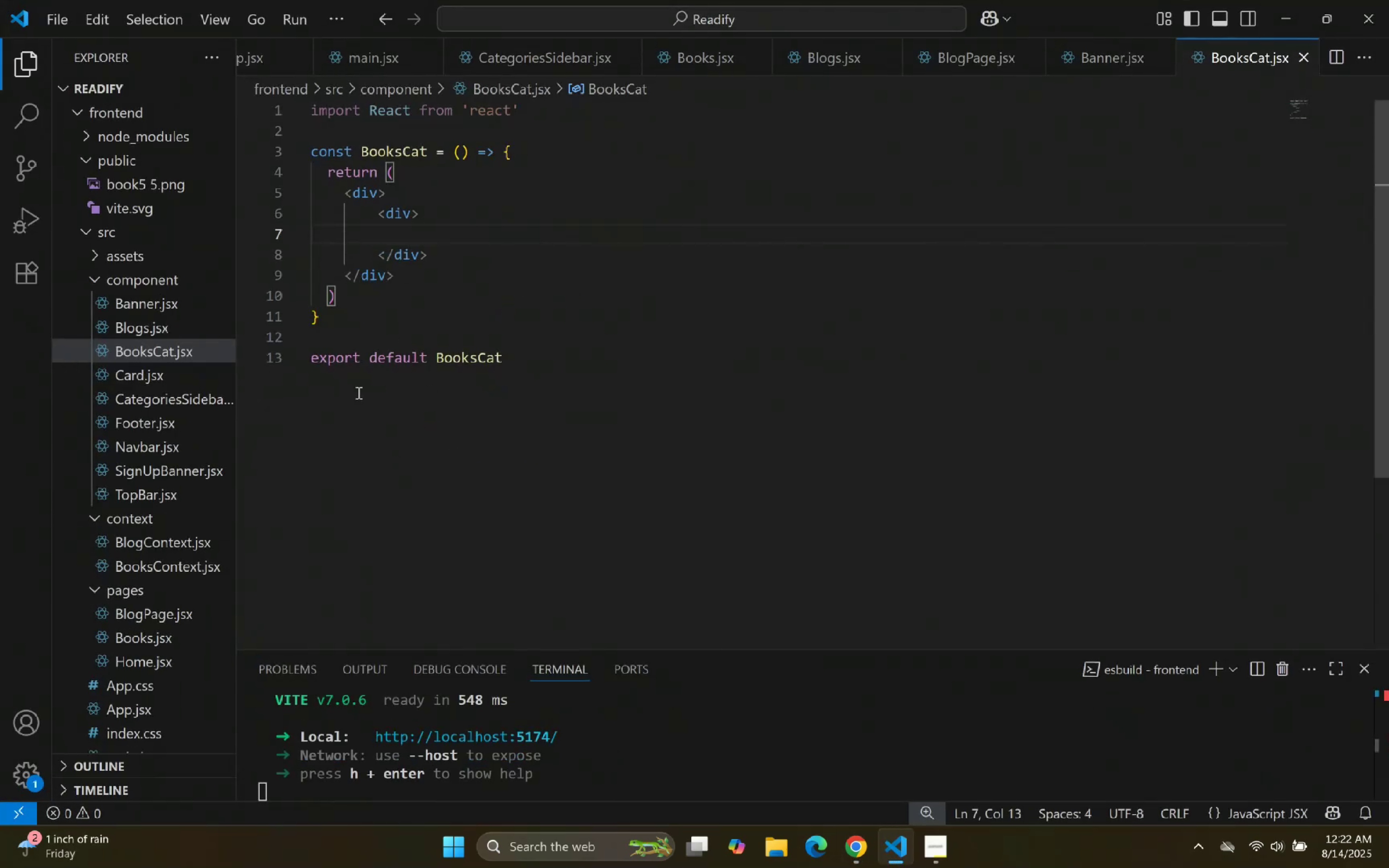 
wait(5.41)
 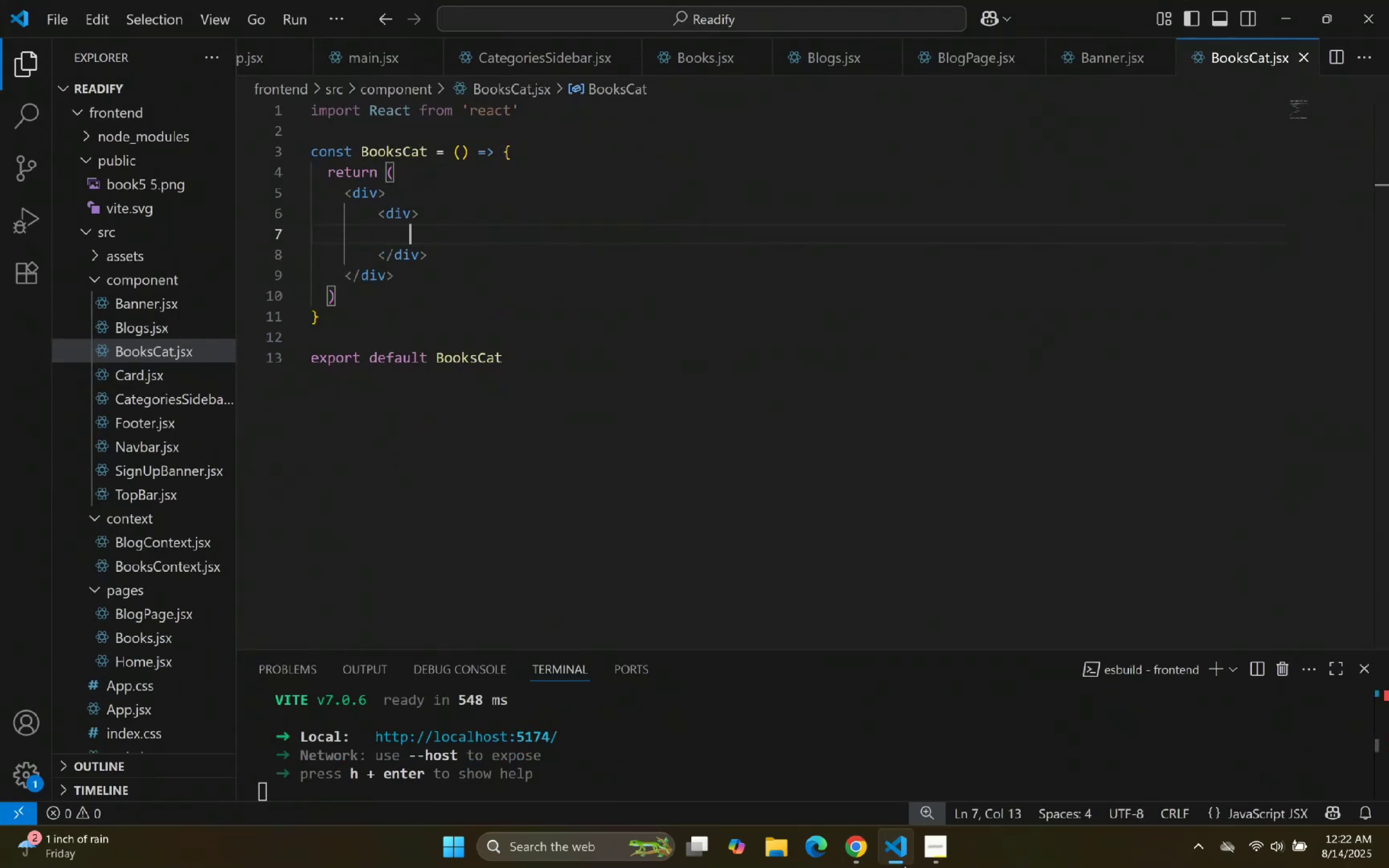 
key(Control+Slash)
 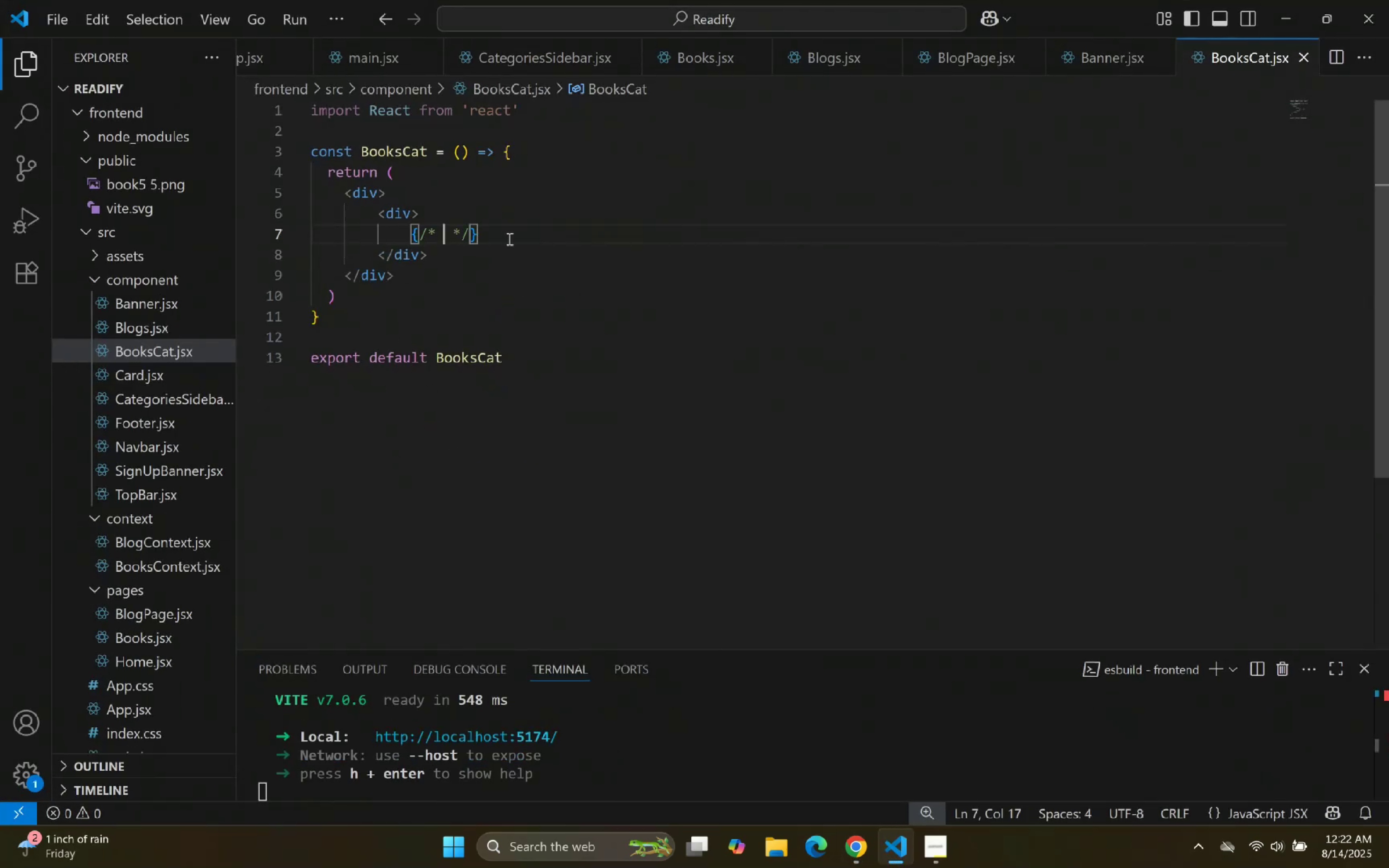 
key(Control+Z)
 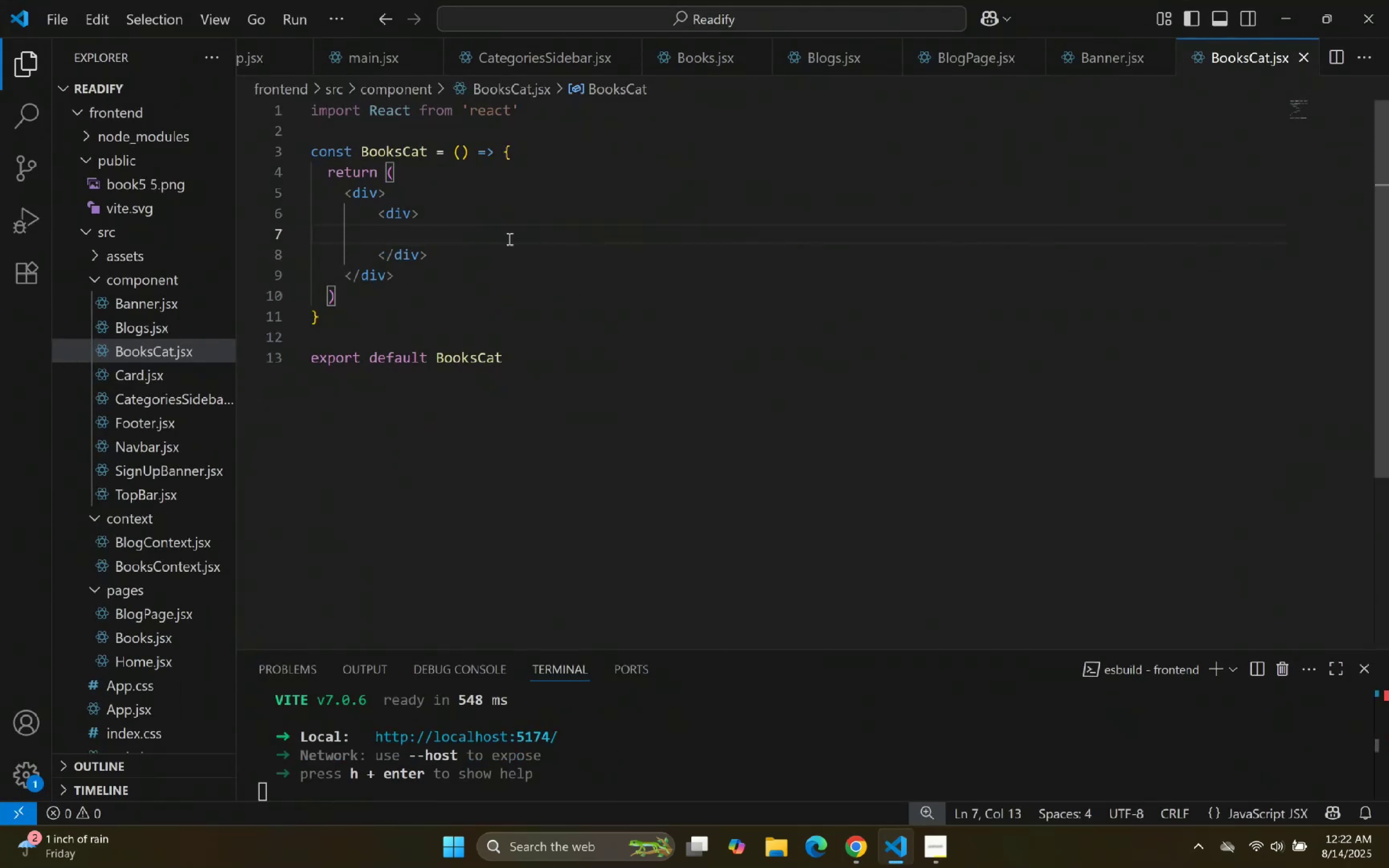 
key(Control+Z)
 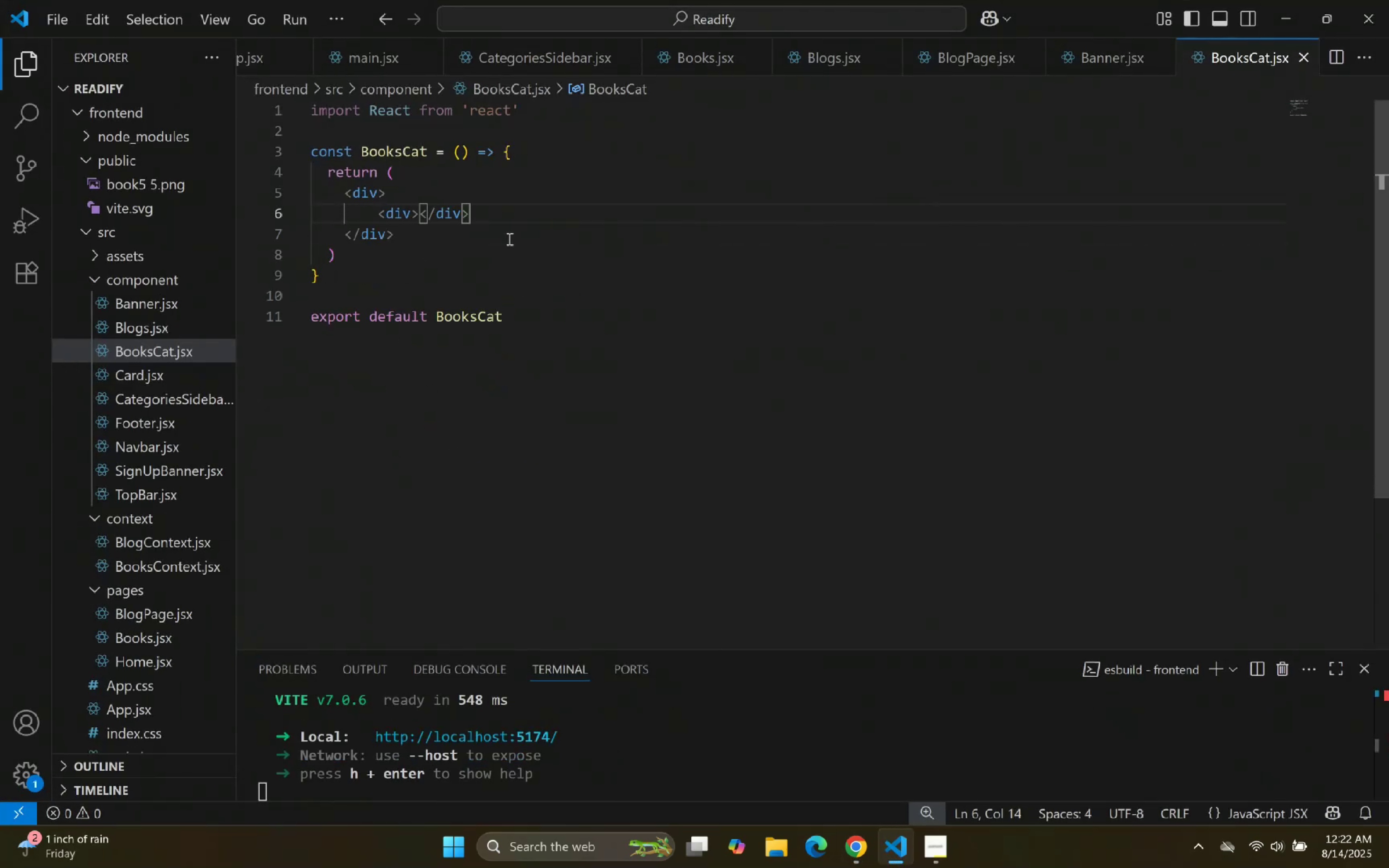 
key(Control+Z)
 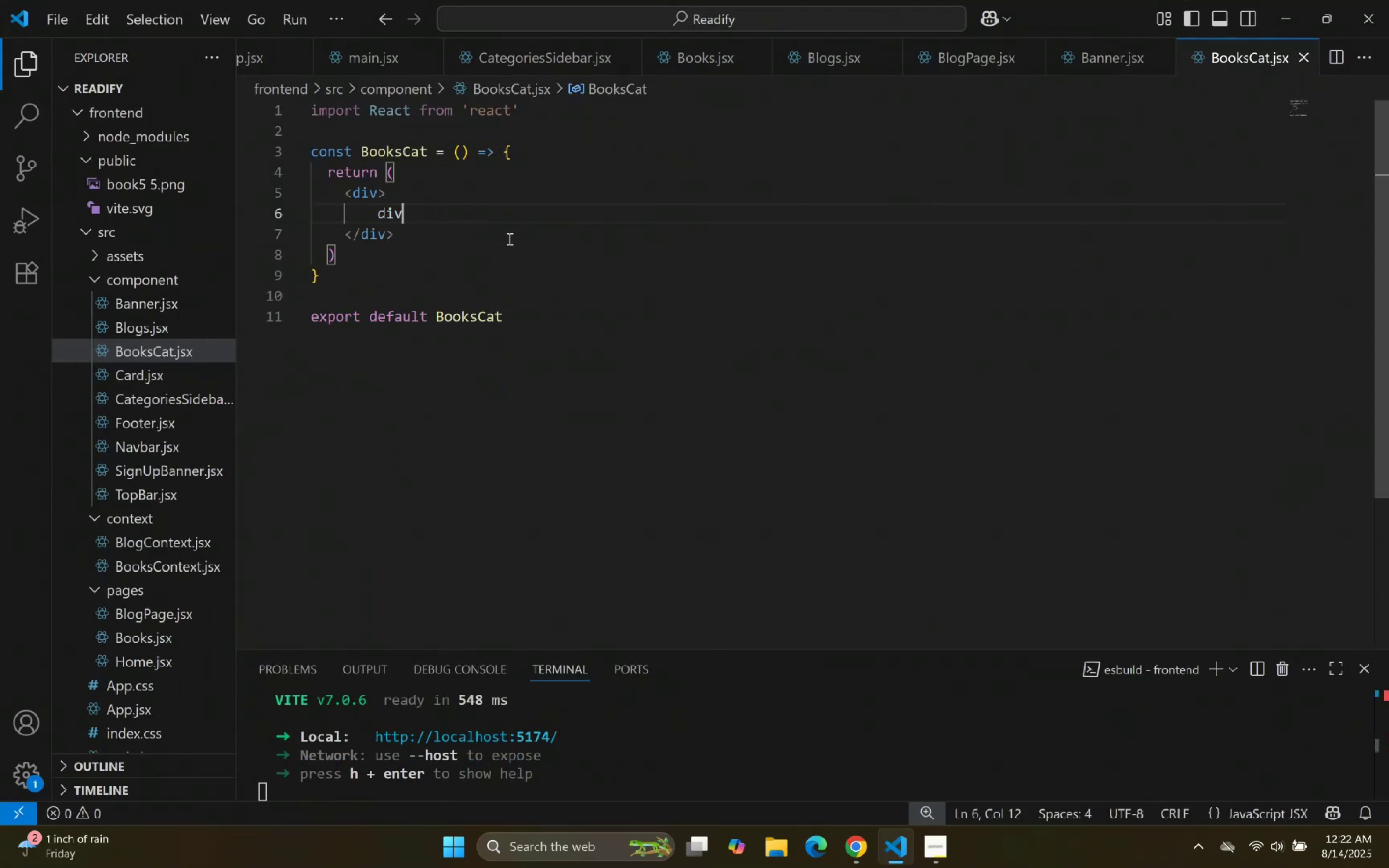 
type(*6)
 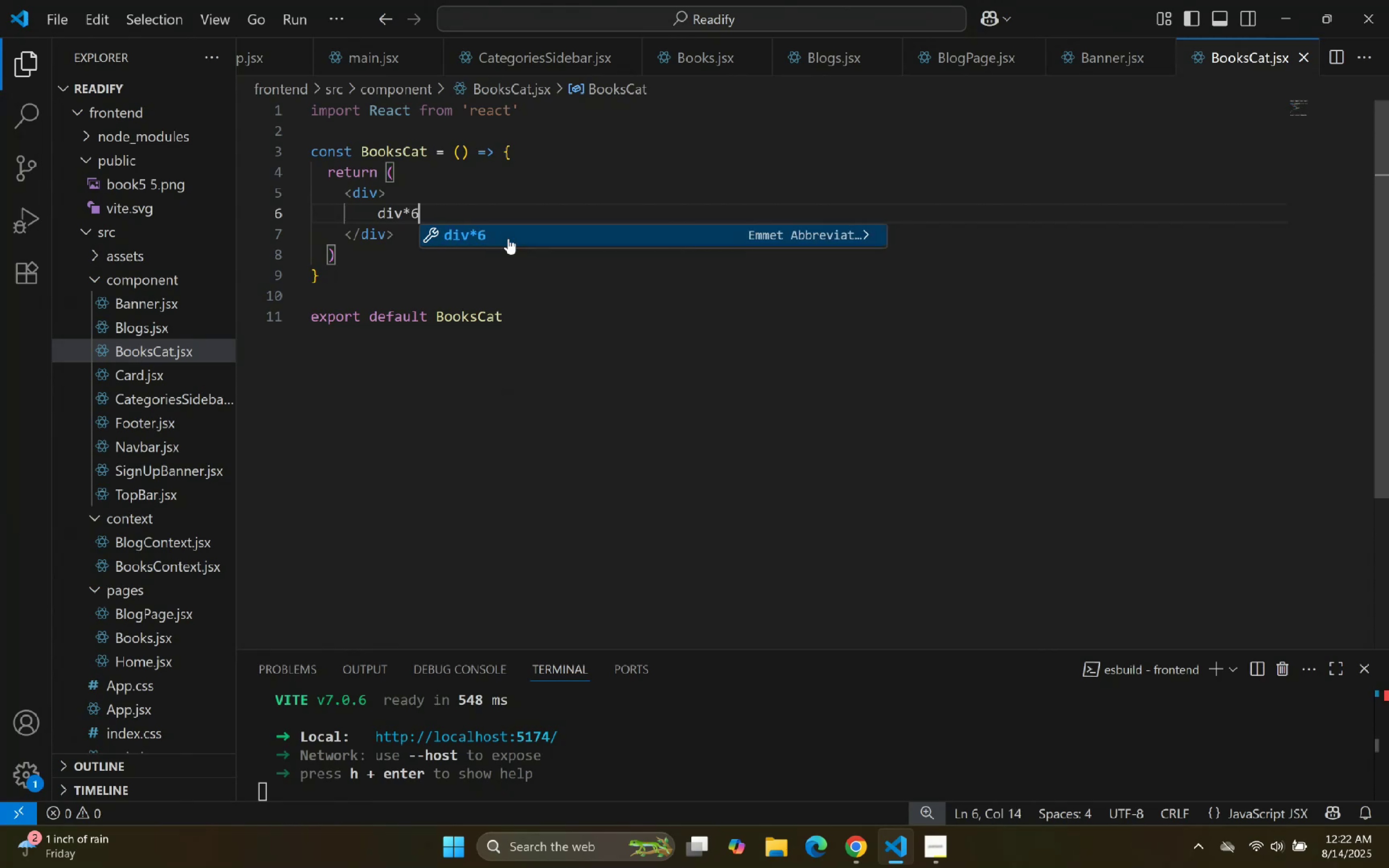 
key(Enter)
 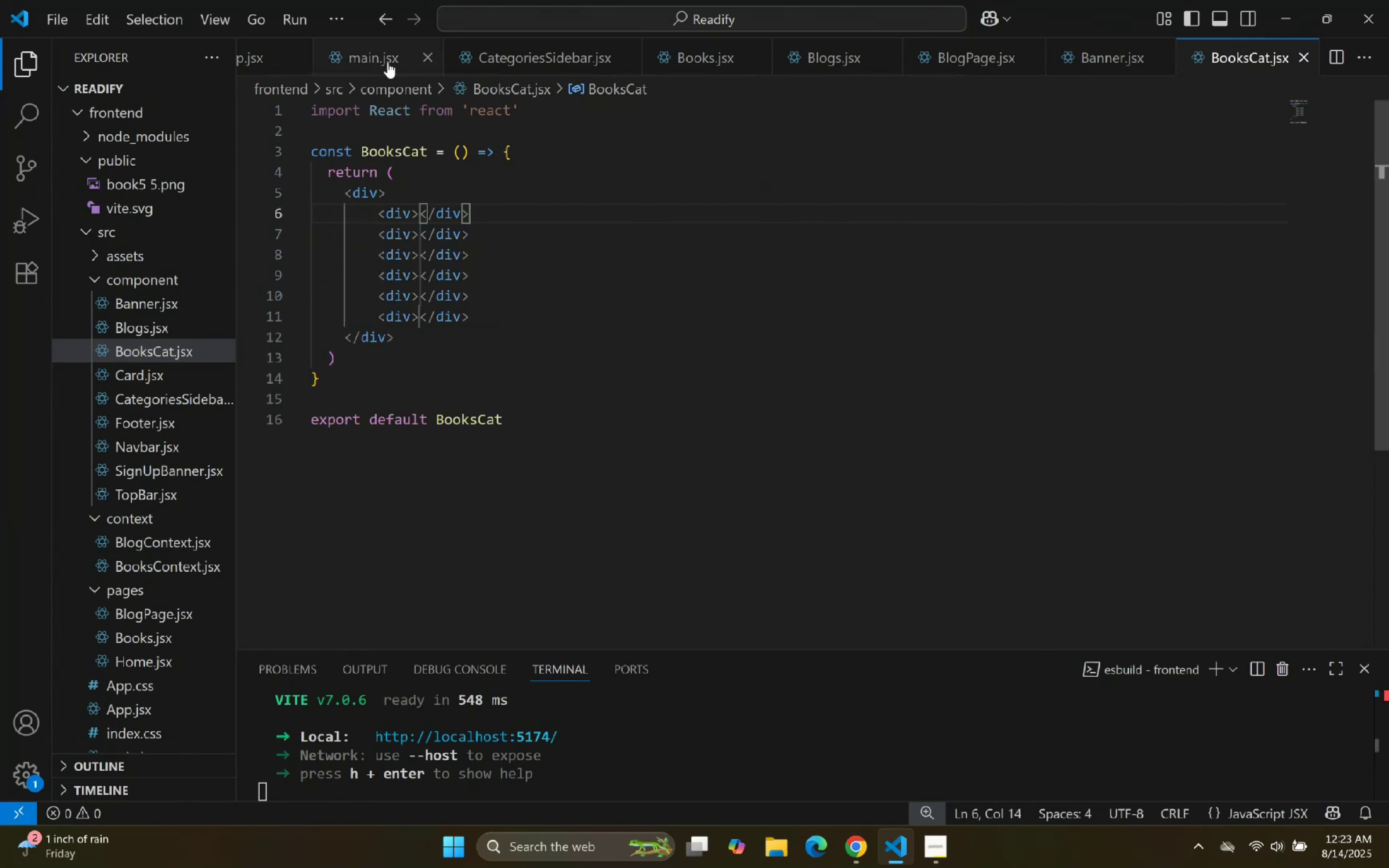 
double_click([531, 206])
 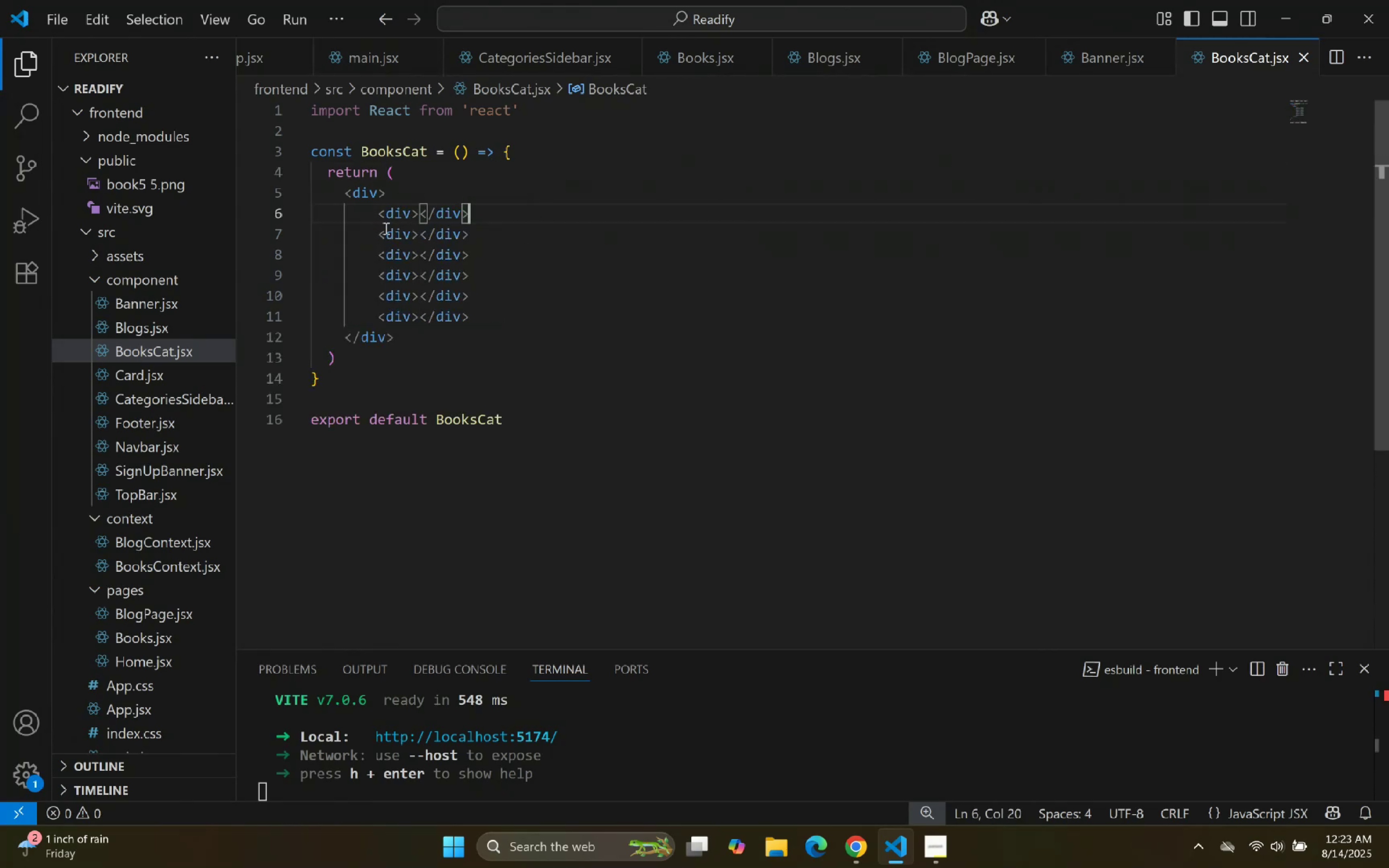 
left_click([378, 196])
 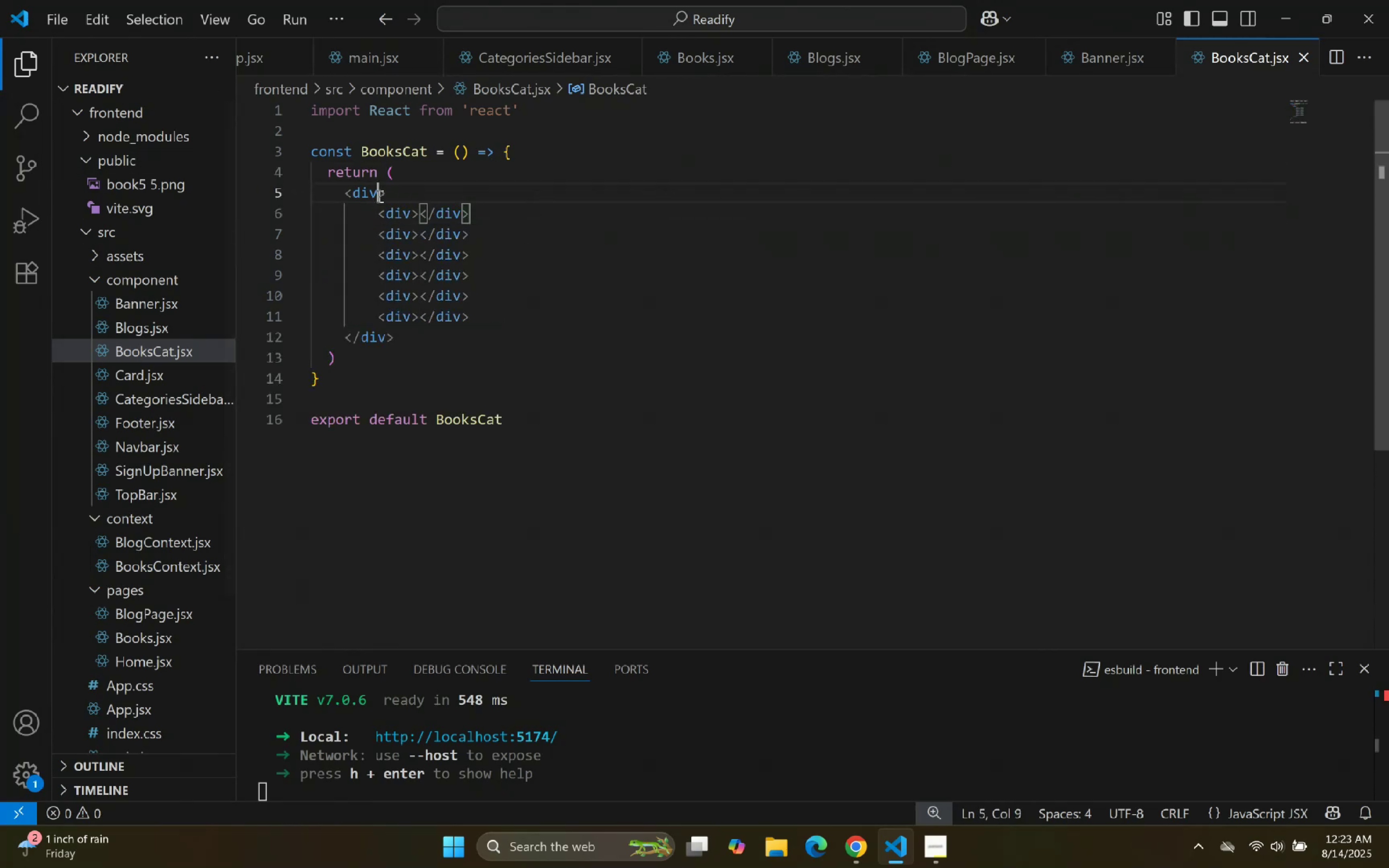 
type( clas)
 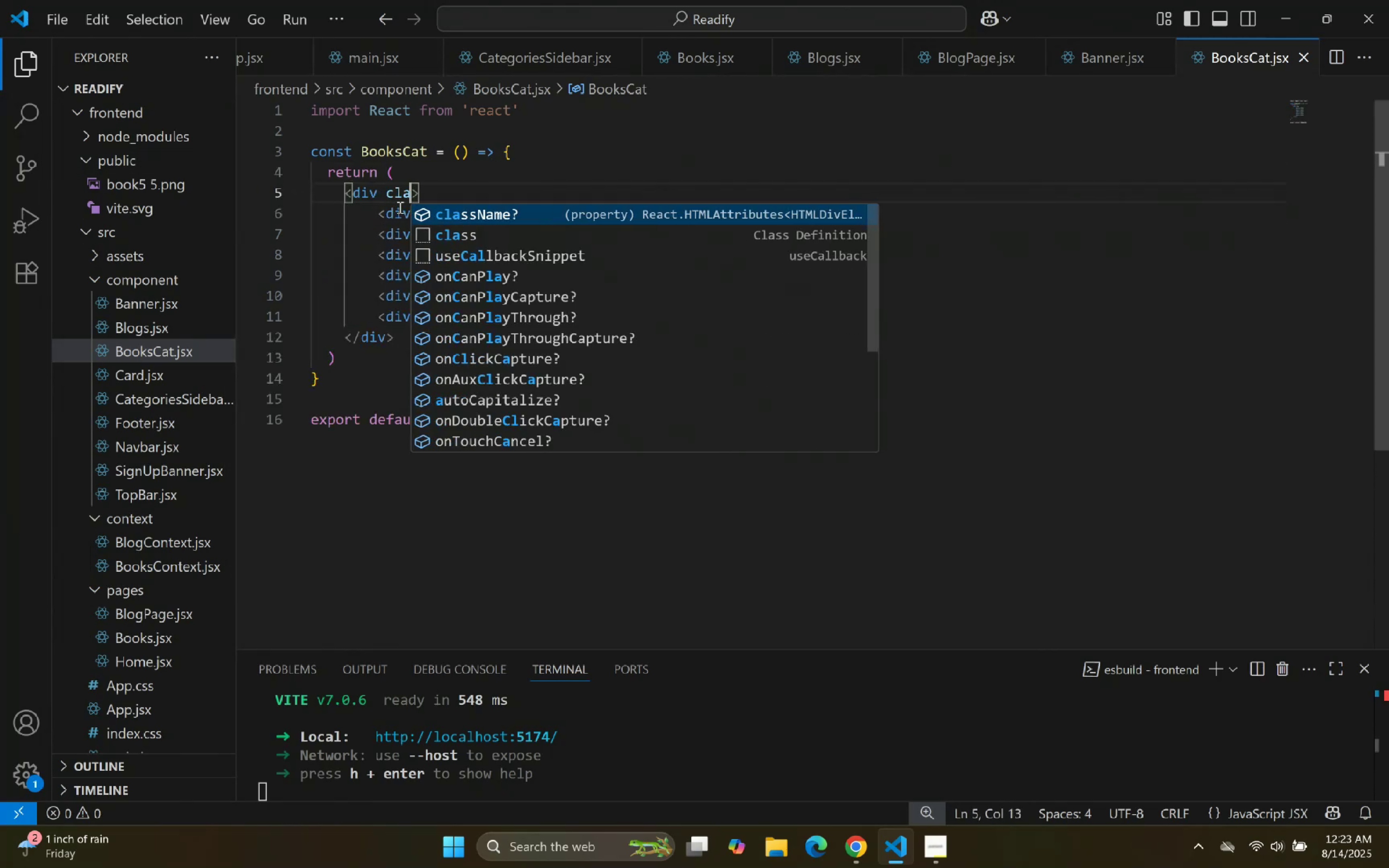 
key(Enter)
 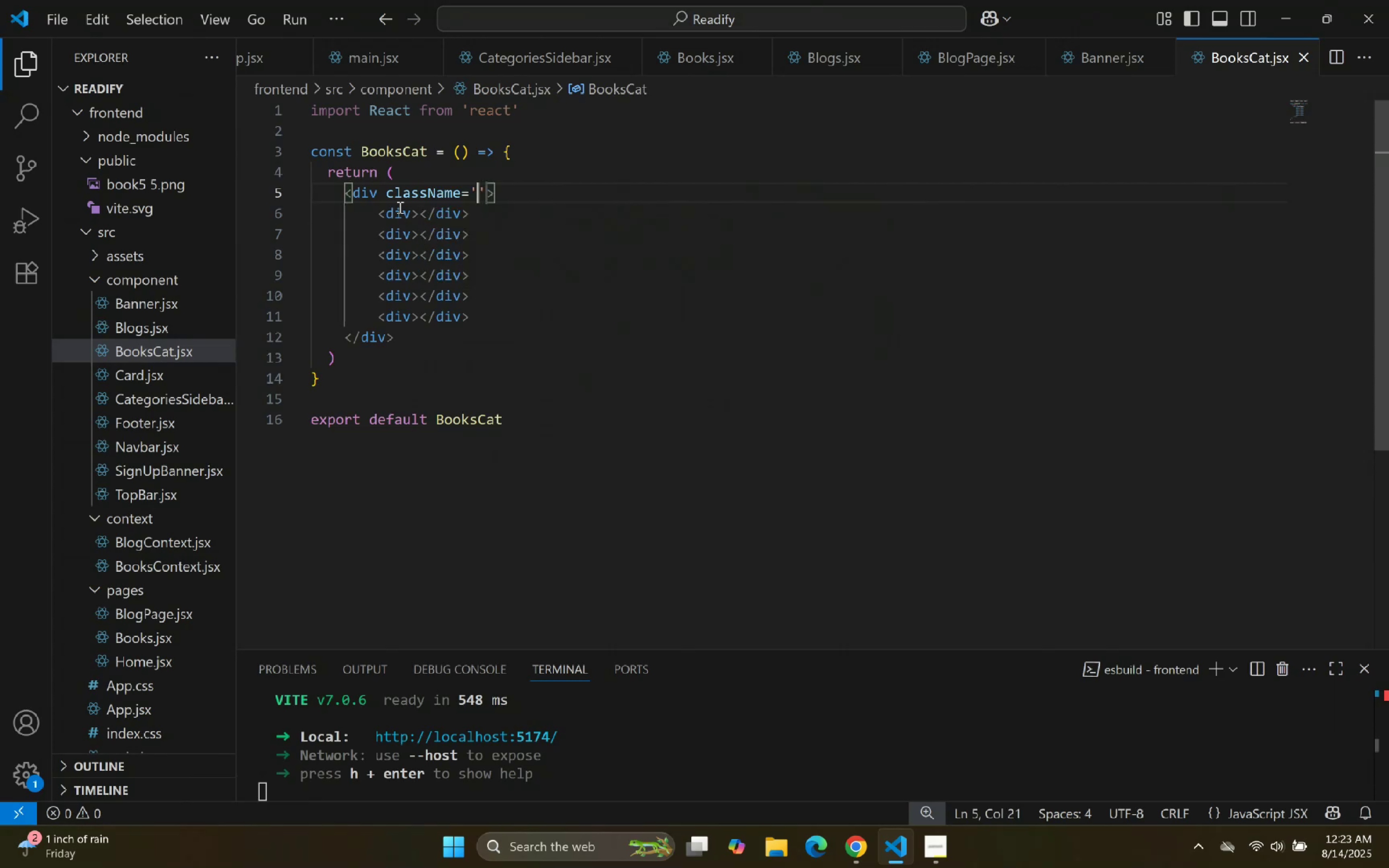 
type(mt-10)
 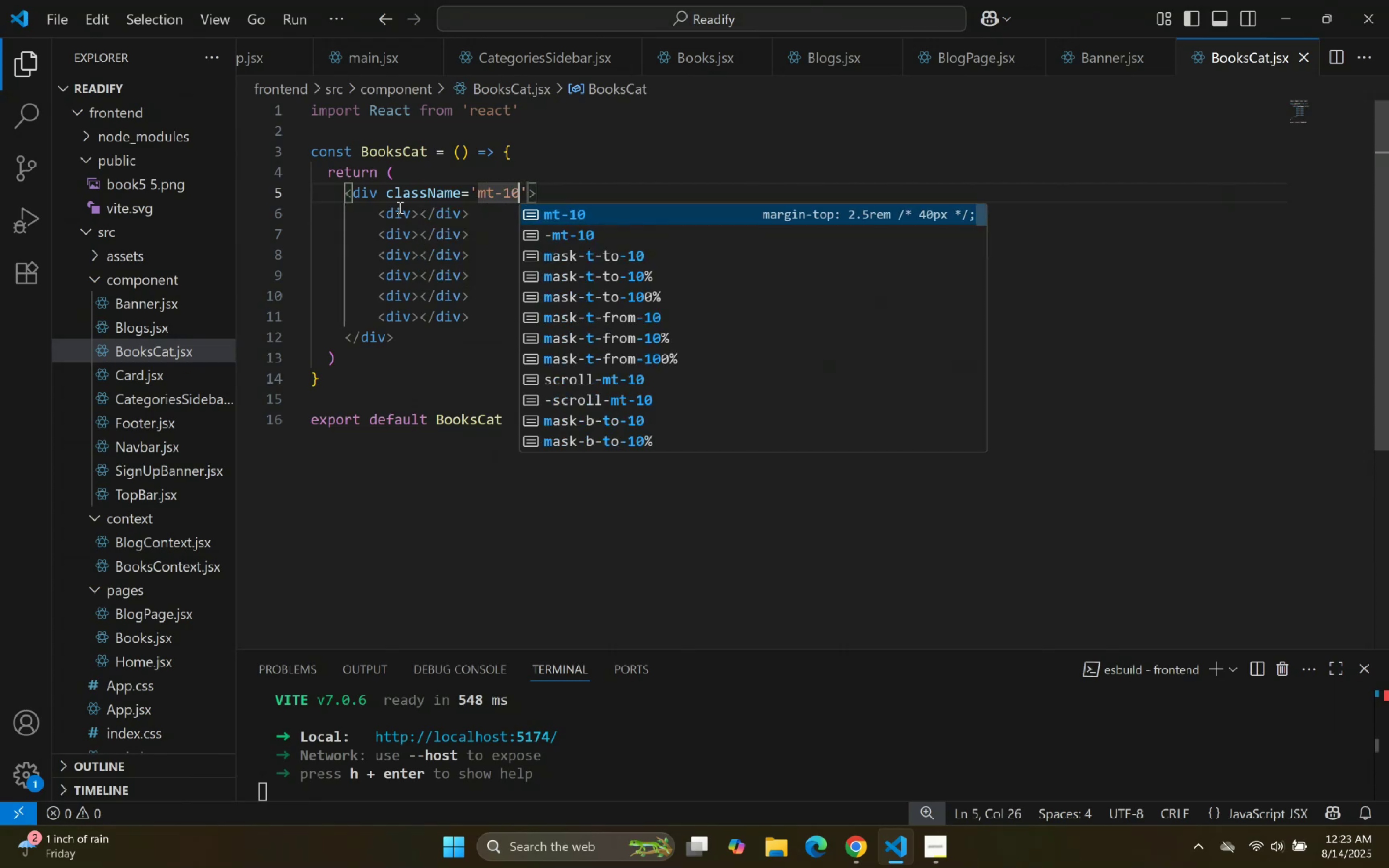 
key(ArrowRight)
 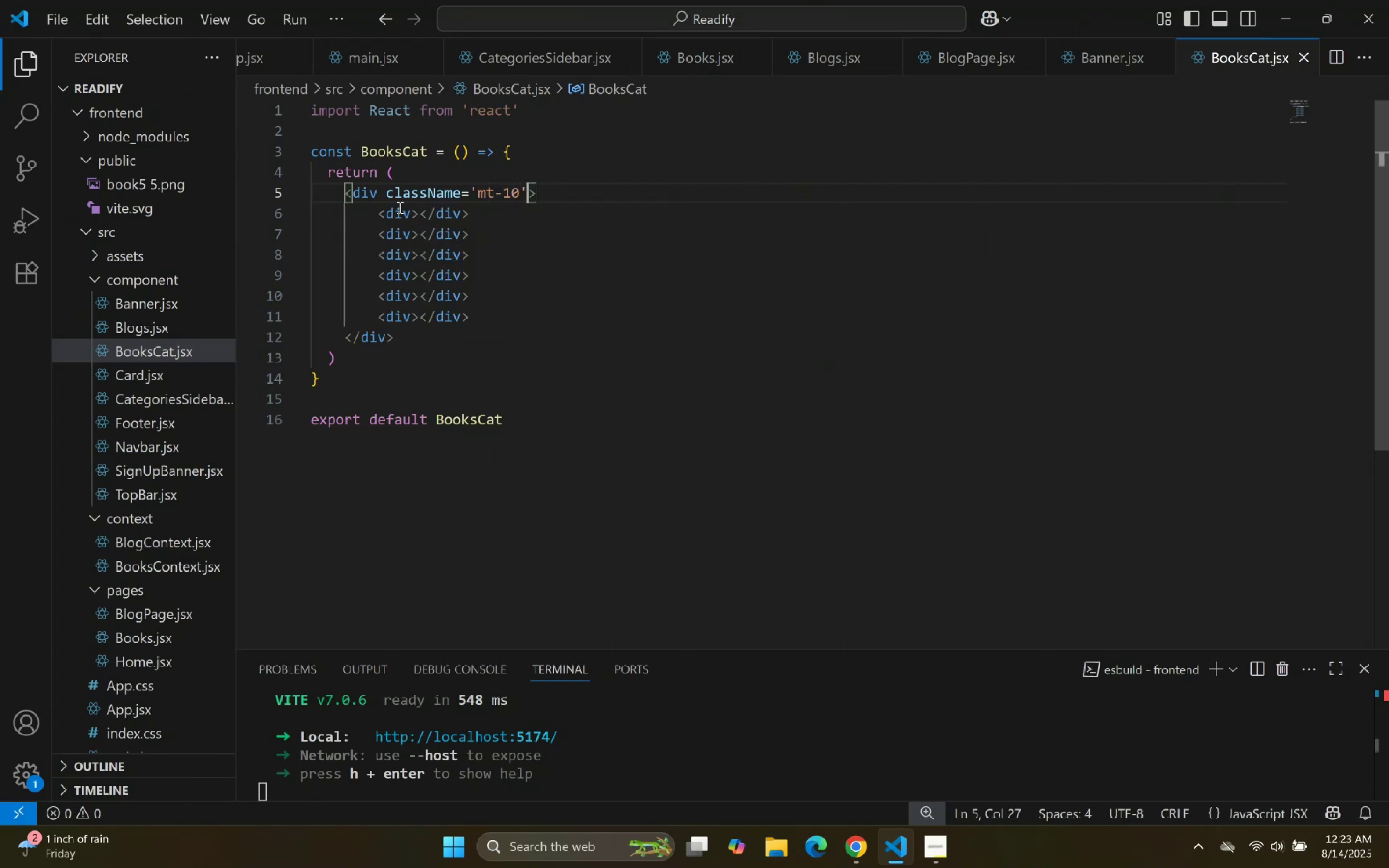 
key(ArrowDown)
 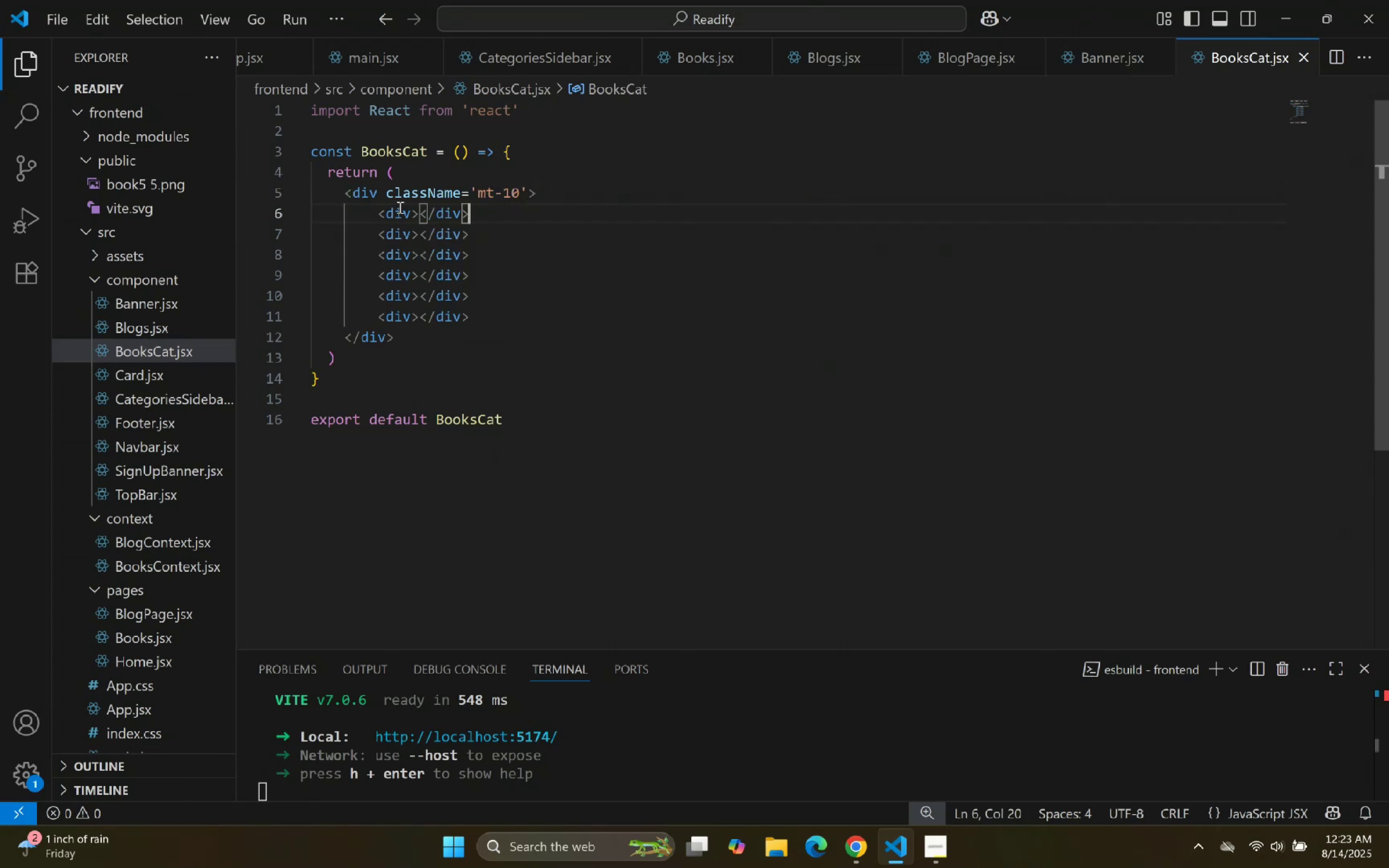 
key(ArrowLeft)
 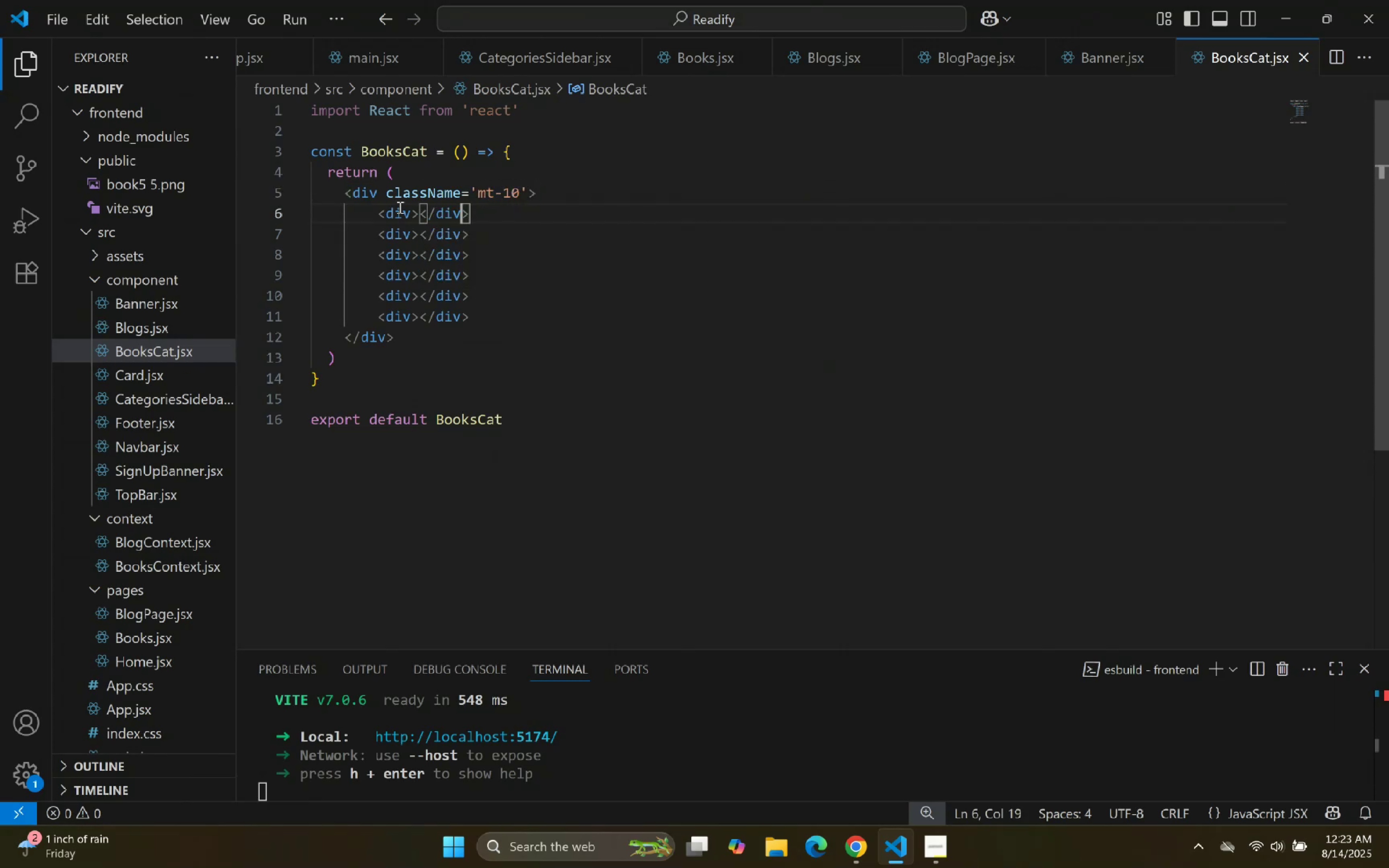 
key(ArrowLeft)
 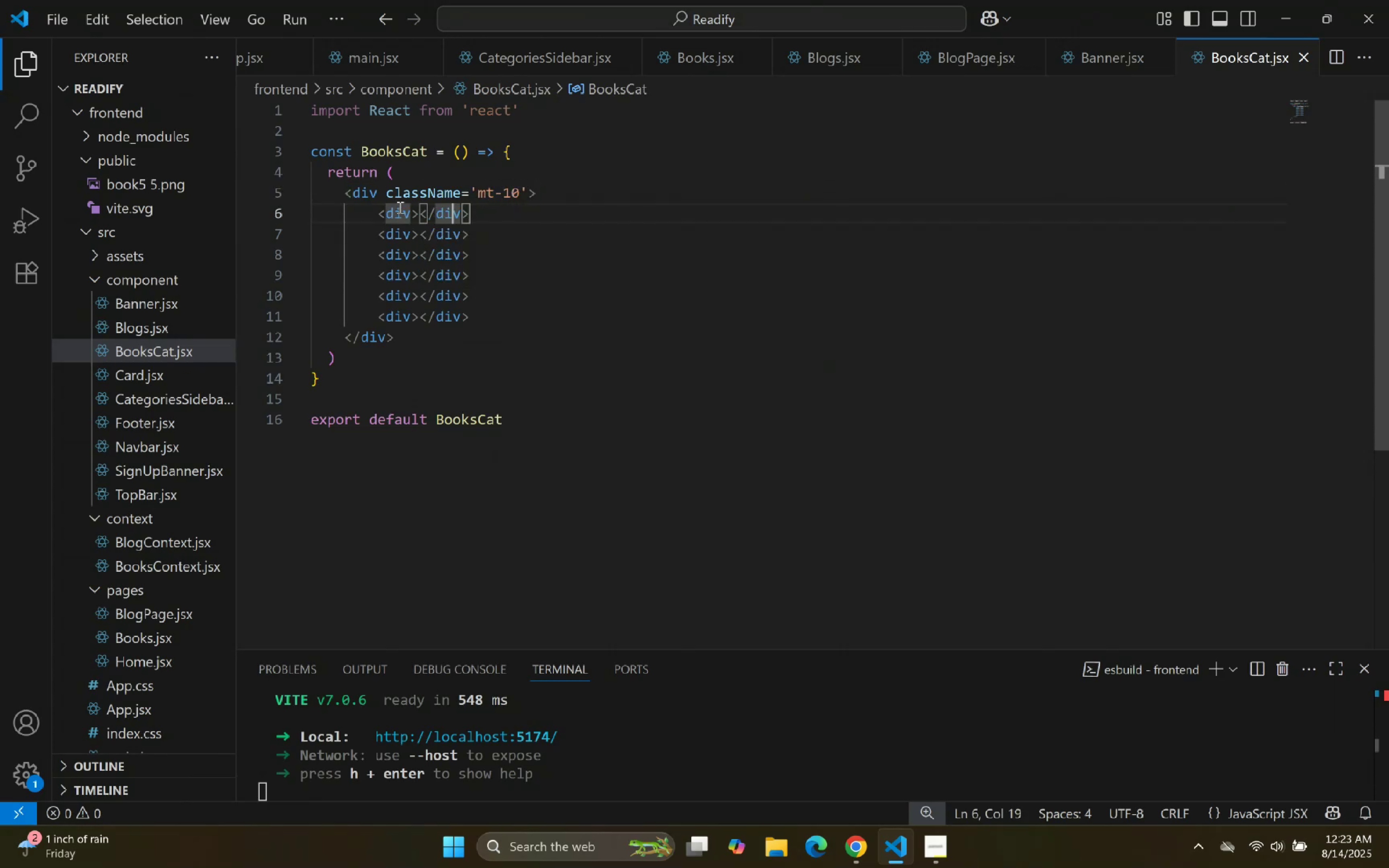 
key(ArrowLeft)
 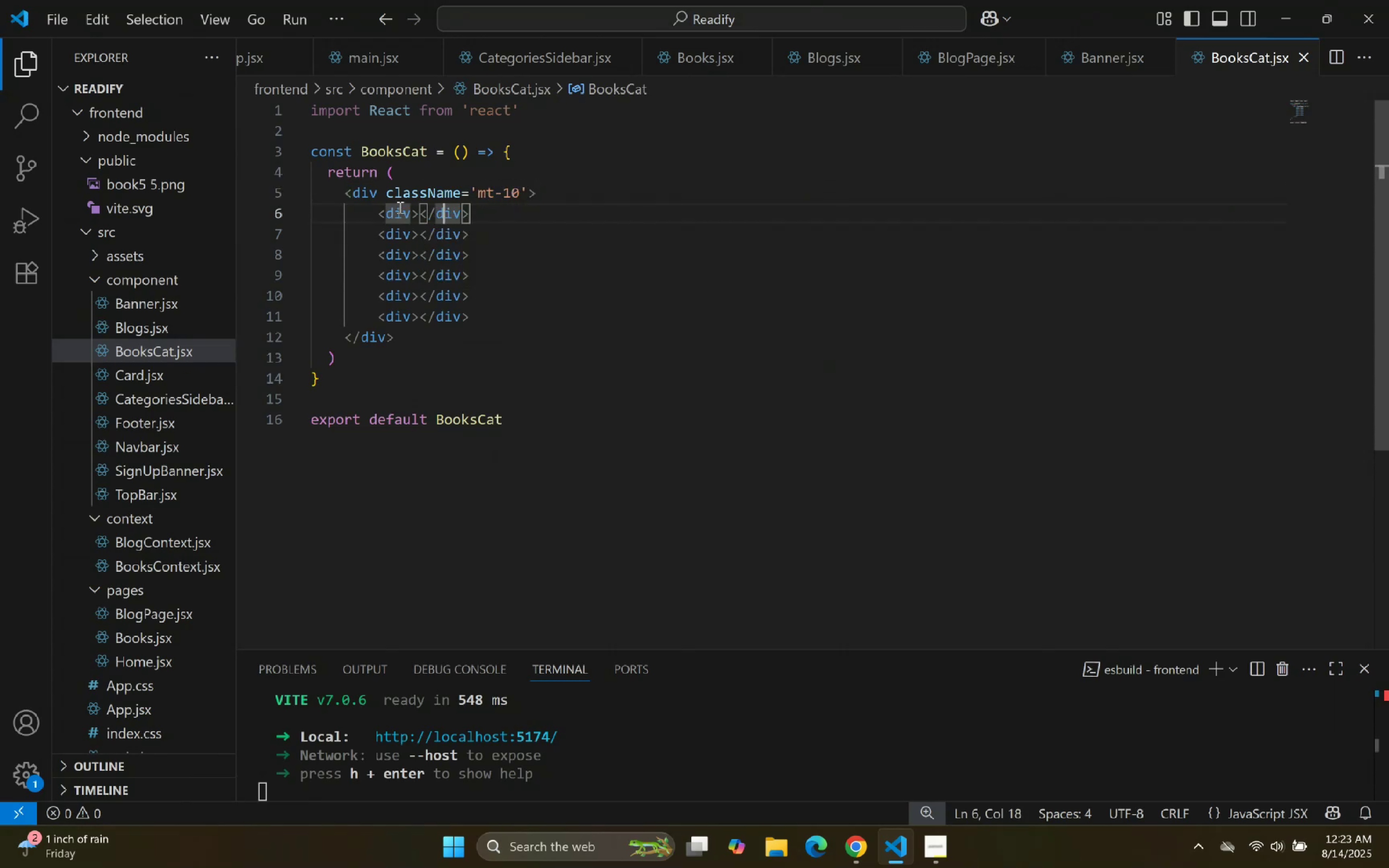 
key(ArrowLeft)
 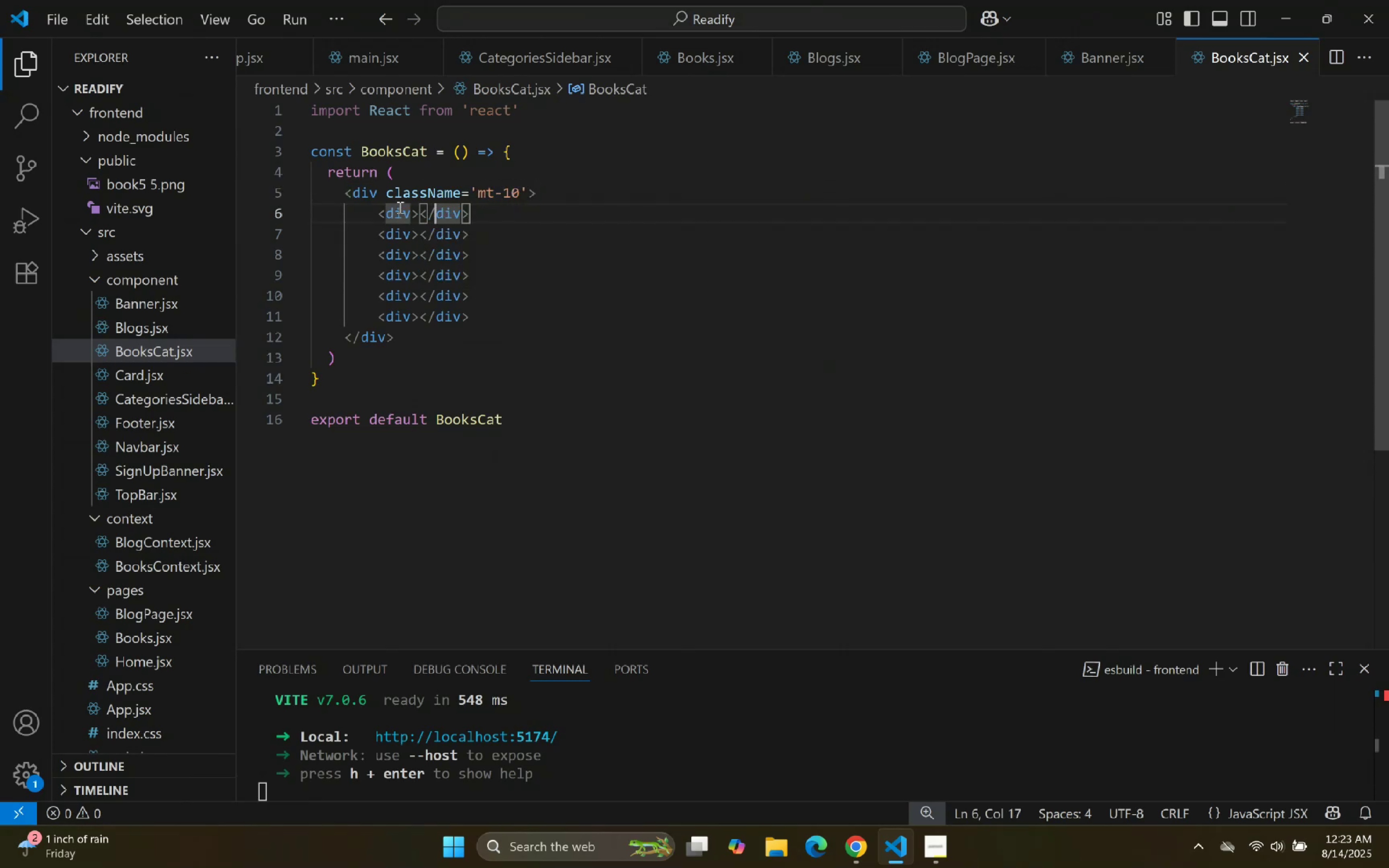 
key(ArrowLeft)
 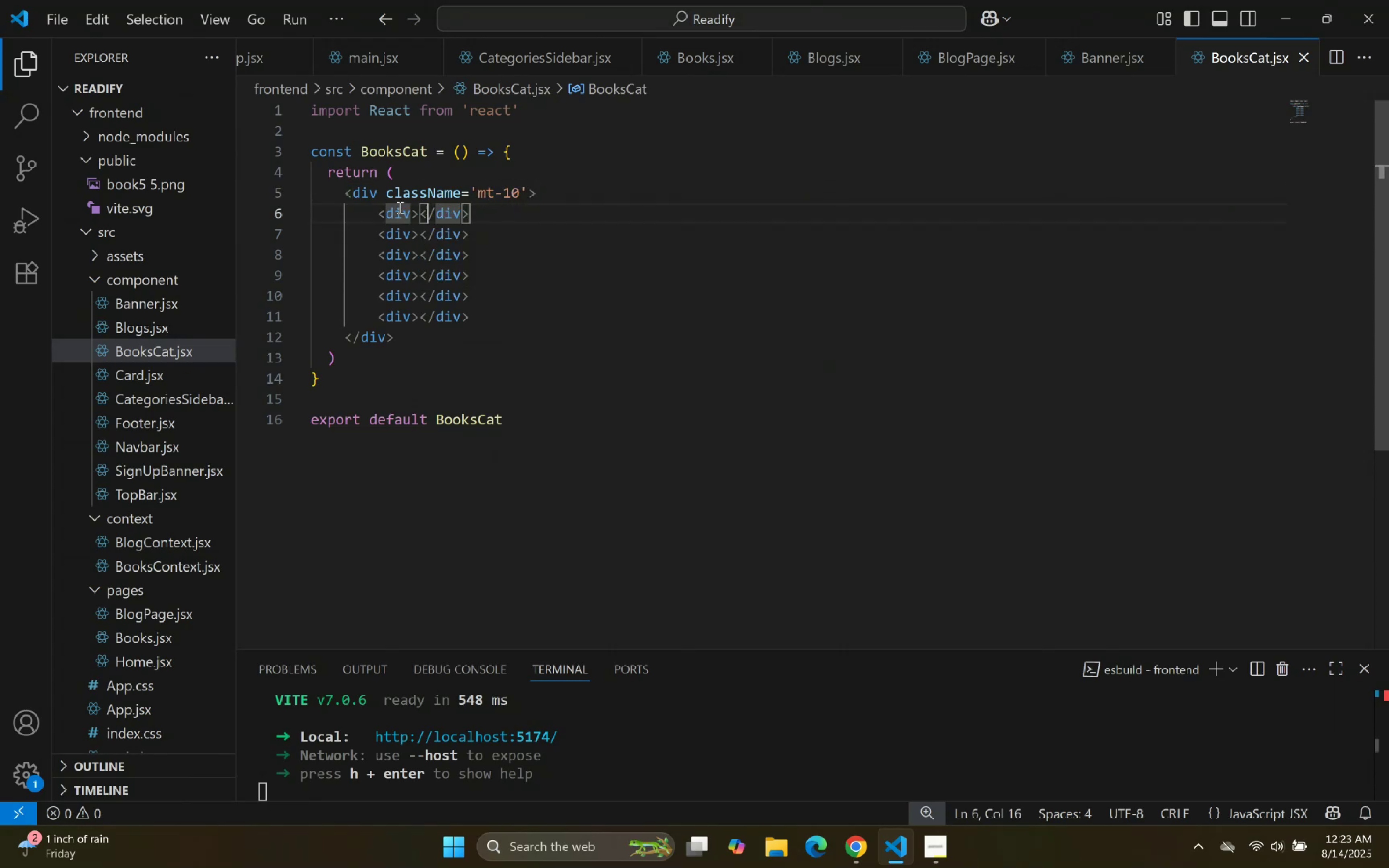 
key(ArrowLeft)
 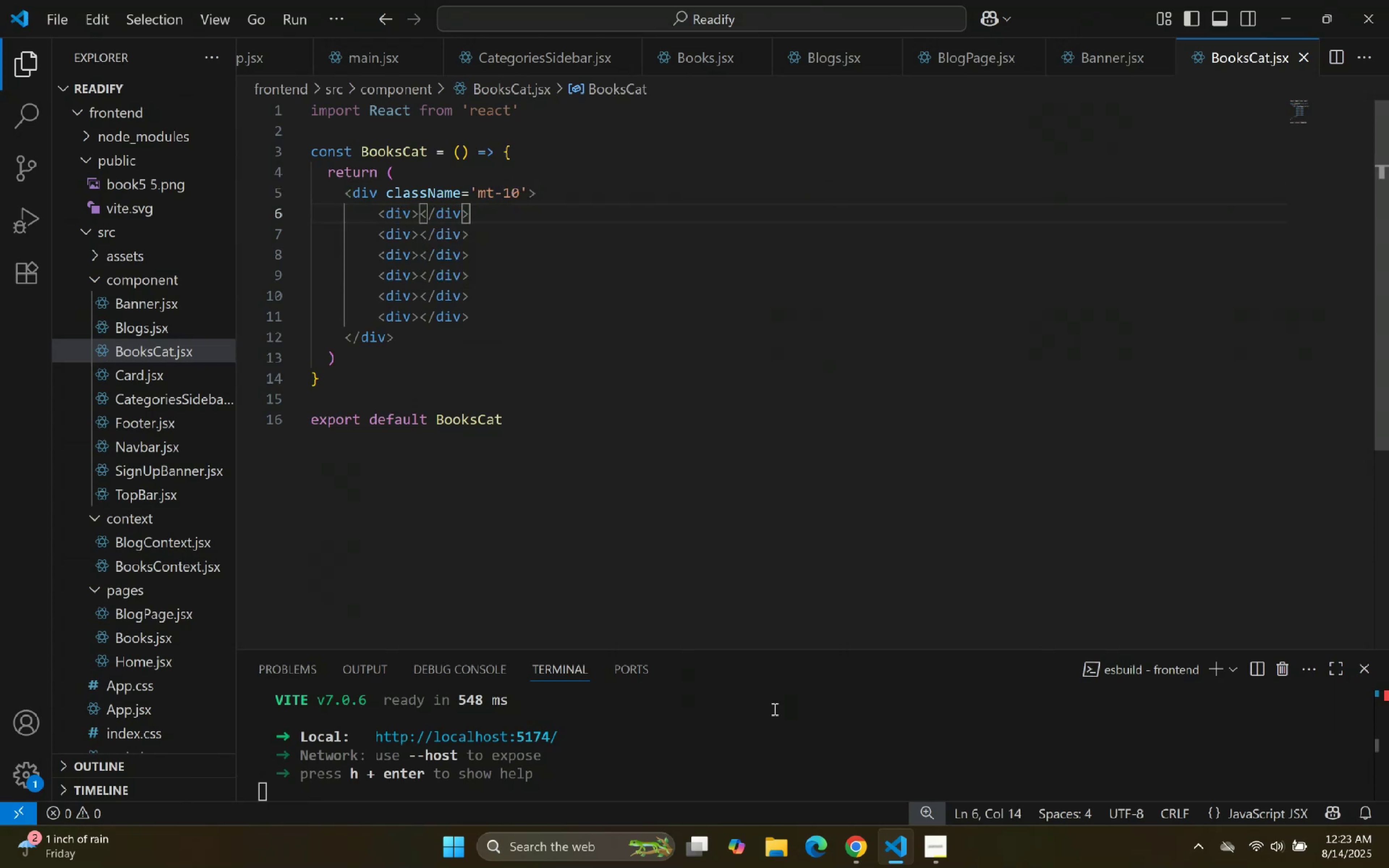 
left_click([902, 832])
 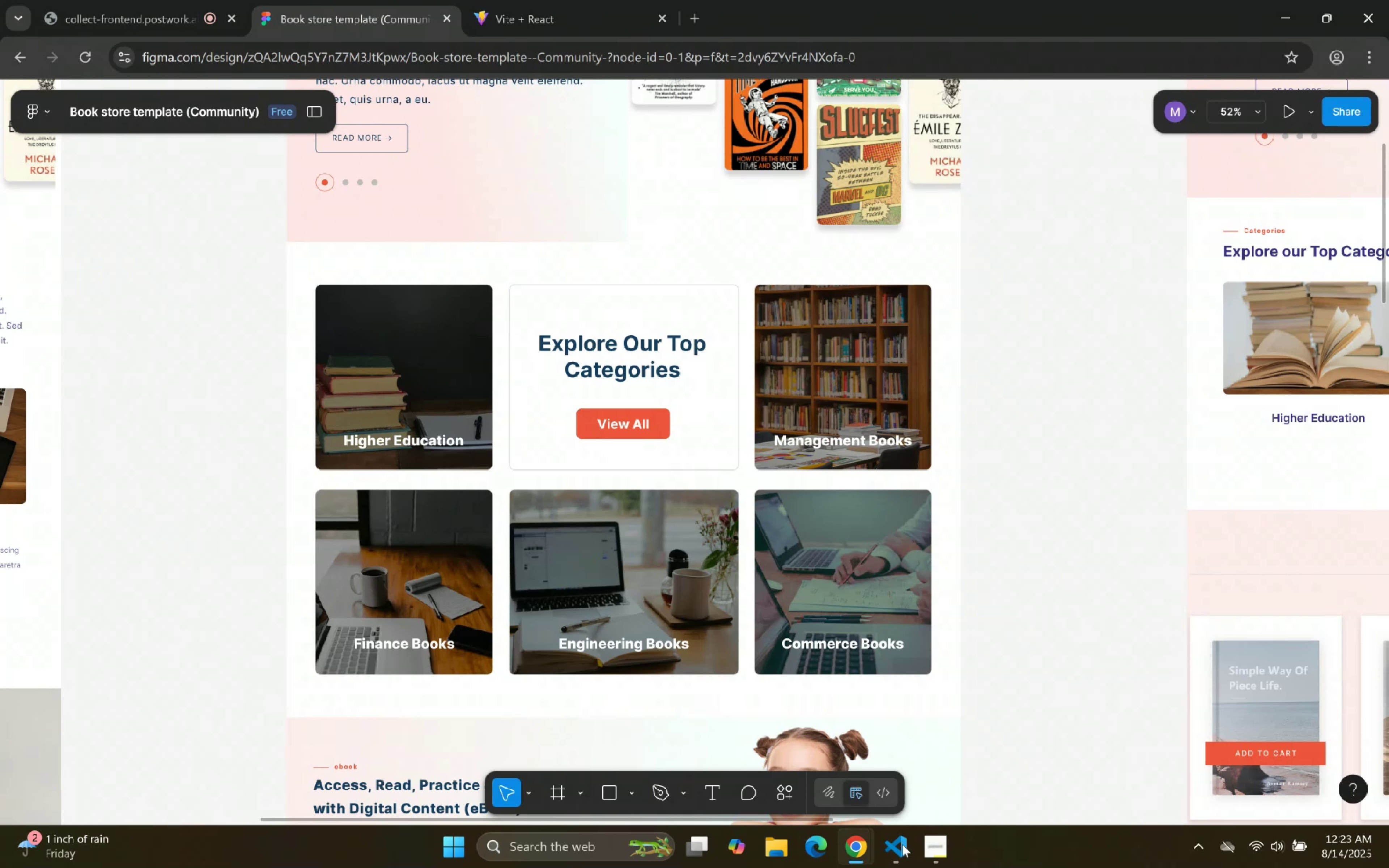 
left_click([902, 849])
 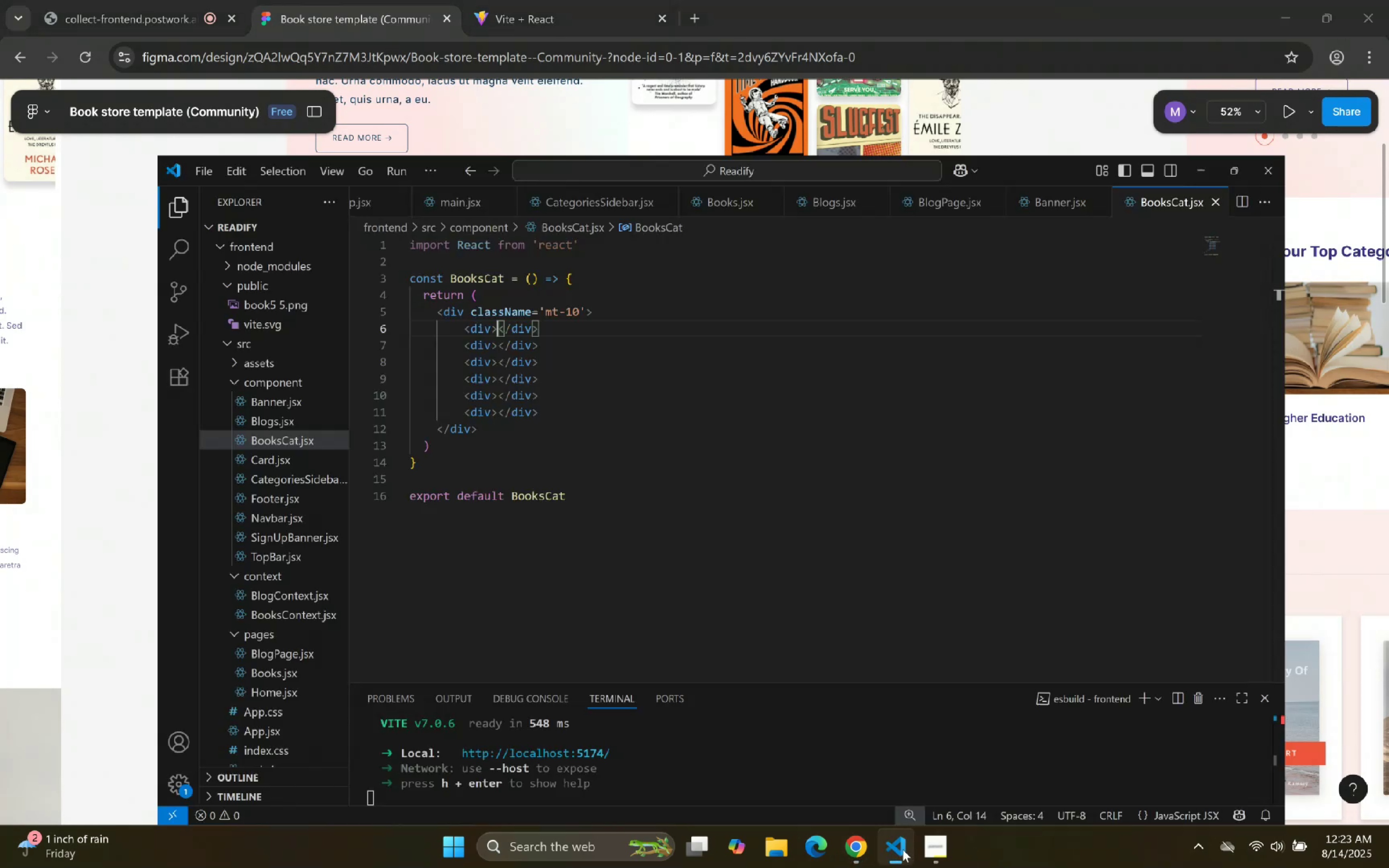 
left_click([902, 849])
 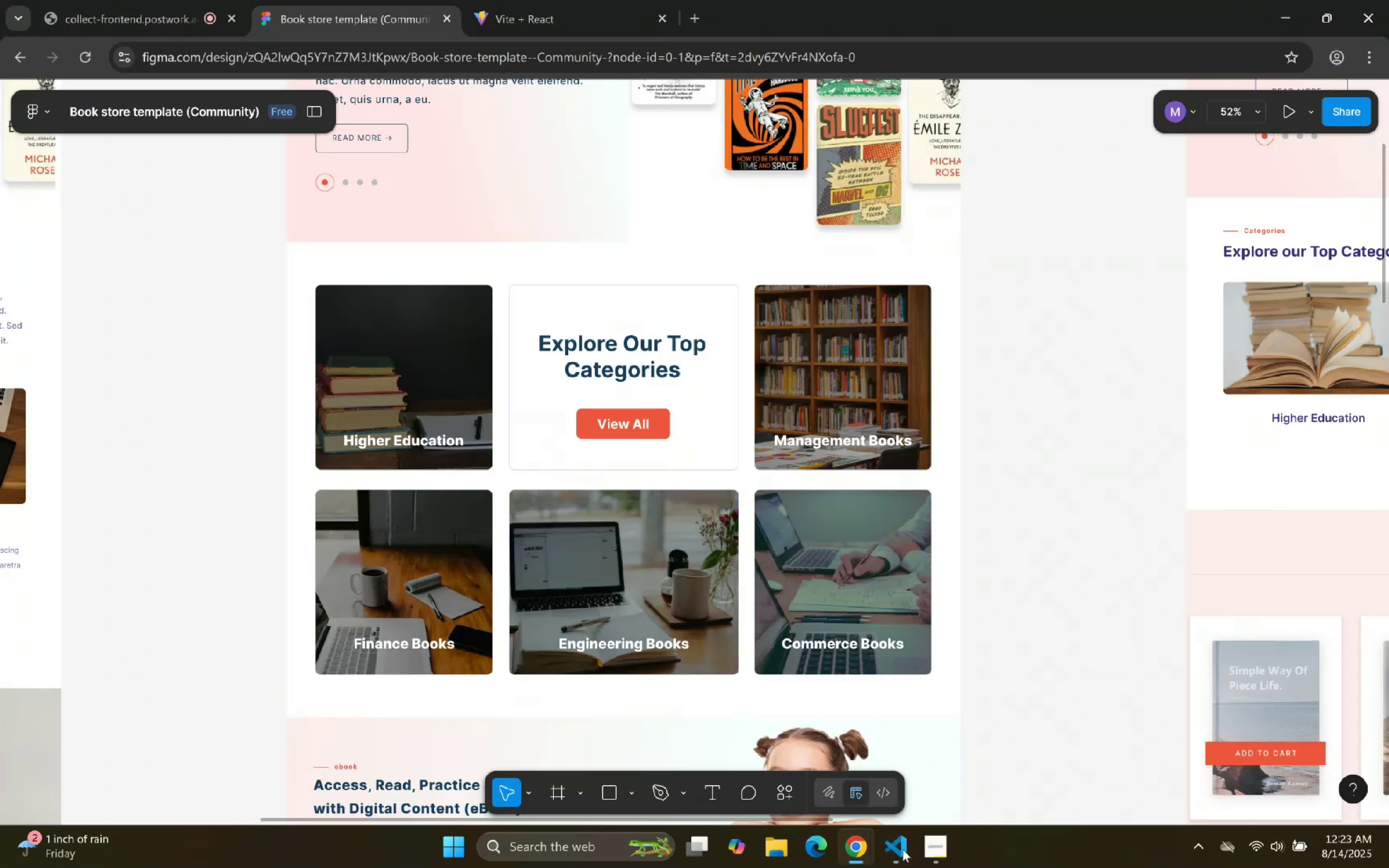 
wait(11.98)
 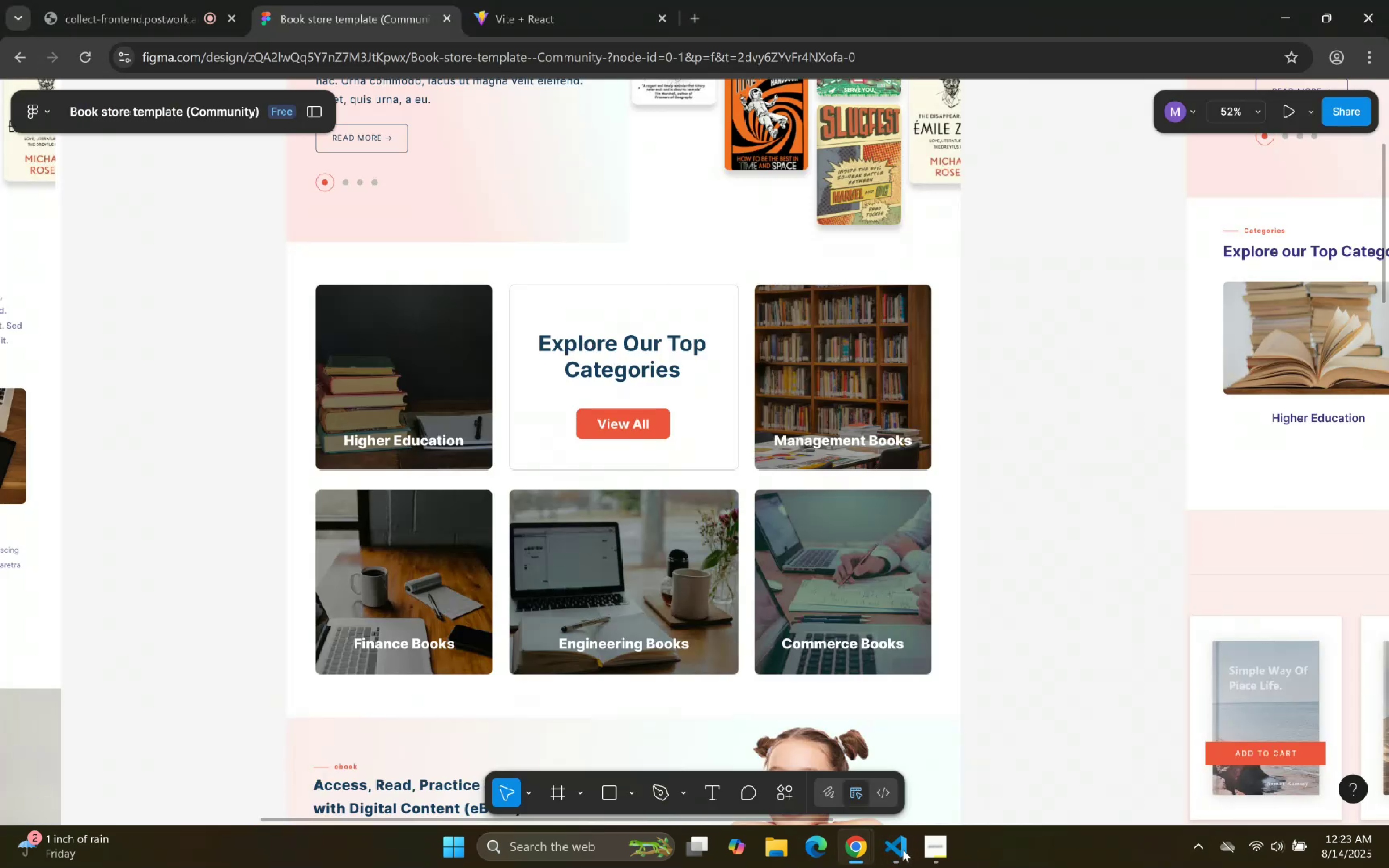 
left_click([902, 851])
 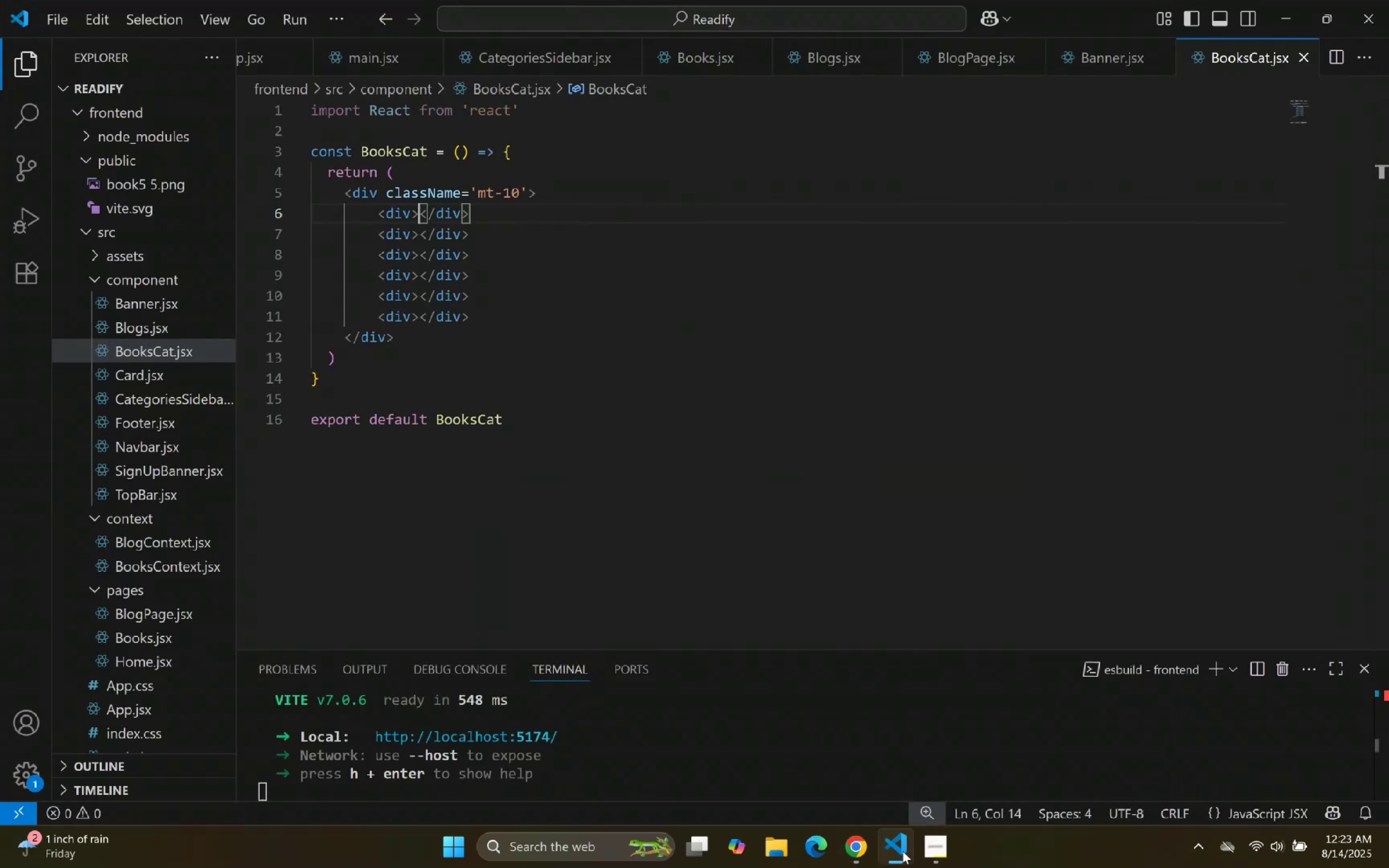 
left_click([902, 851])
 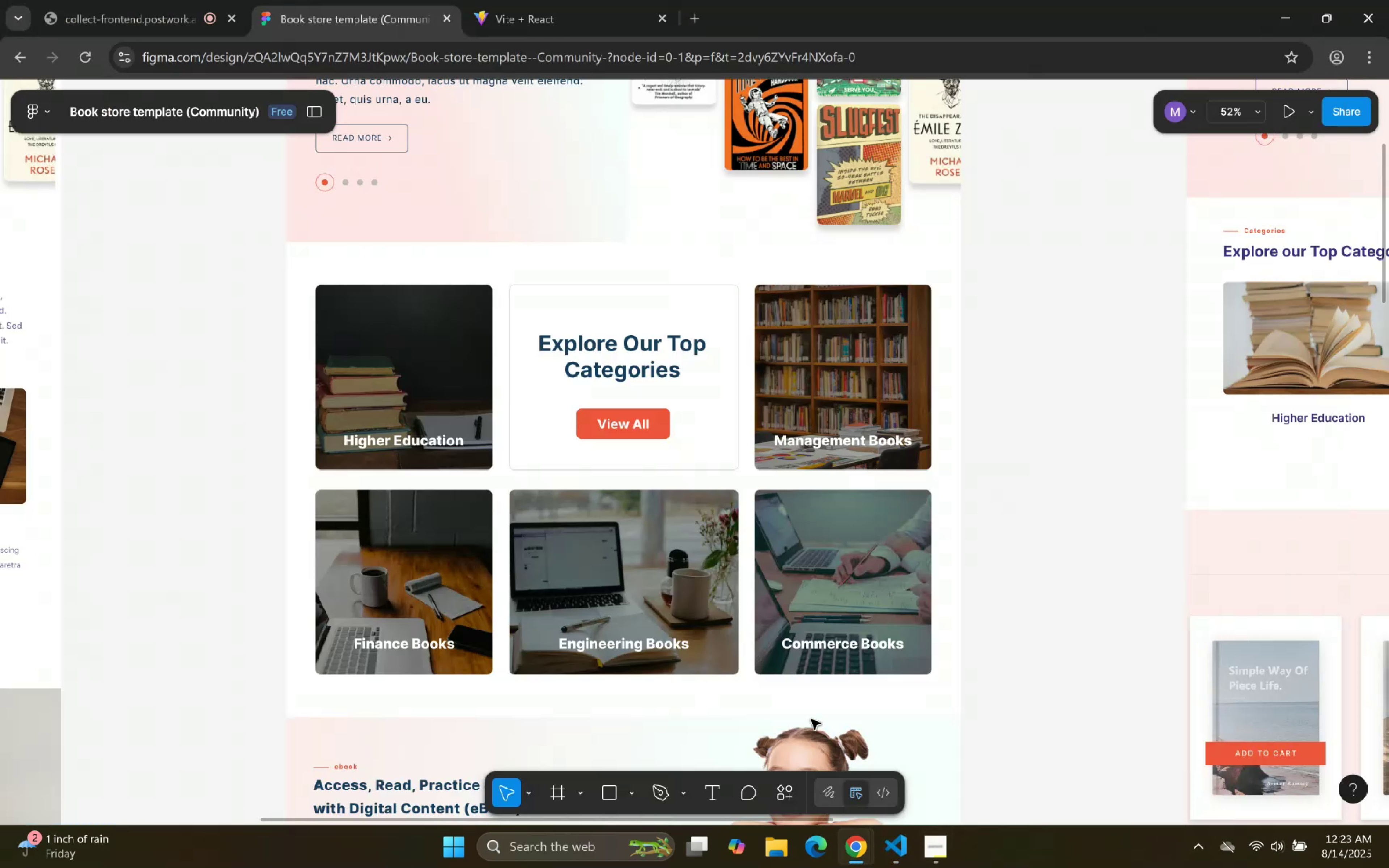 
hold_key(key=ControlLeft, duration=2.79)
hold_key(key=AltLeft, duration=1.51)
left_click([462, 323])
 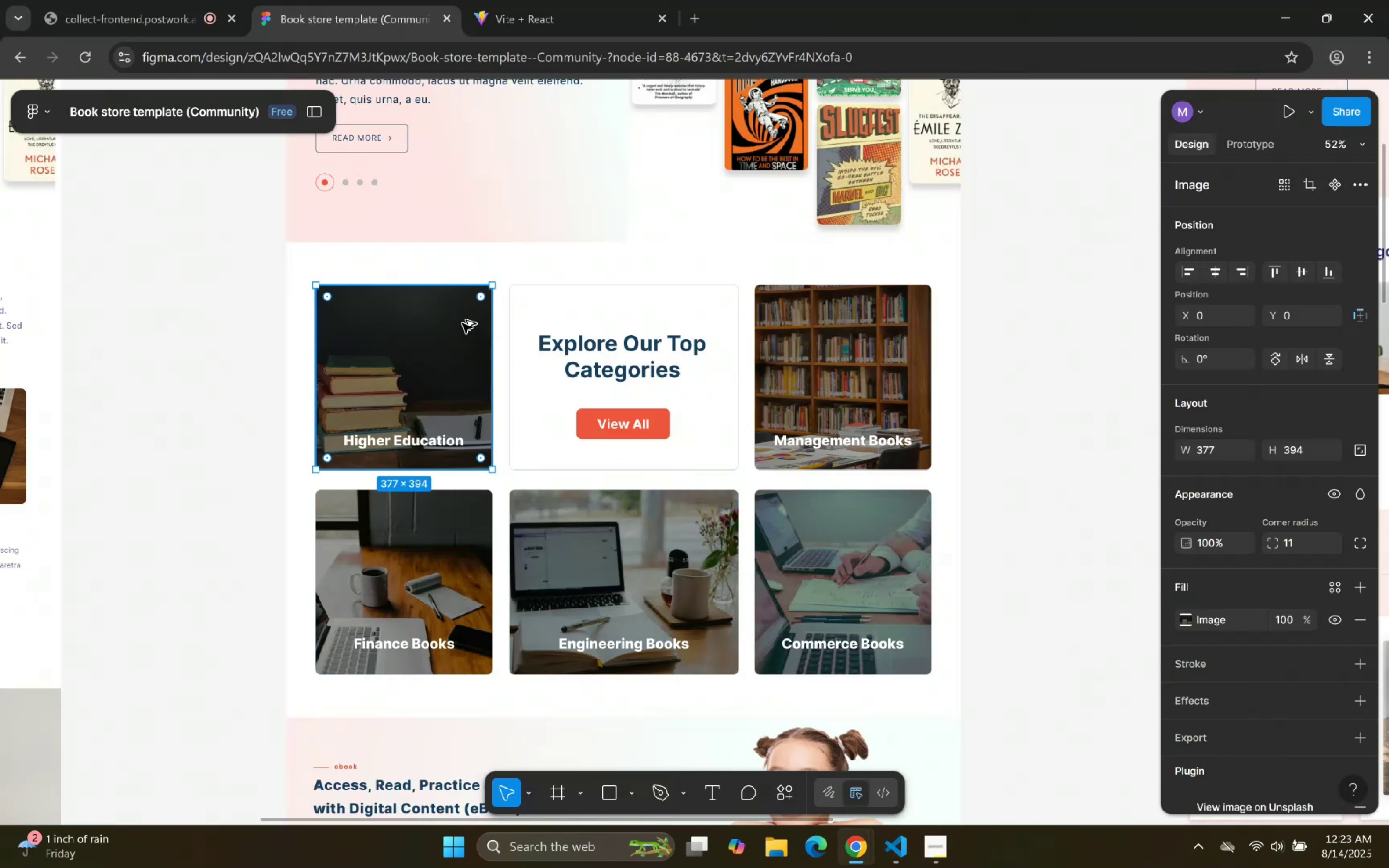 
hold_key(key=AltLeft, duration=0.95)
 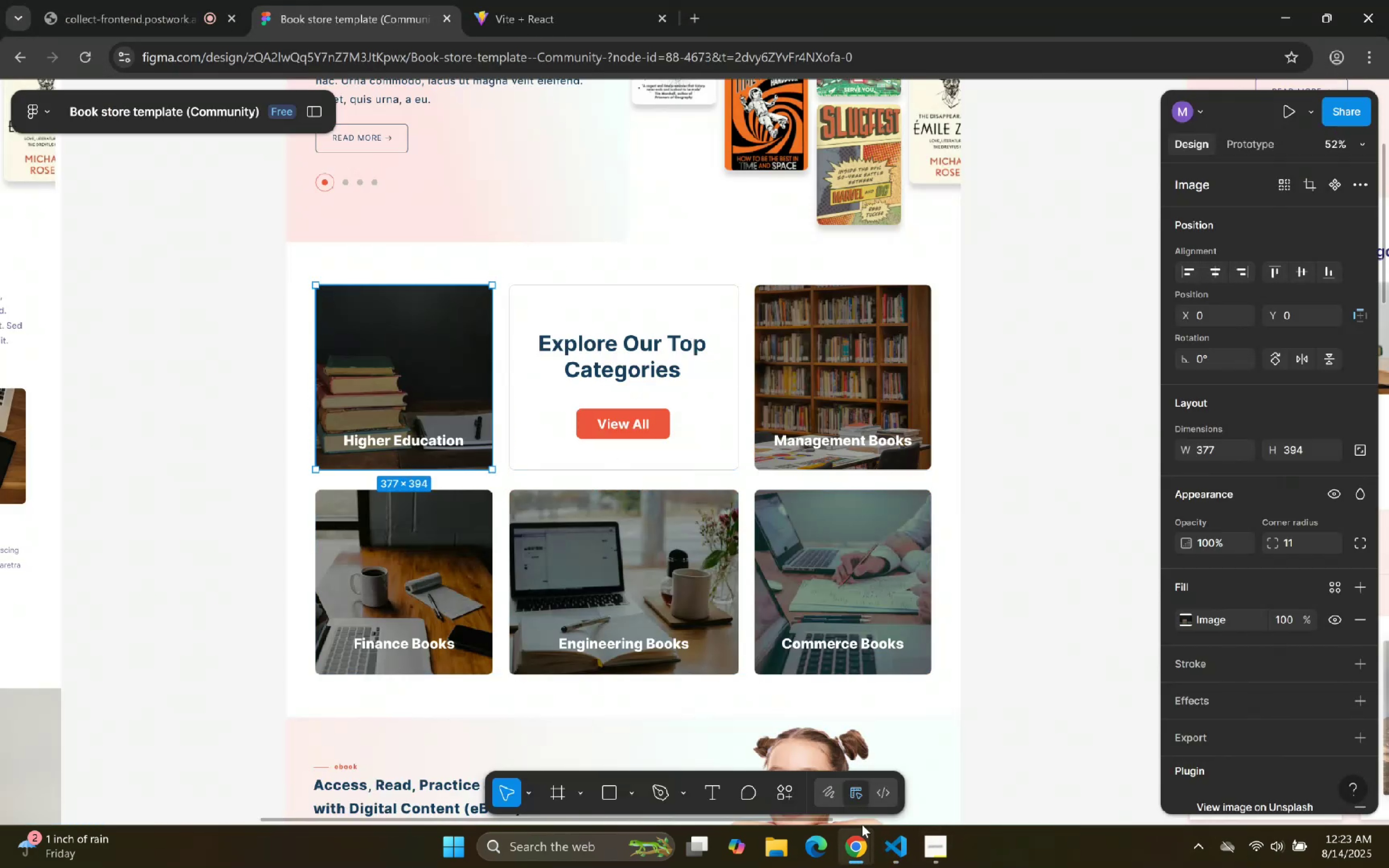 
left_click([890, 840])
 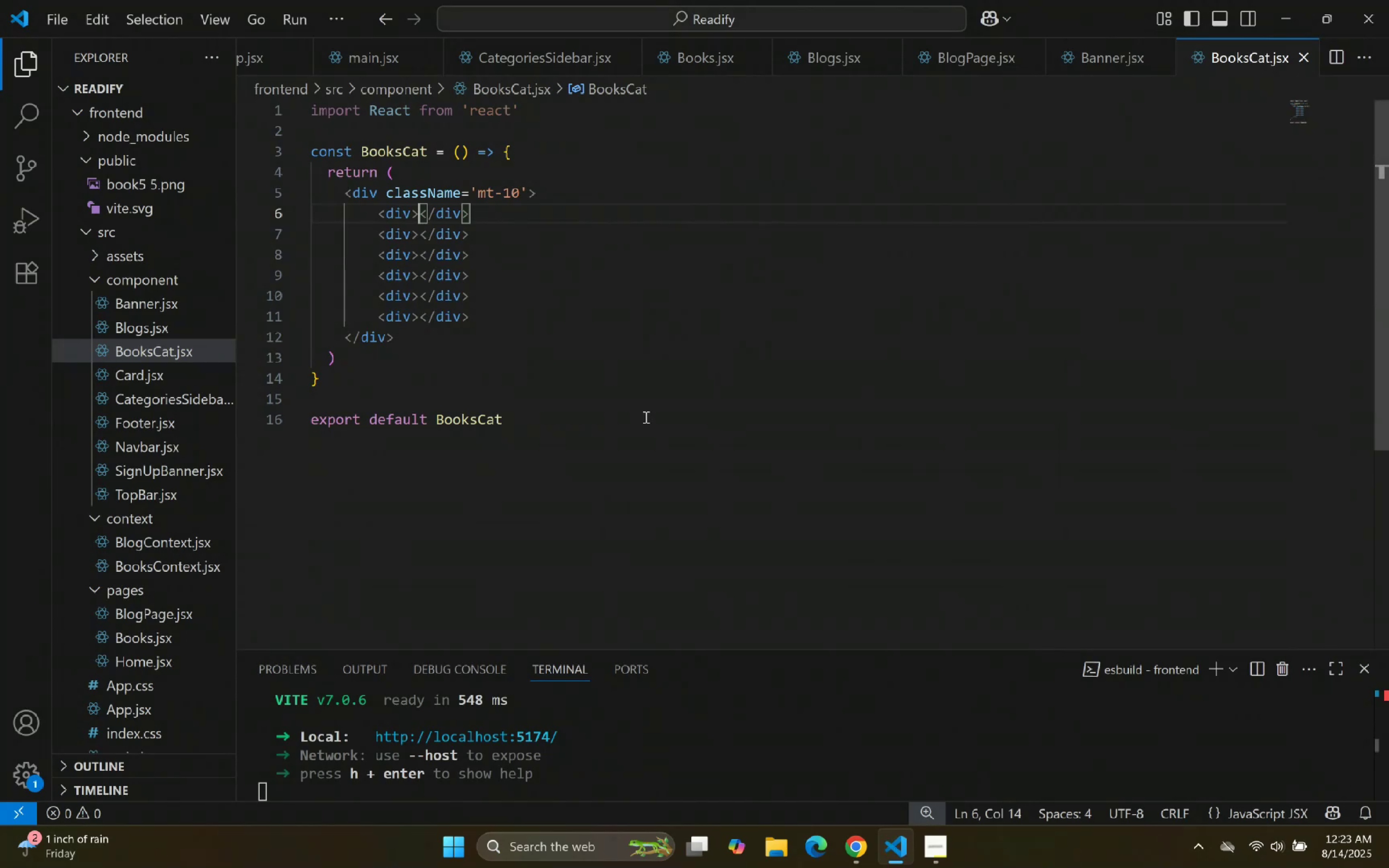 
wait(8.07)
 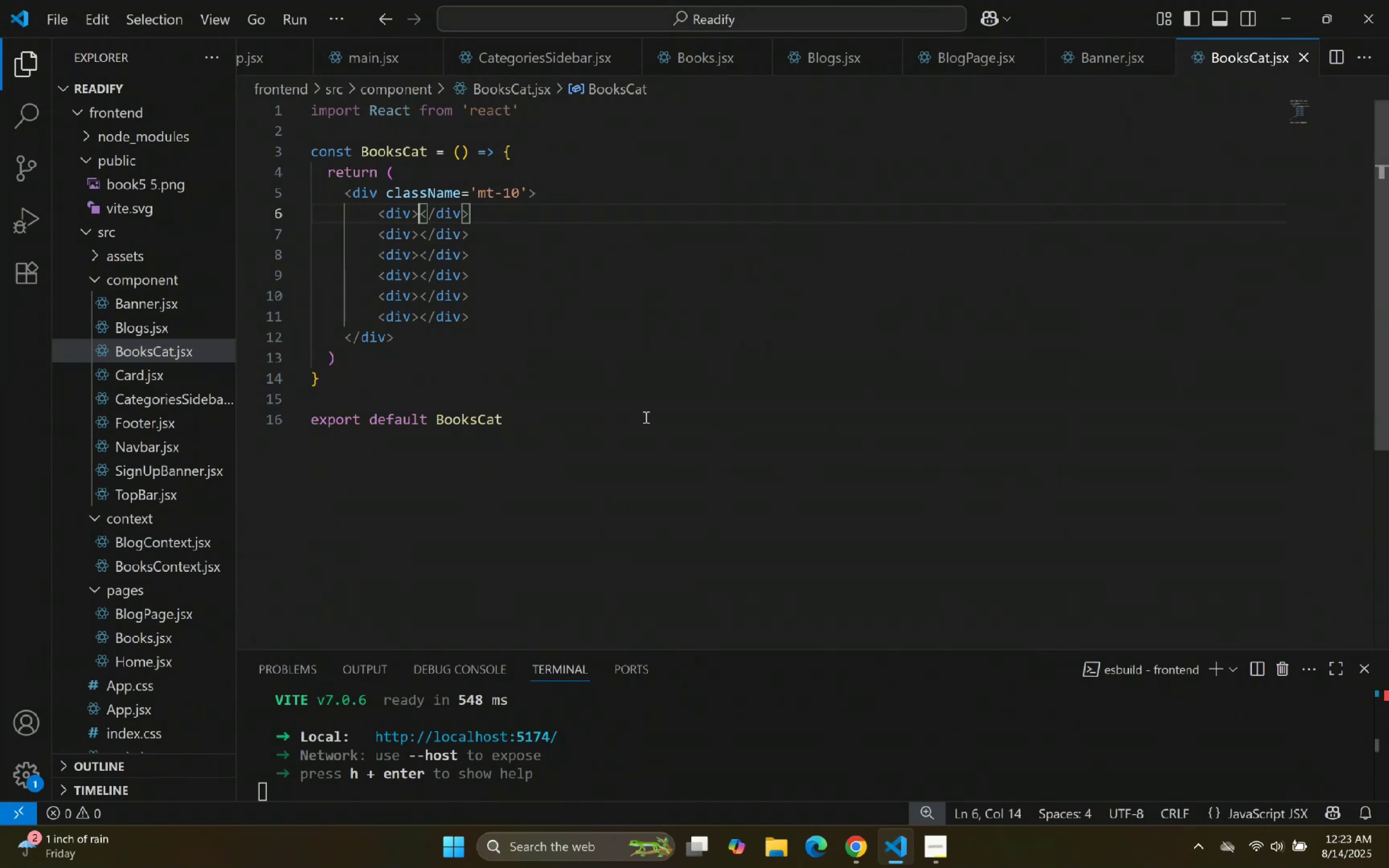 
key(ArrowLeft)
 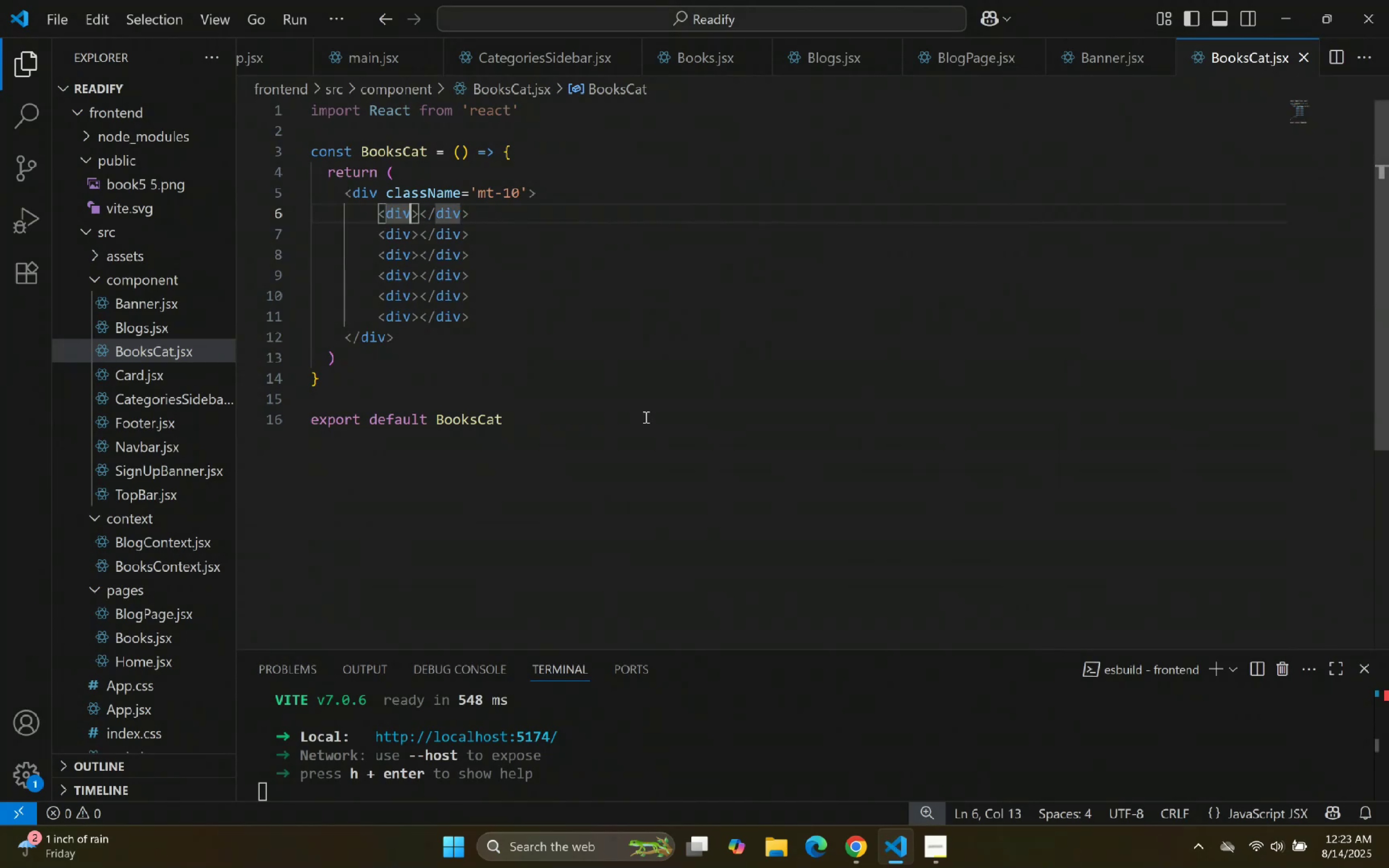 
key(ArrowRight)
 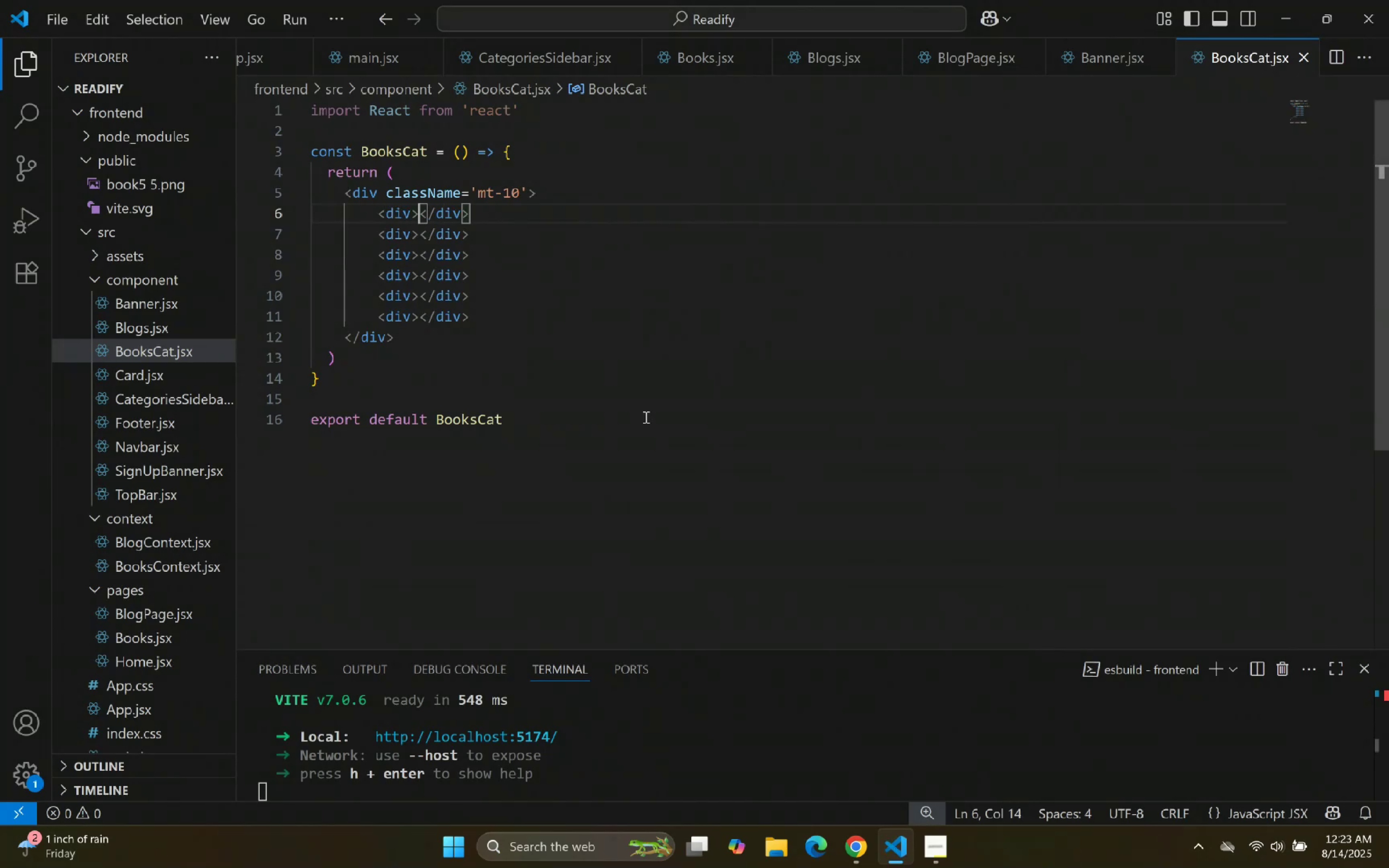 
type(Box 1)
 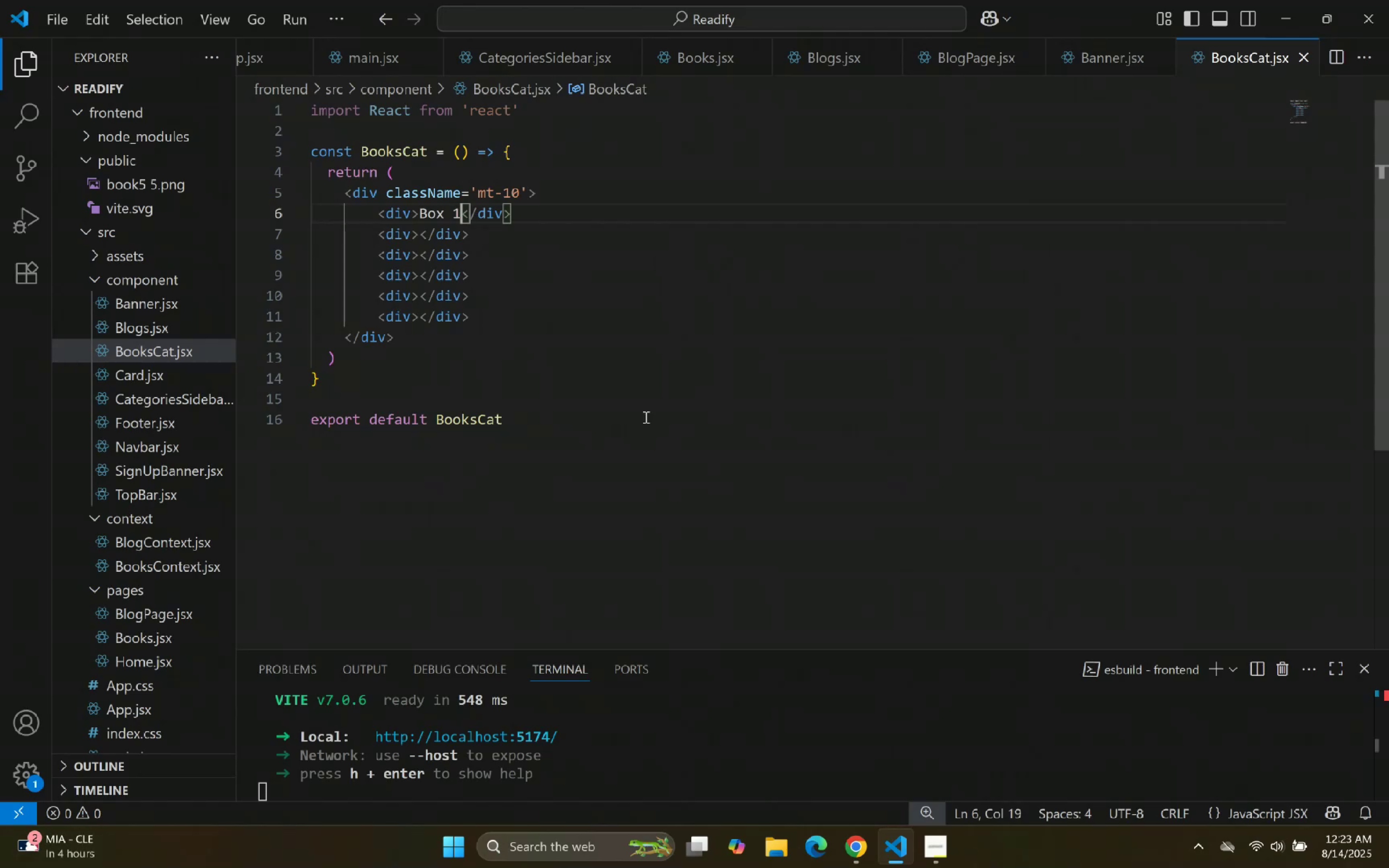 
key(Shift+ArrowLeft)
 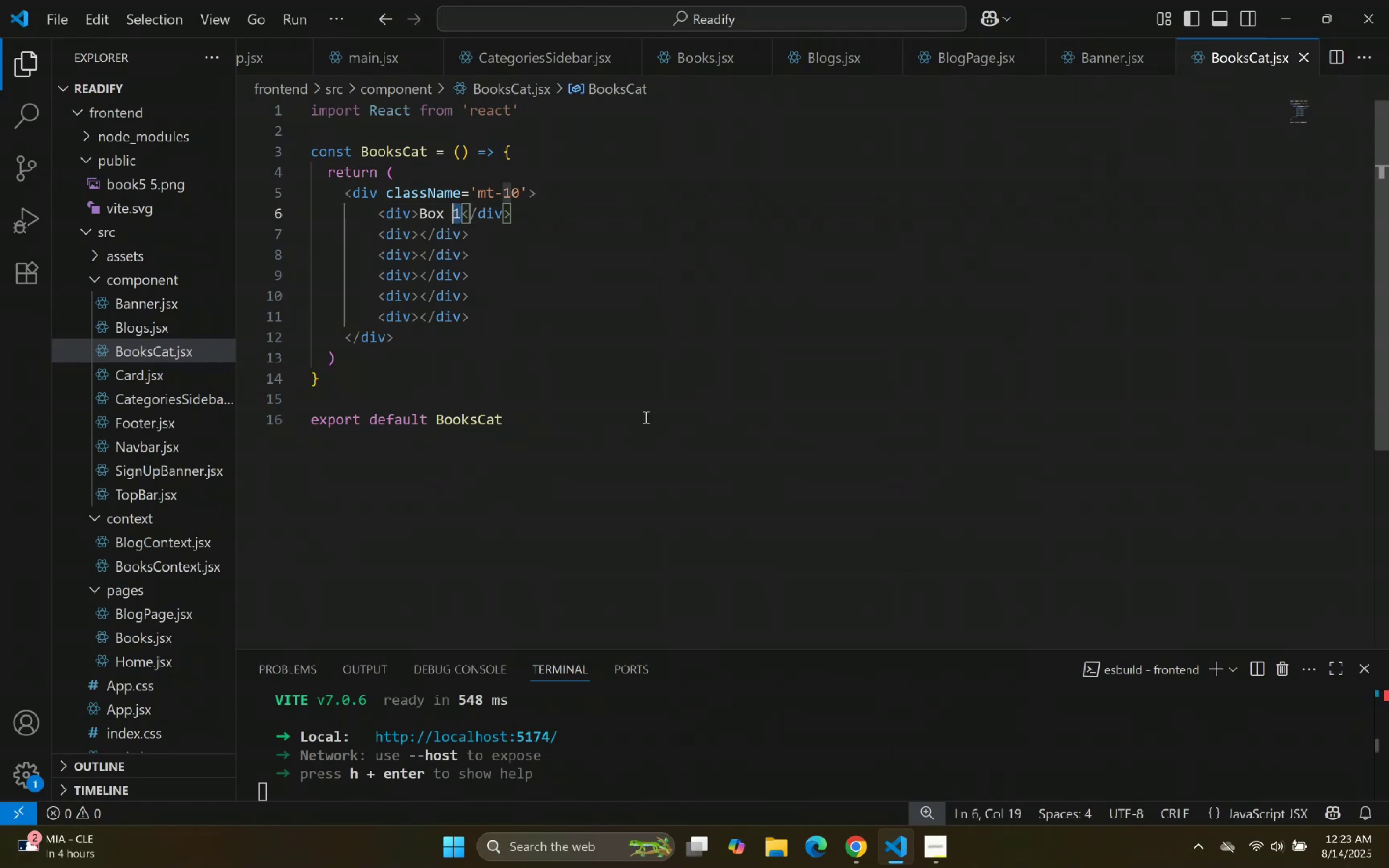 
key(Shift+ArrowLeft)
 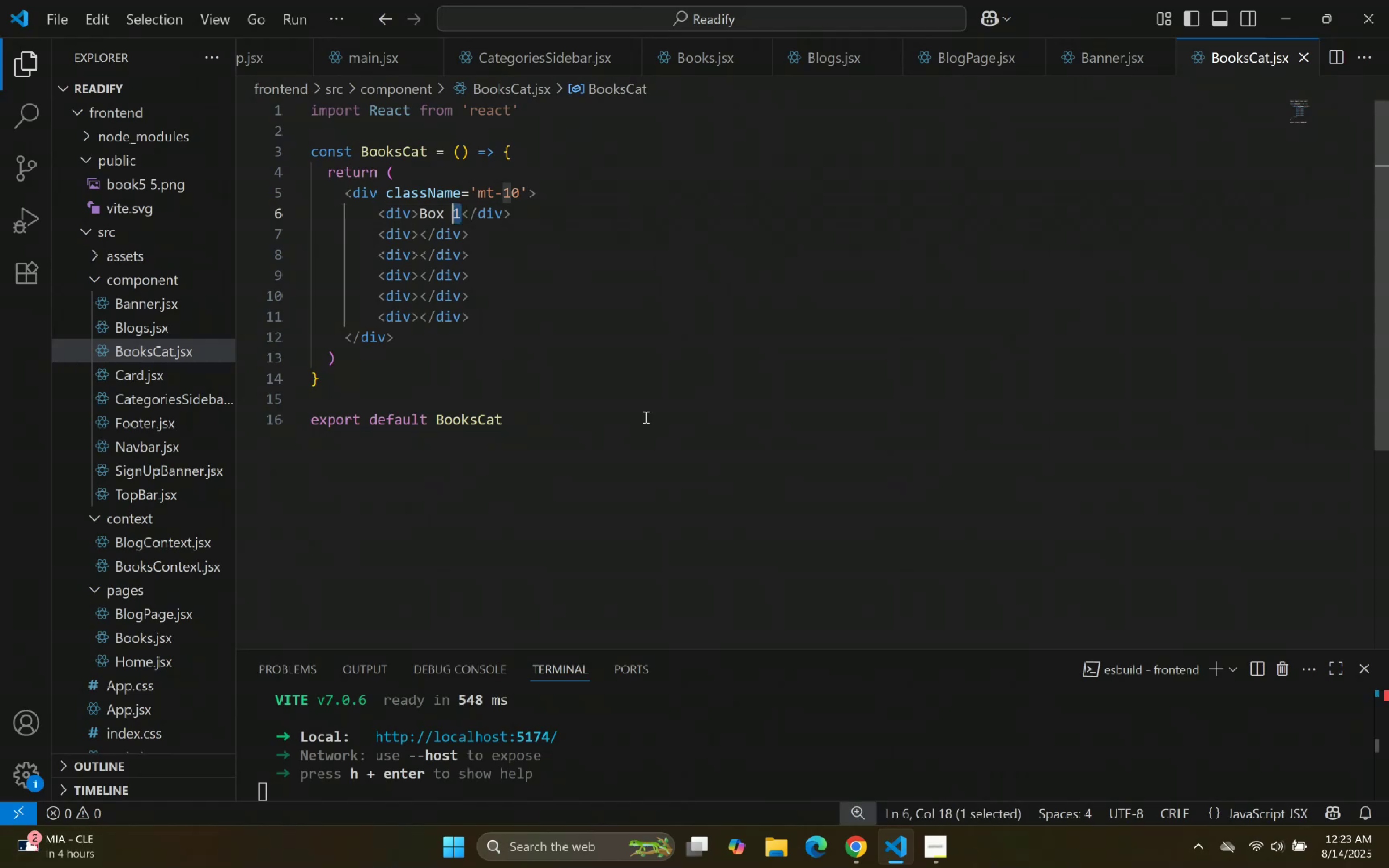 
key(Shift+ArrowLeft)
 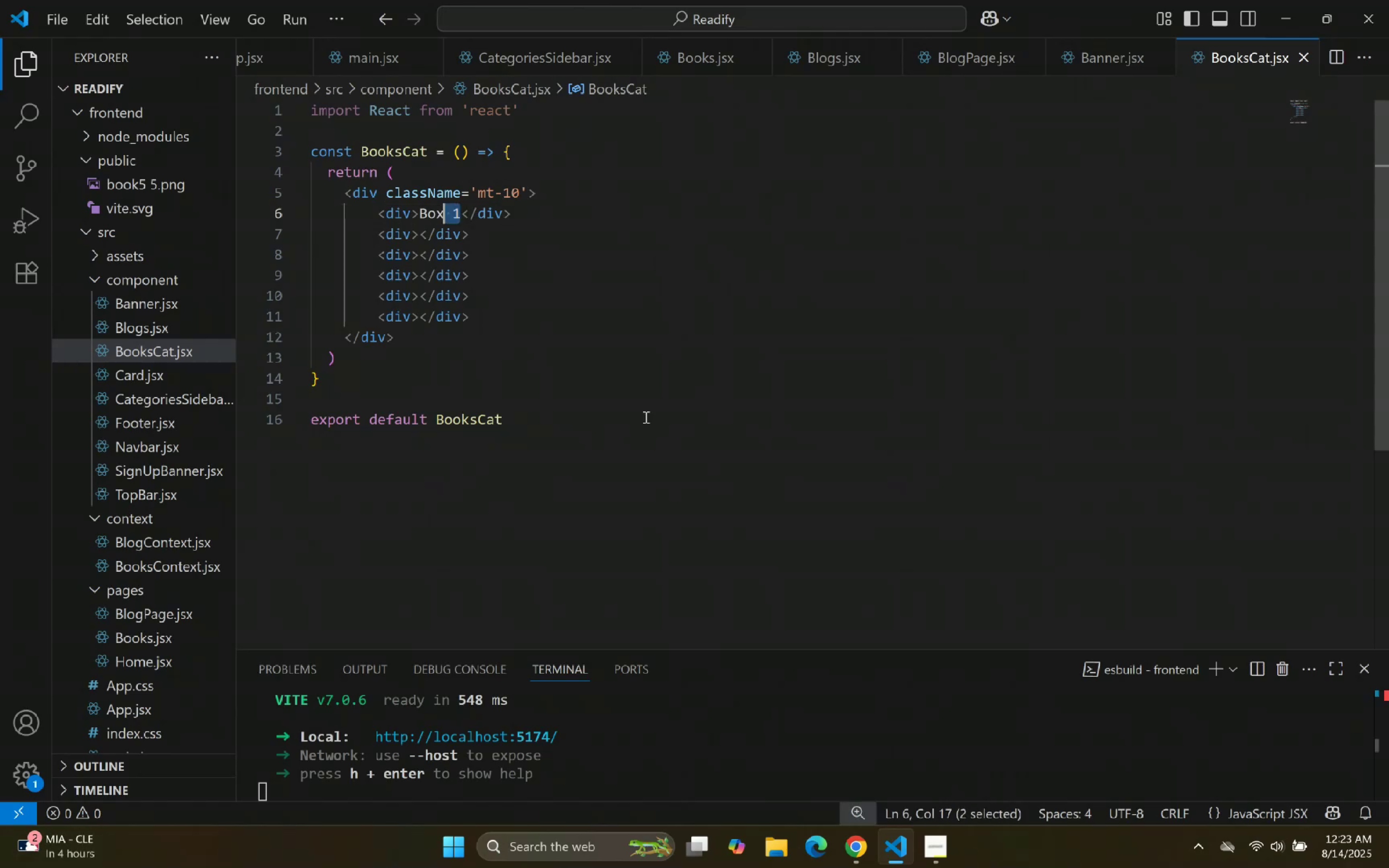 
key(Shift+ArrowLeft)
 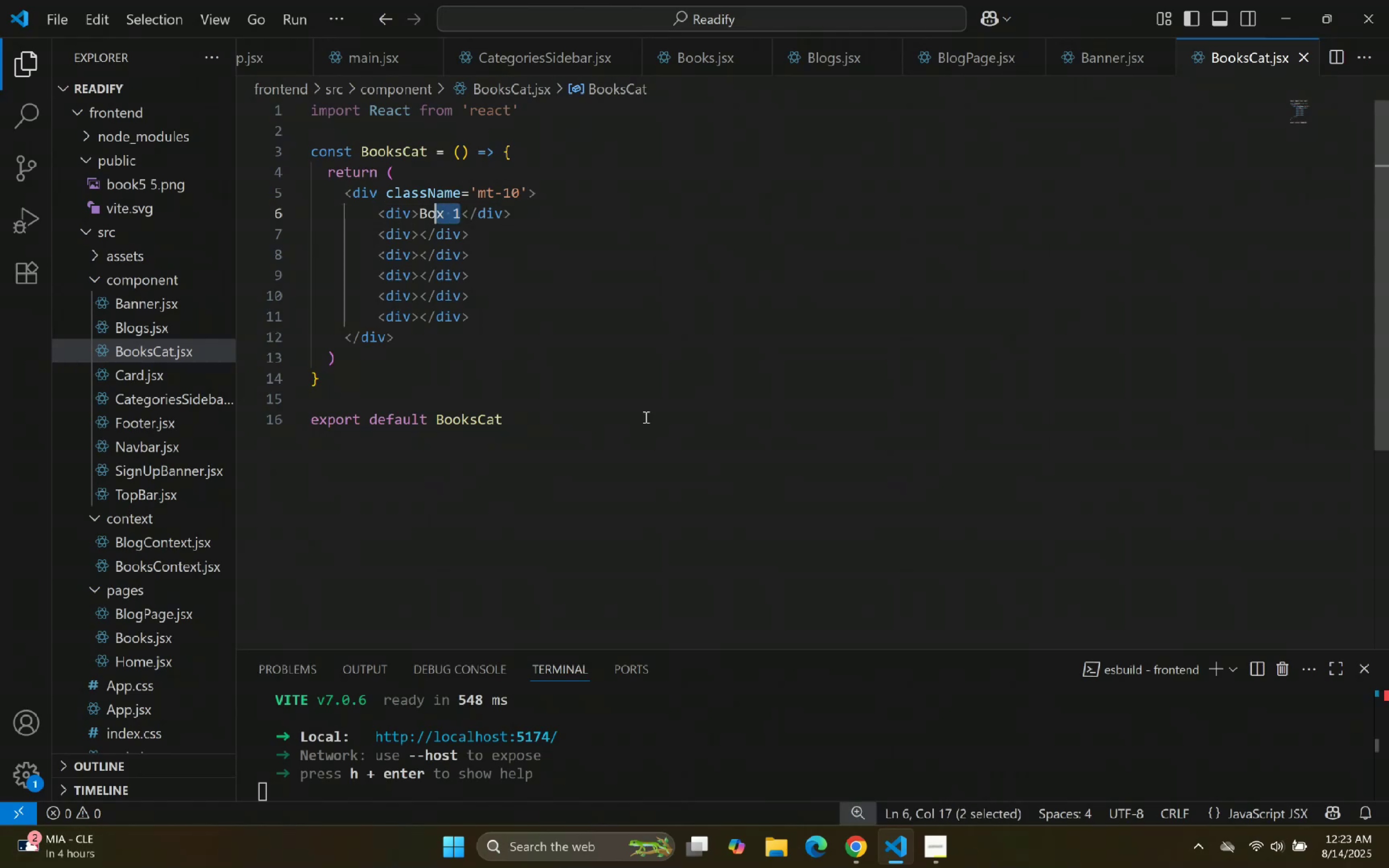 
key(Shift+ArrowLeft)
 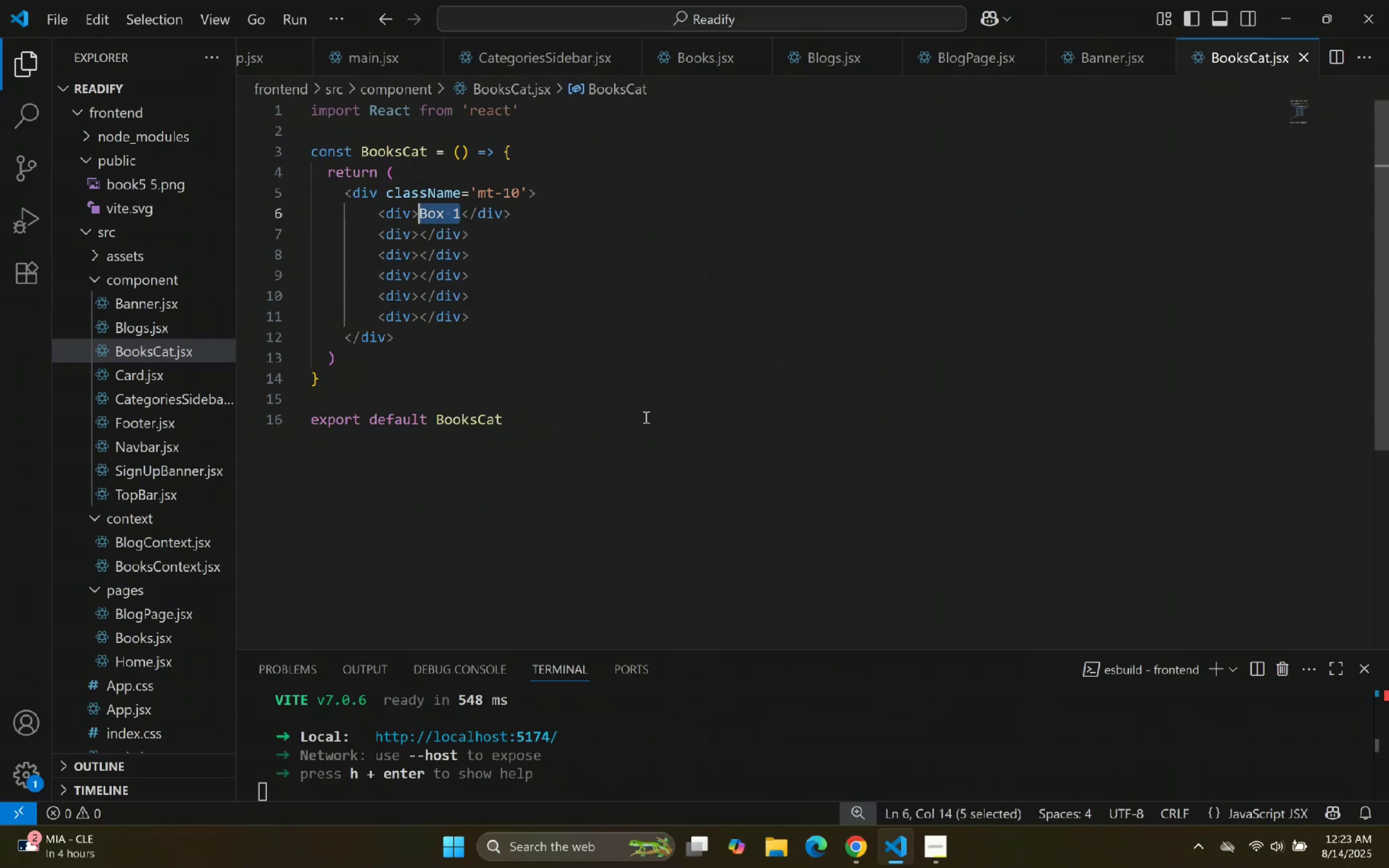 
key(ArrowLeft)
 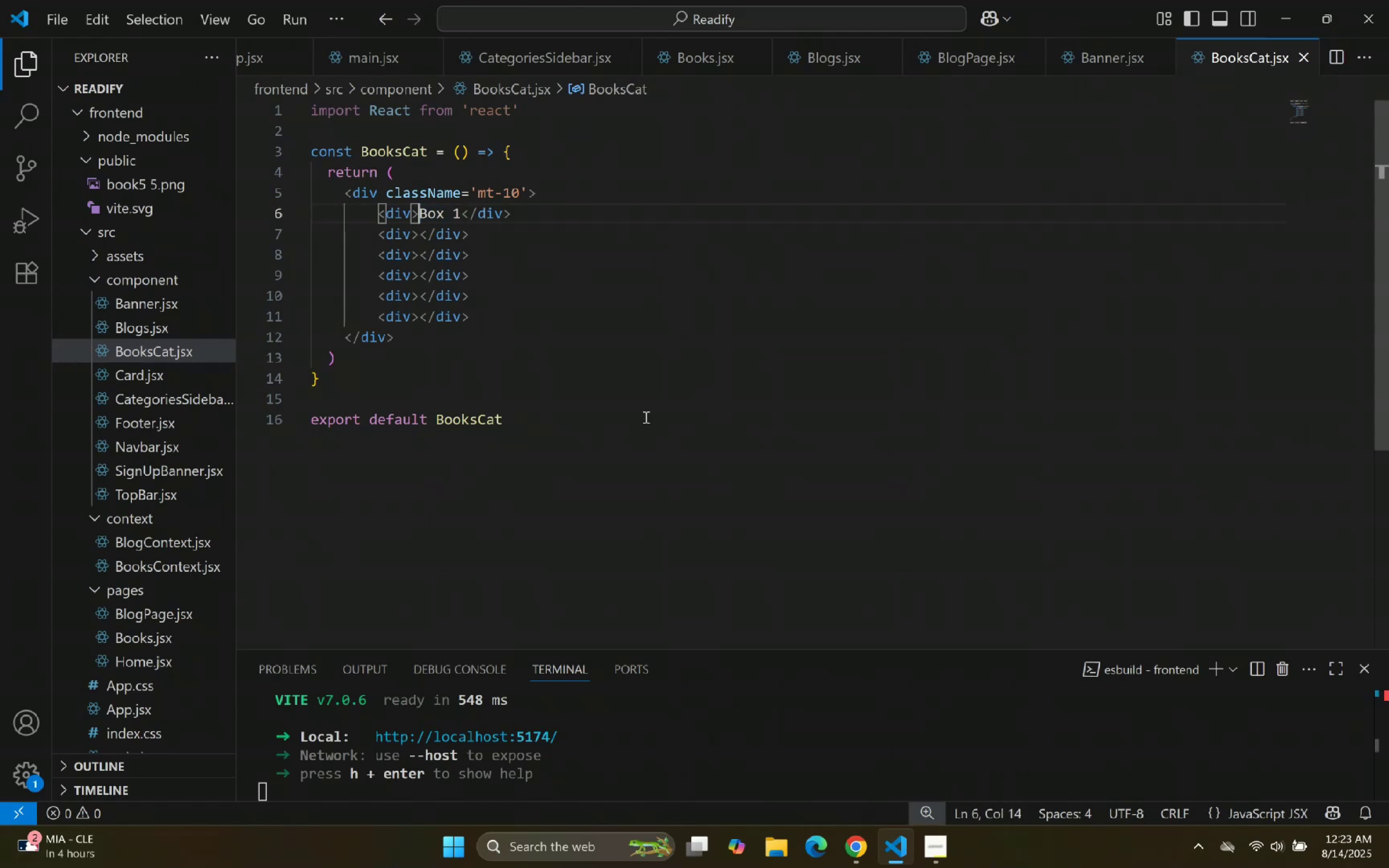 
key(ArrowLeft)
 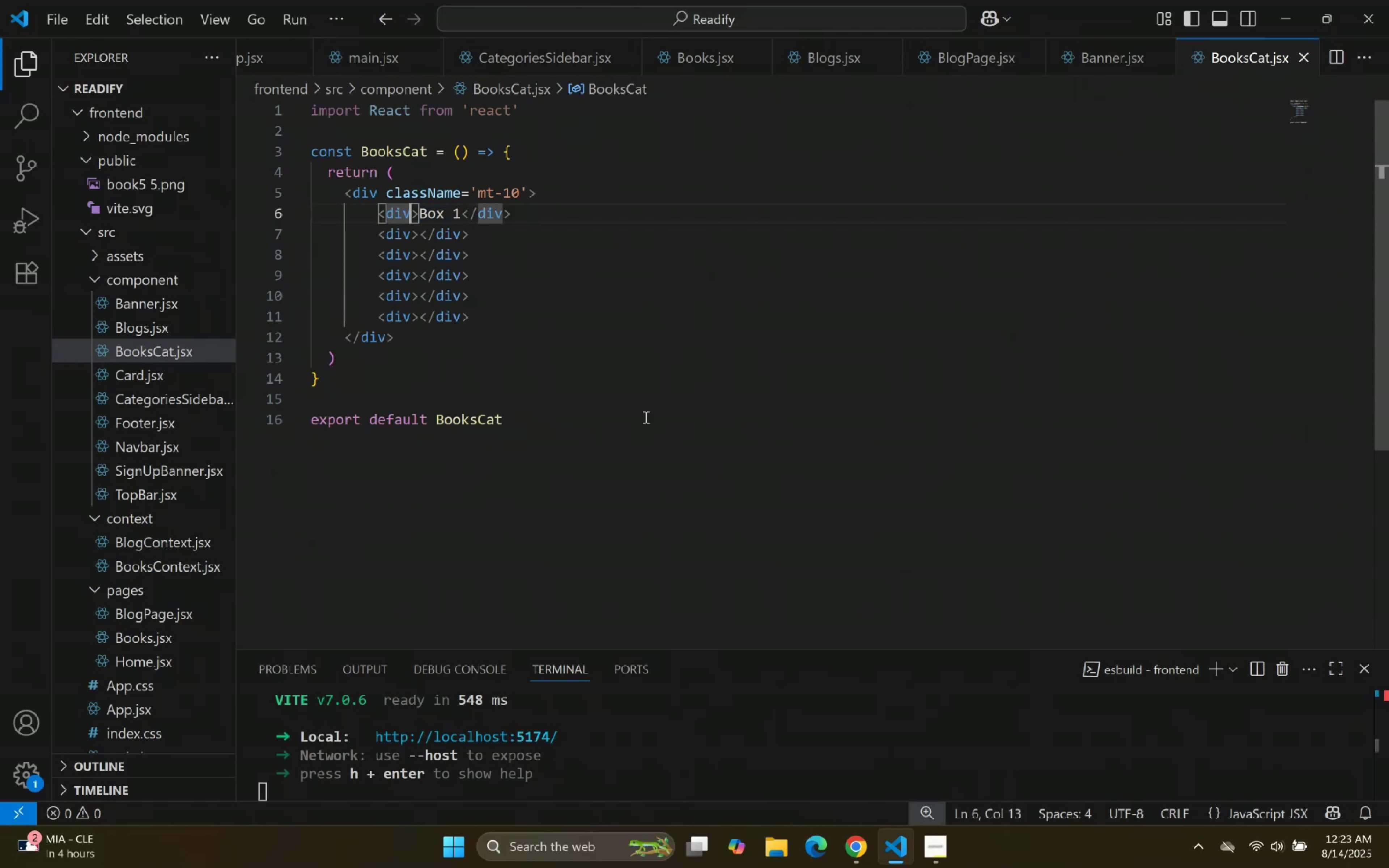 
type( clas)
 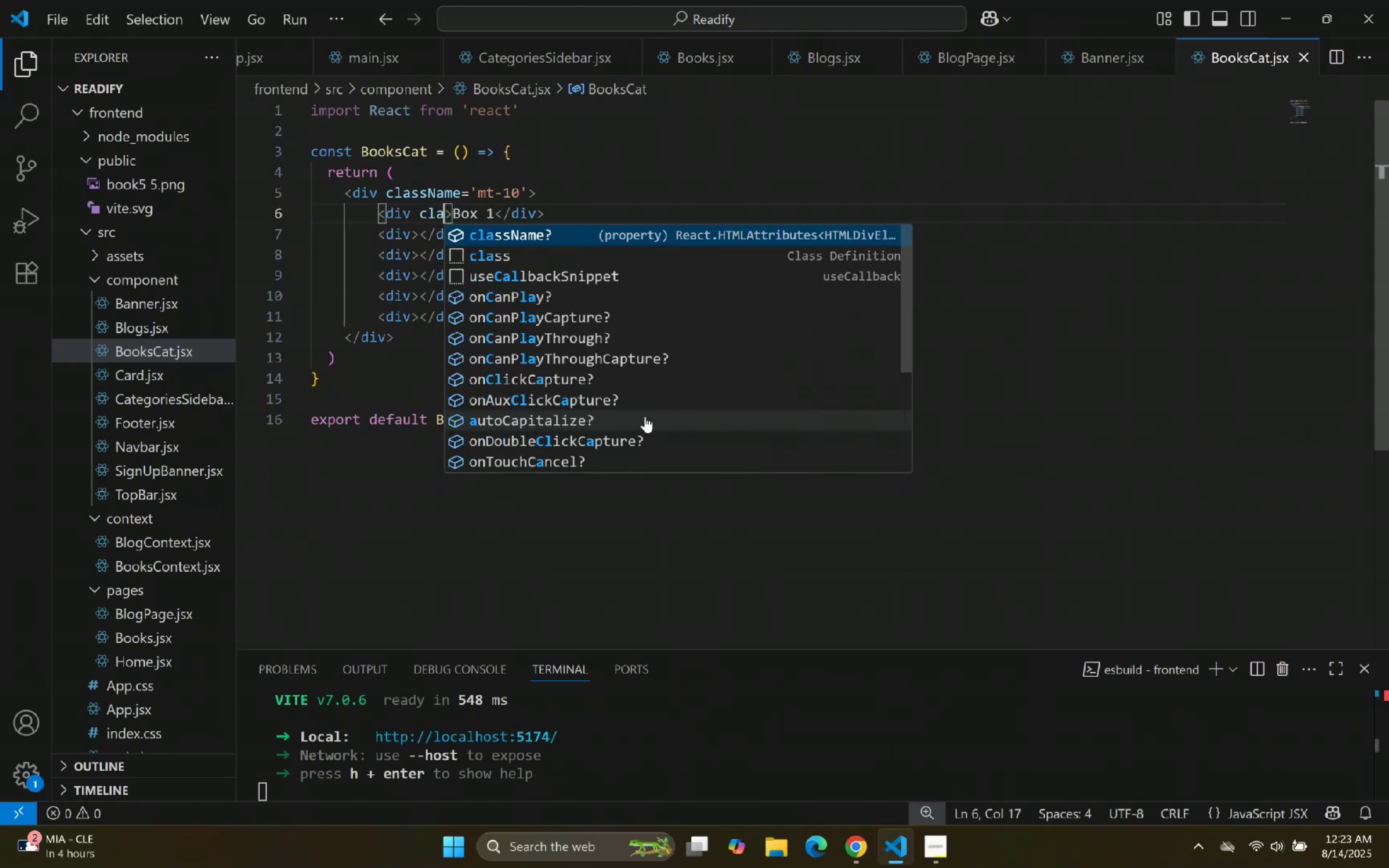 
key(Enter)
 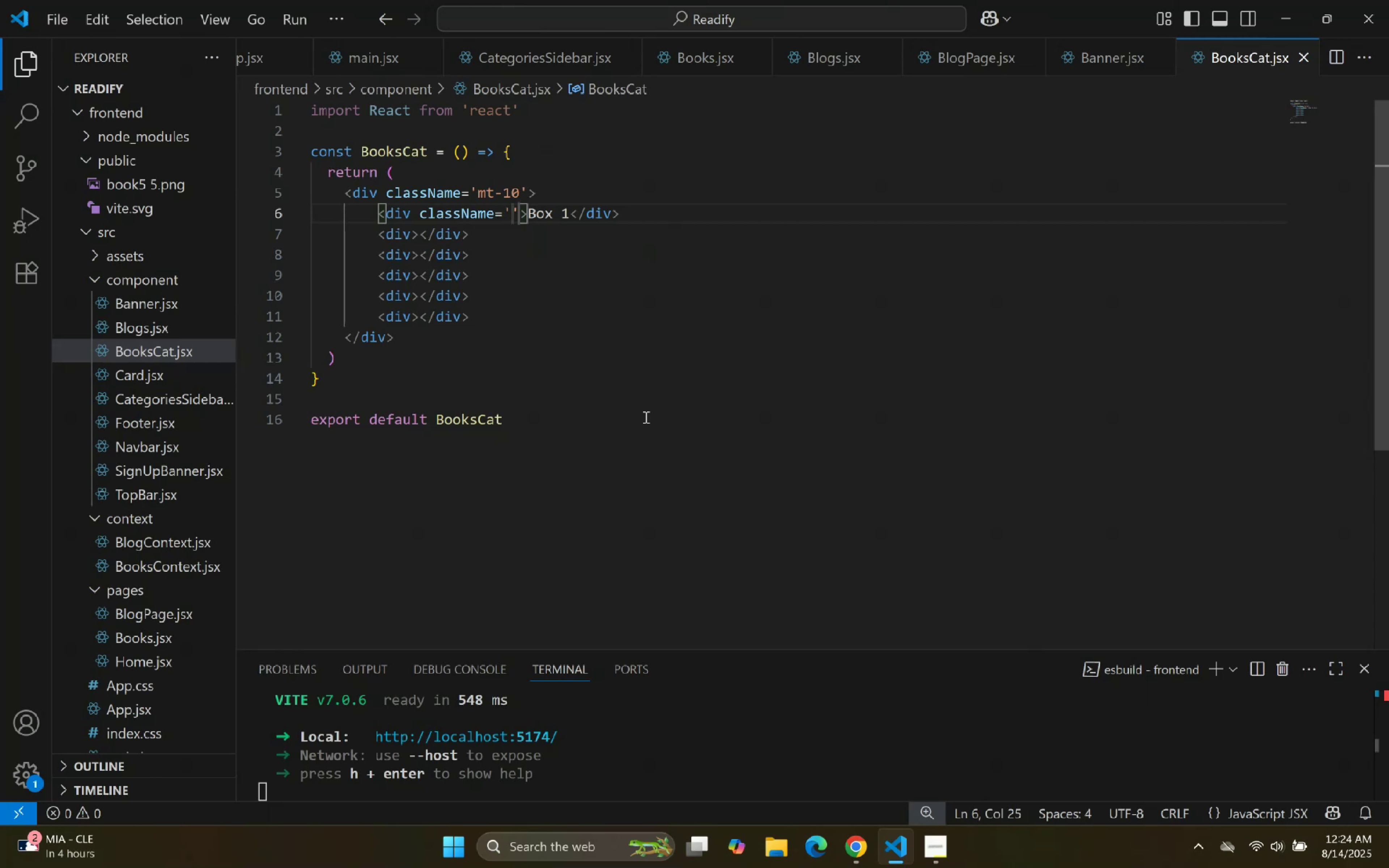 
wait(13.81)
 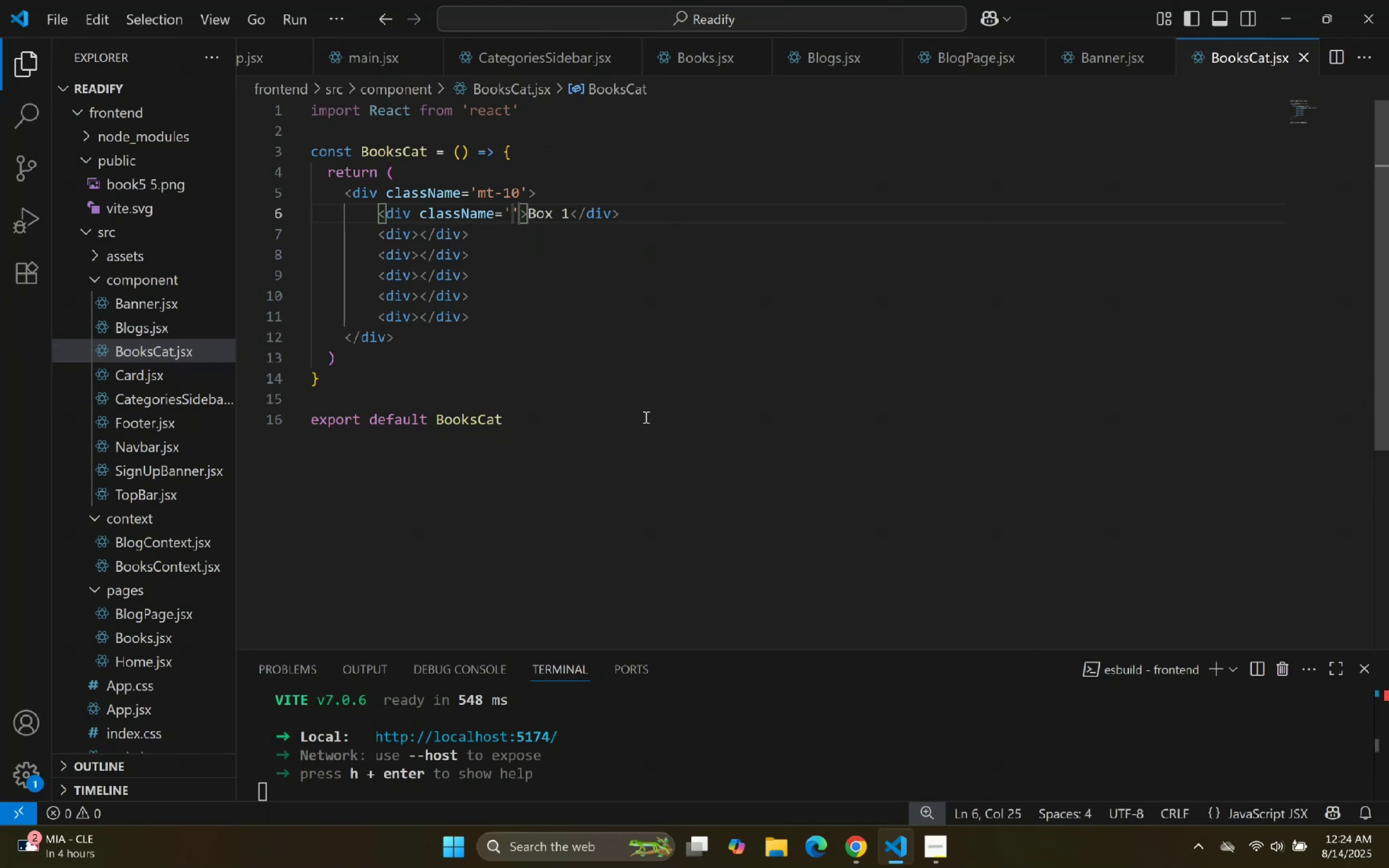 
key(Control+Z)
 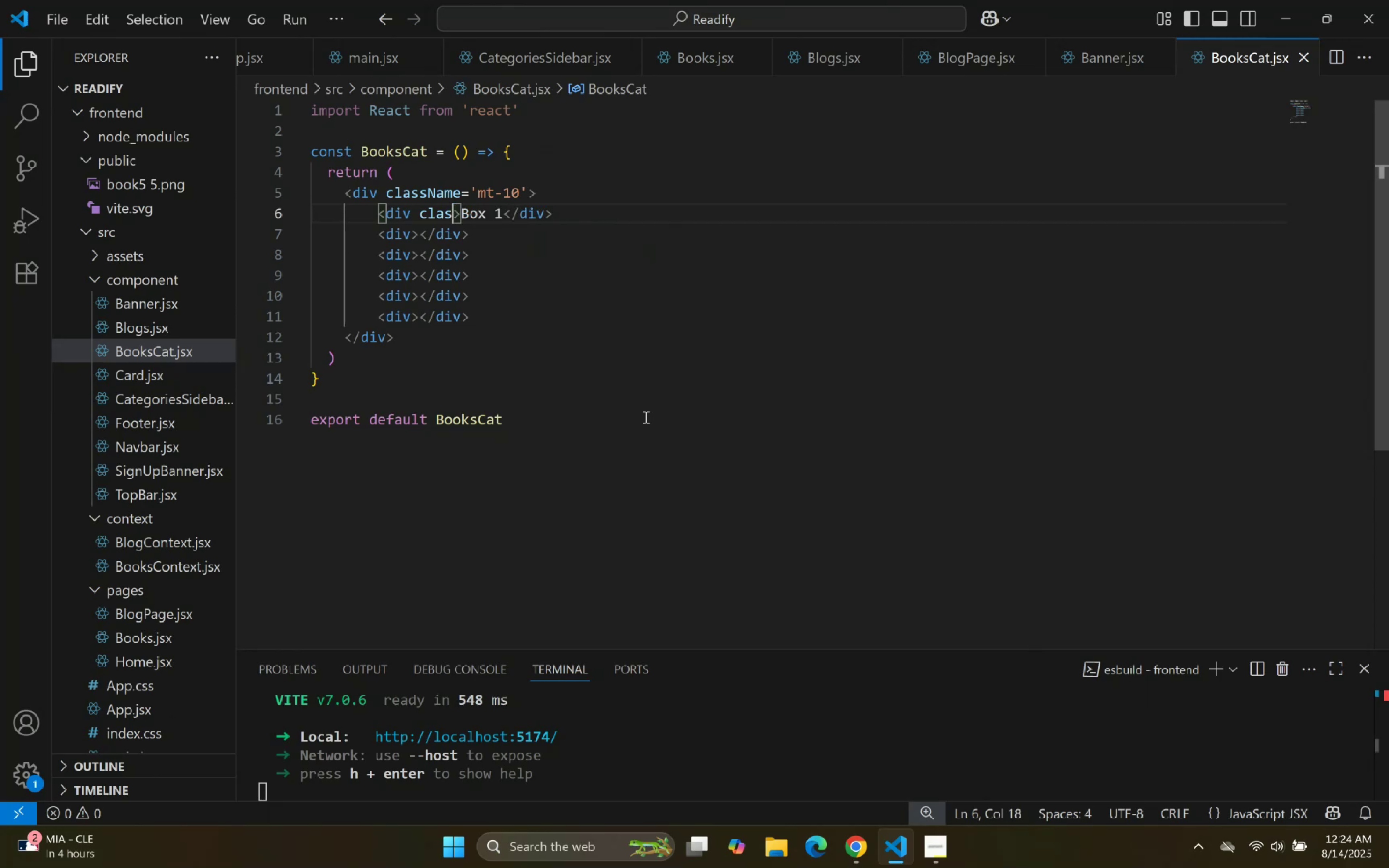 
key(Control+Z)
 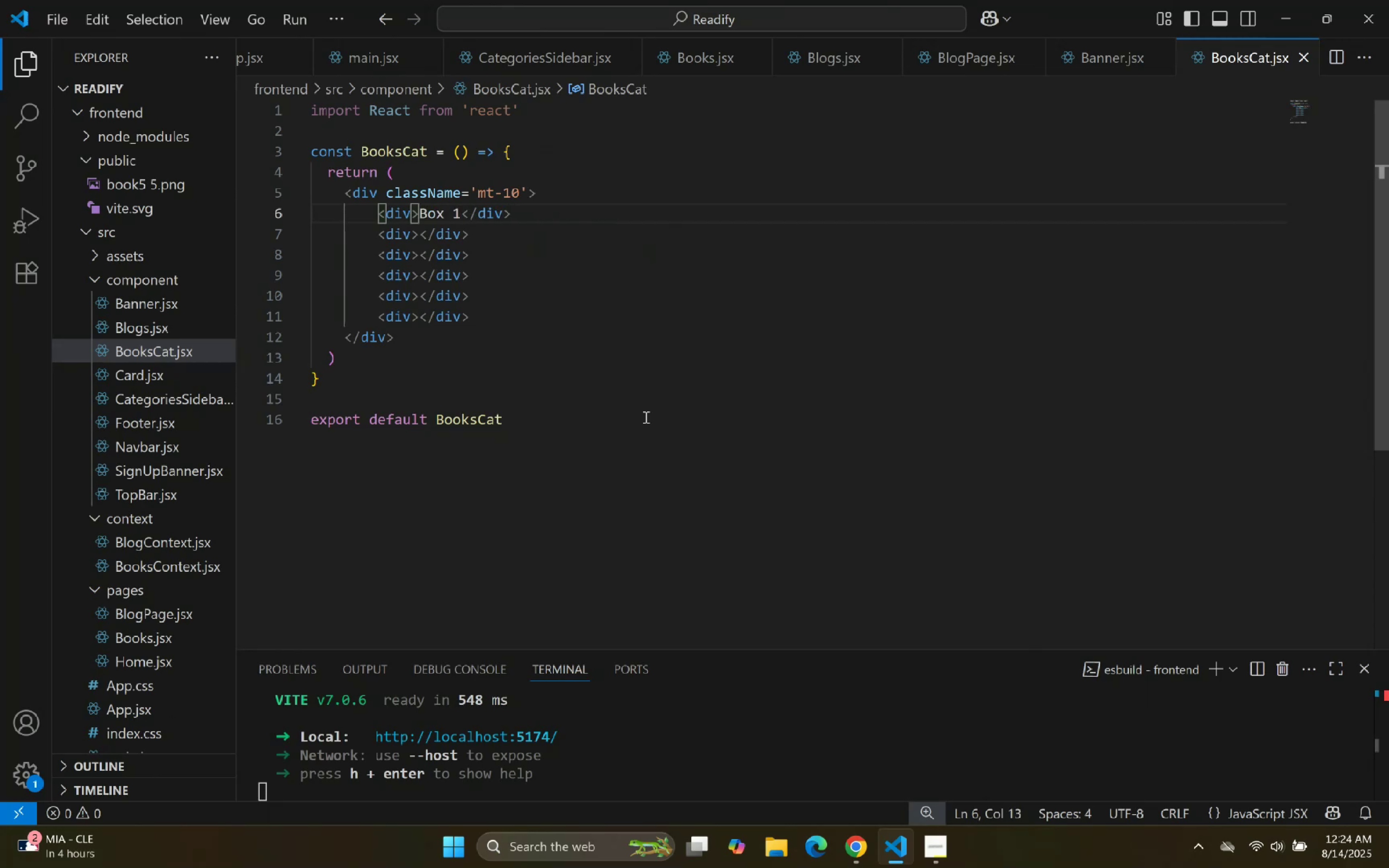 
key(Control+Z)
 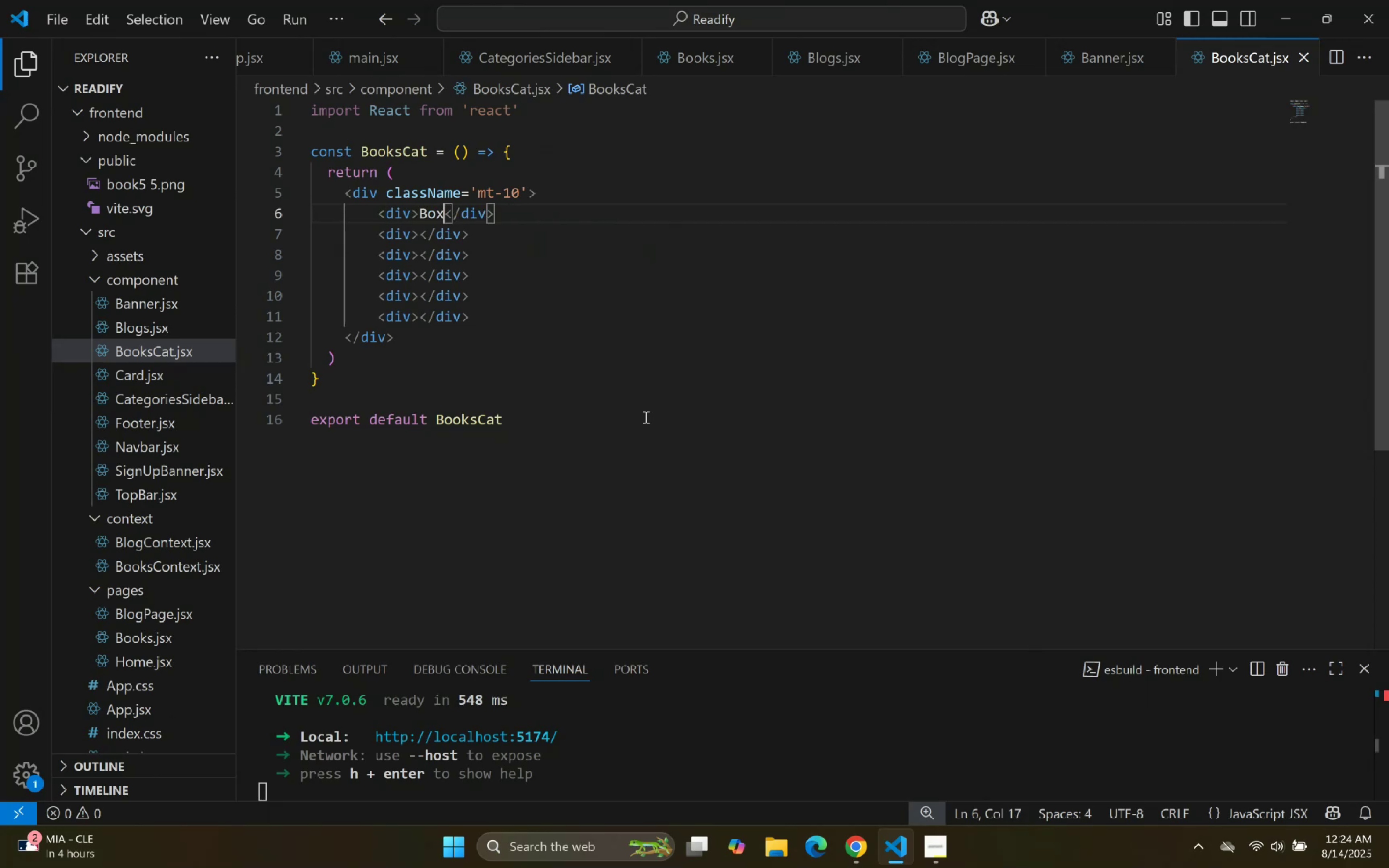 
key(Control+Z)
 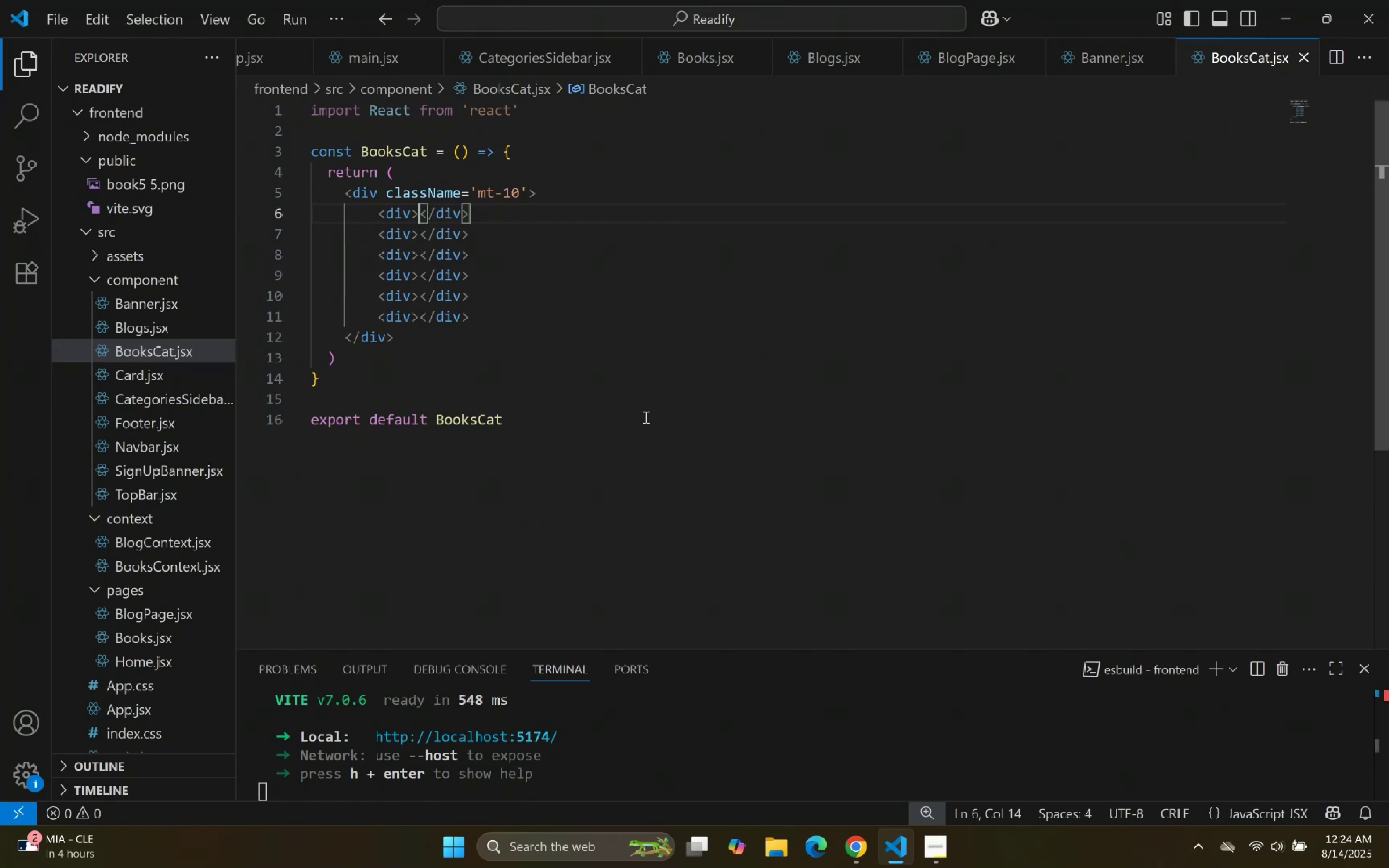 
key(ArrowRight)
 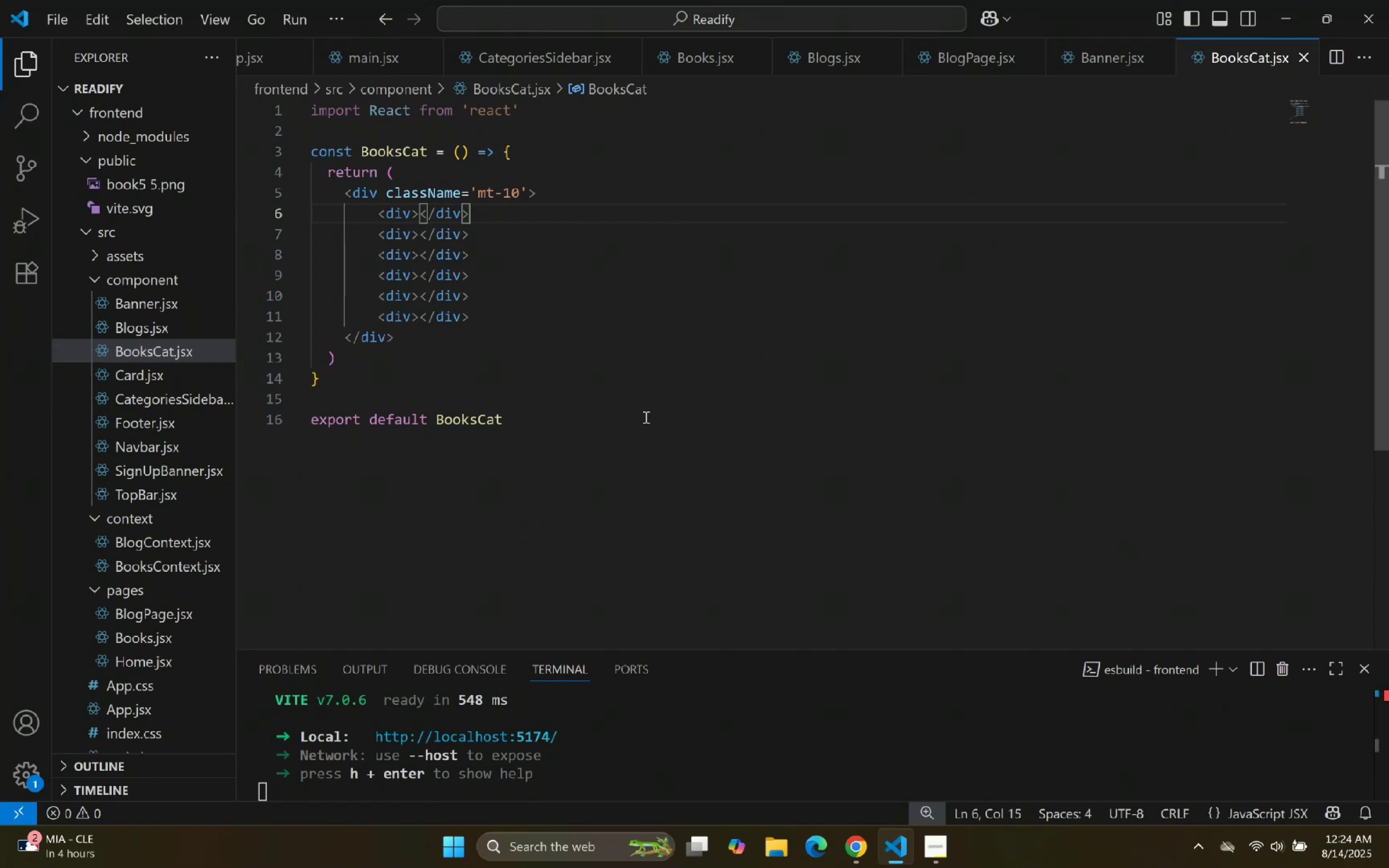 
key(ArrowDown)
 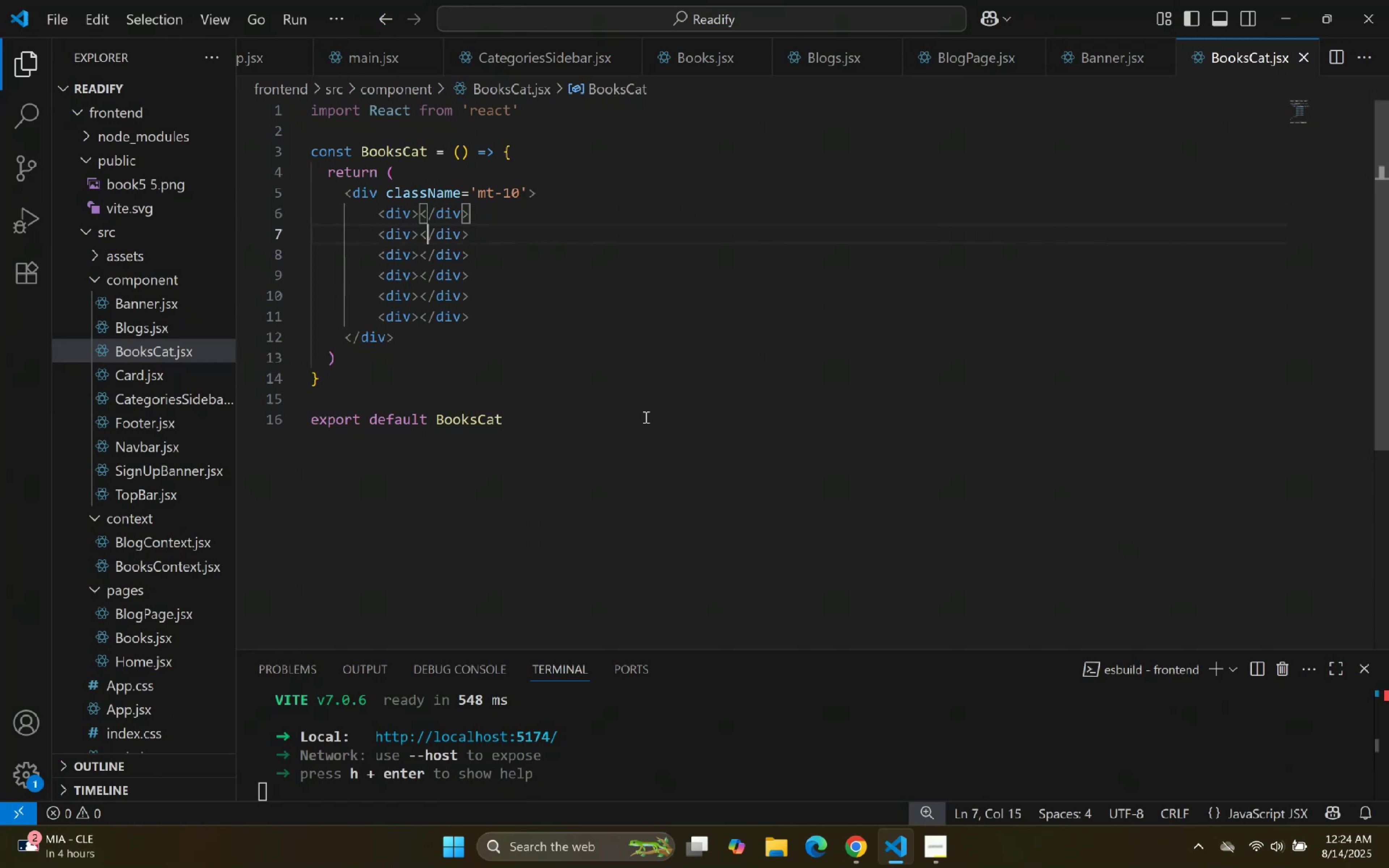 
key(ArrowDown)
 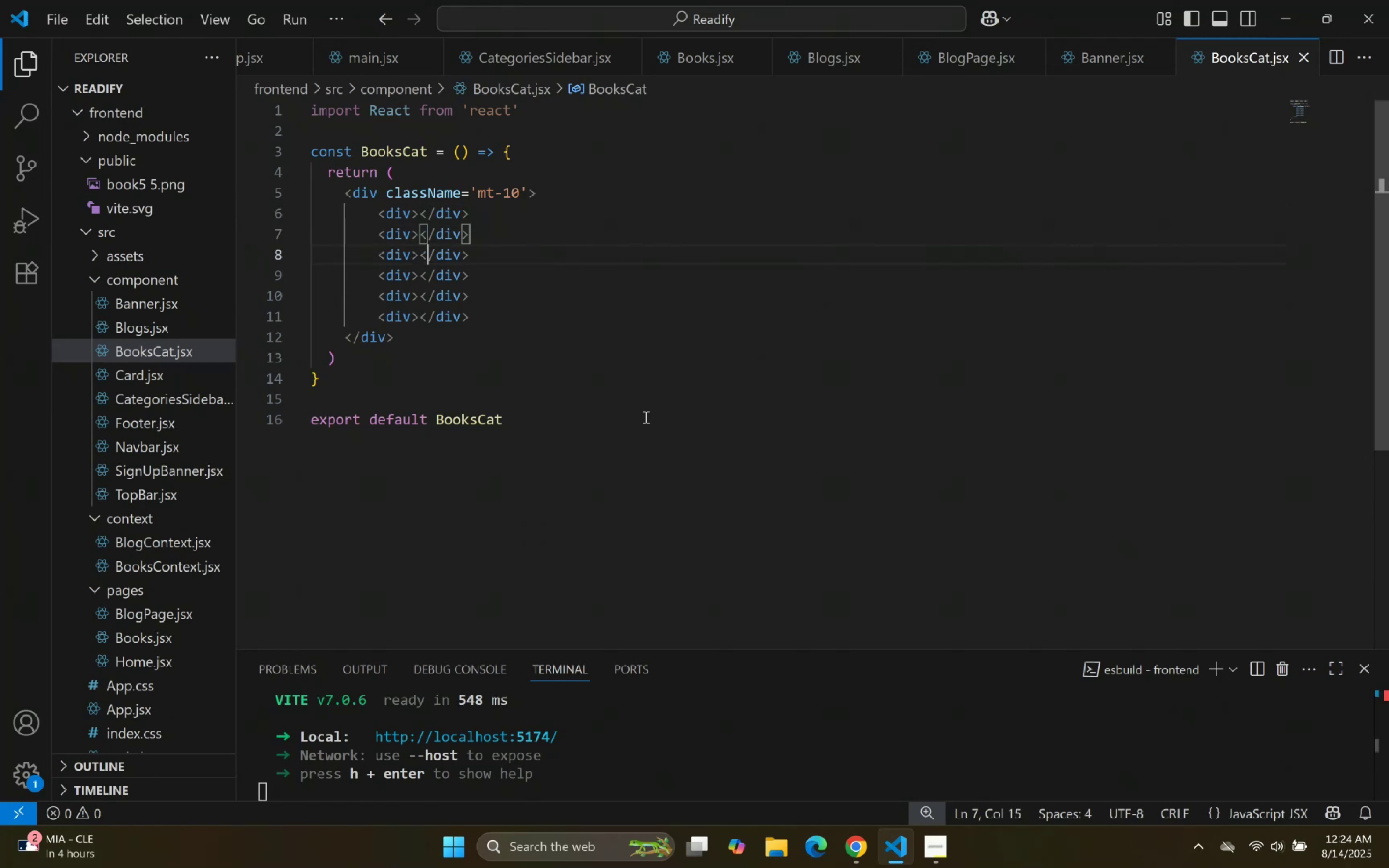 
key(ArrowDown)
 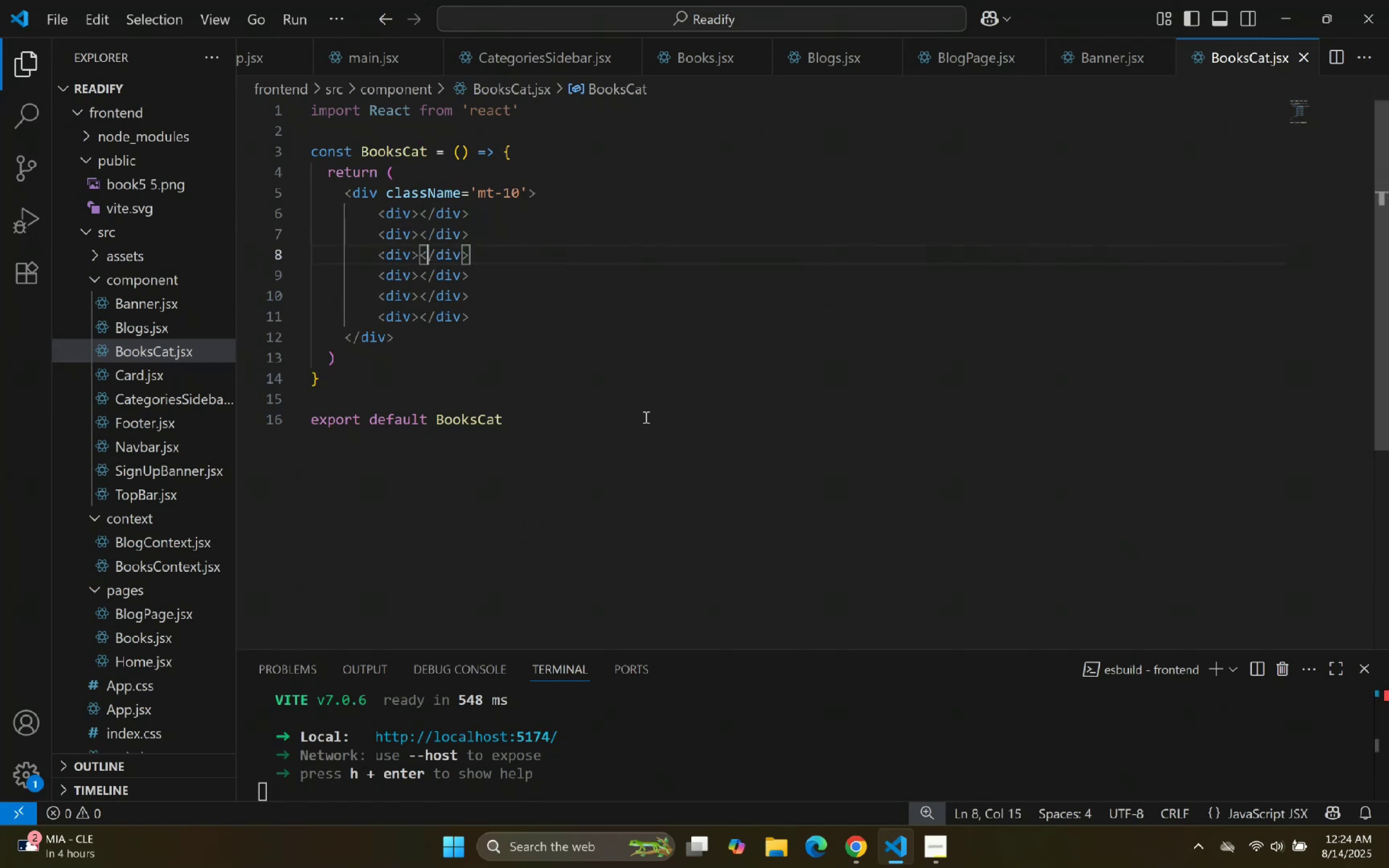 
key(ArrowDown)
 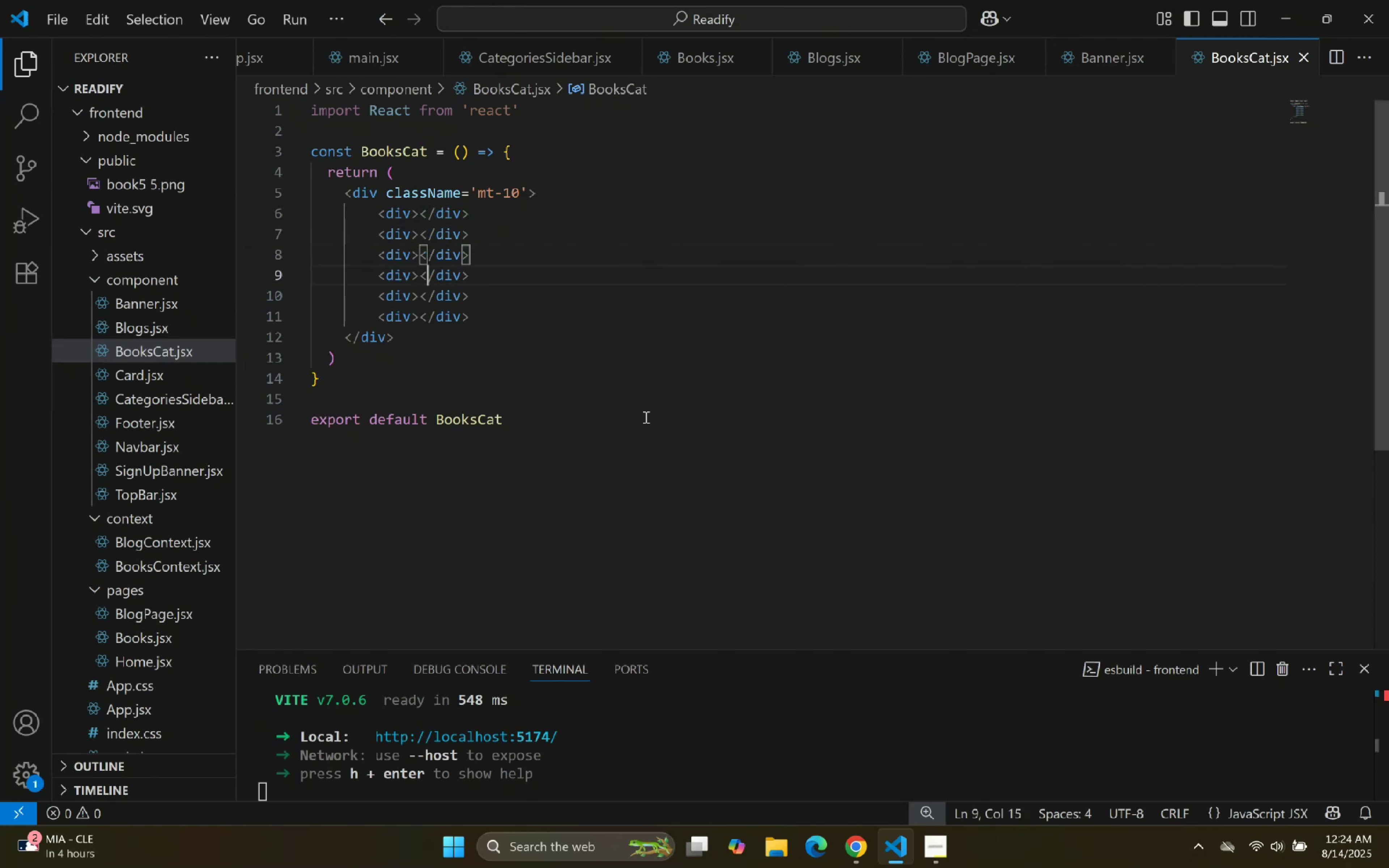 
key(ArrowDown)
 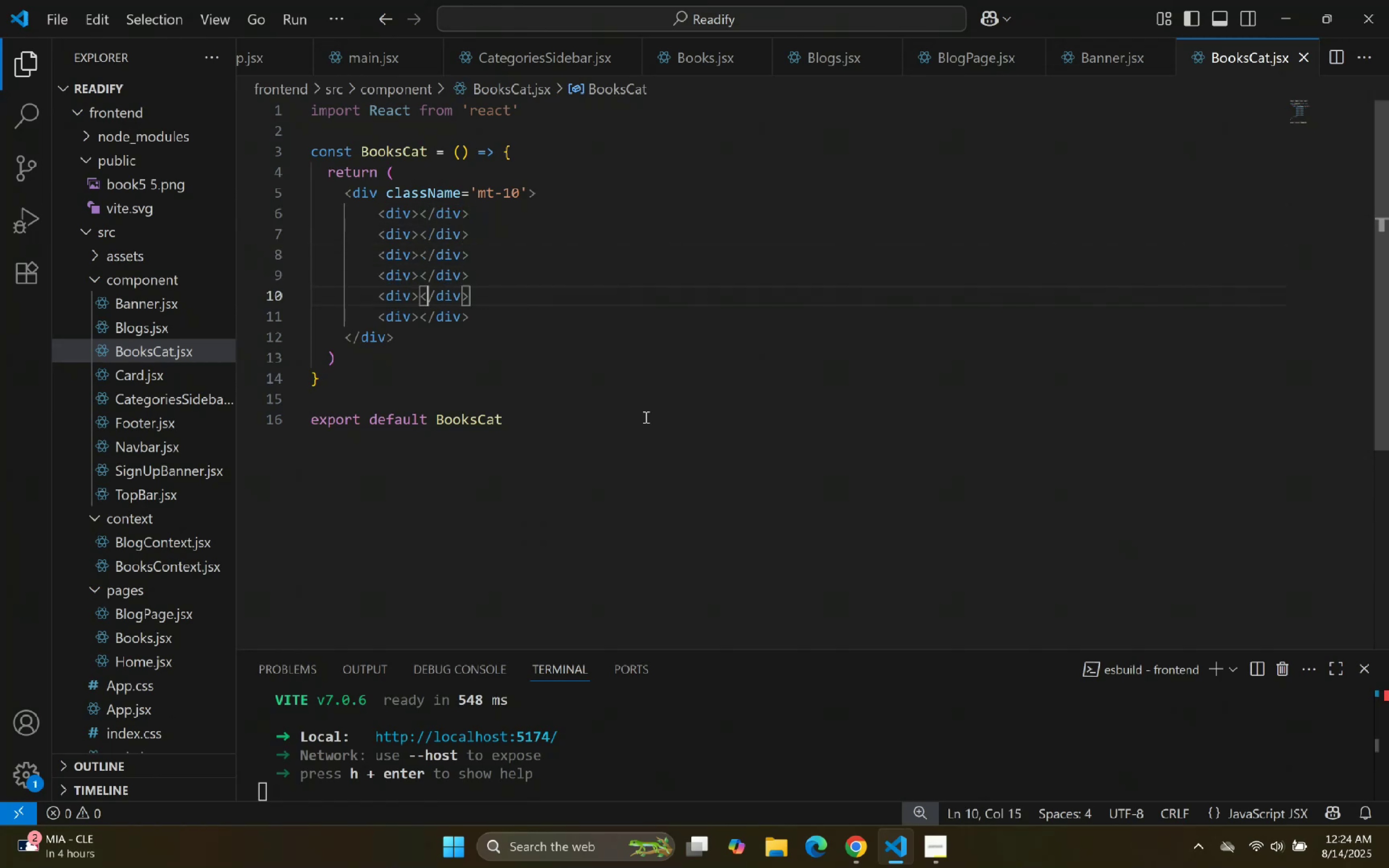 
key(ArrowRight)
 